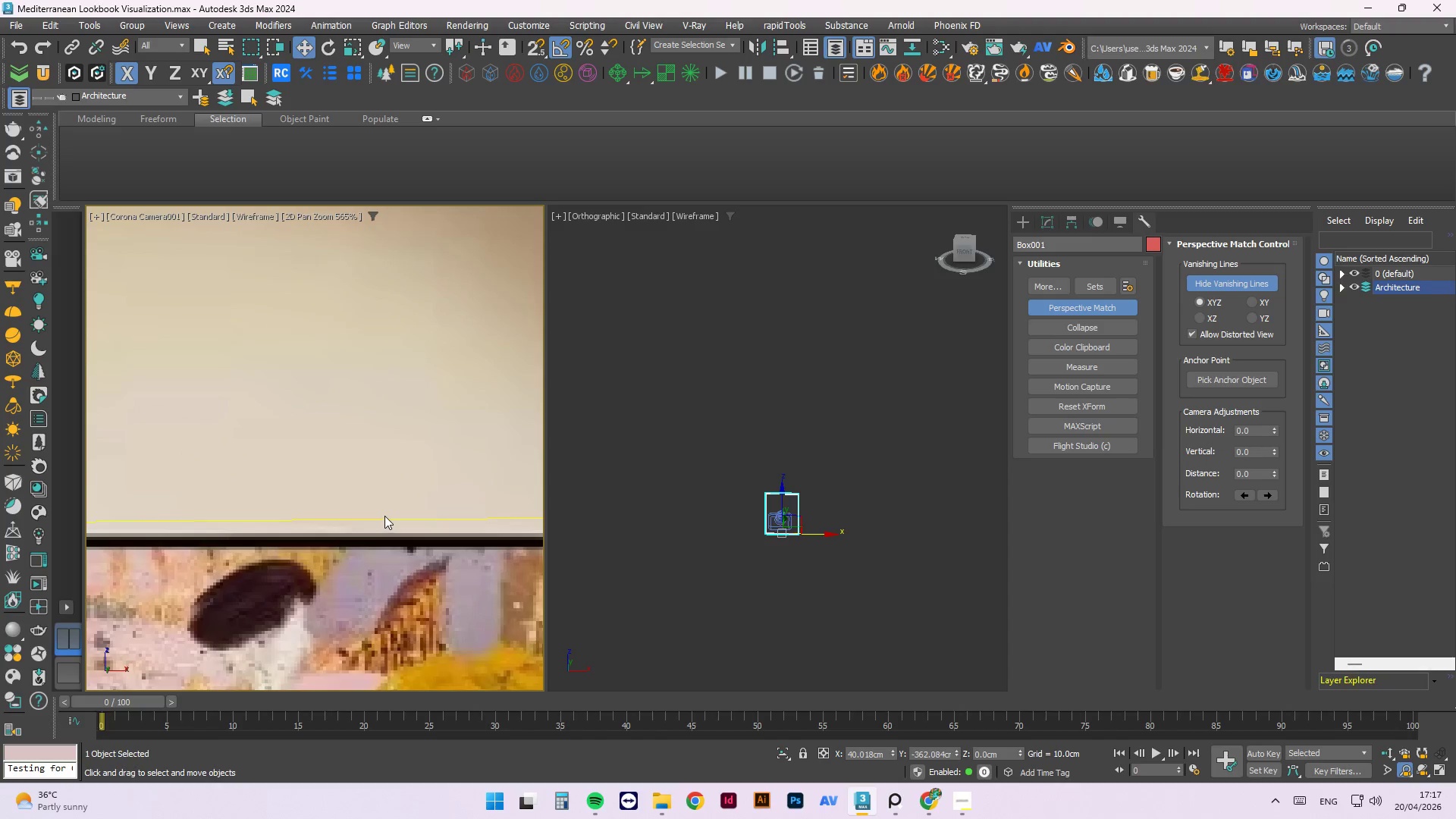 
left_click_drag(start_coordinate=[384, 516], to_coordinate=[384, 535])
 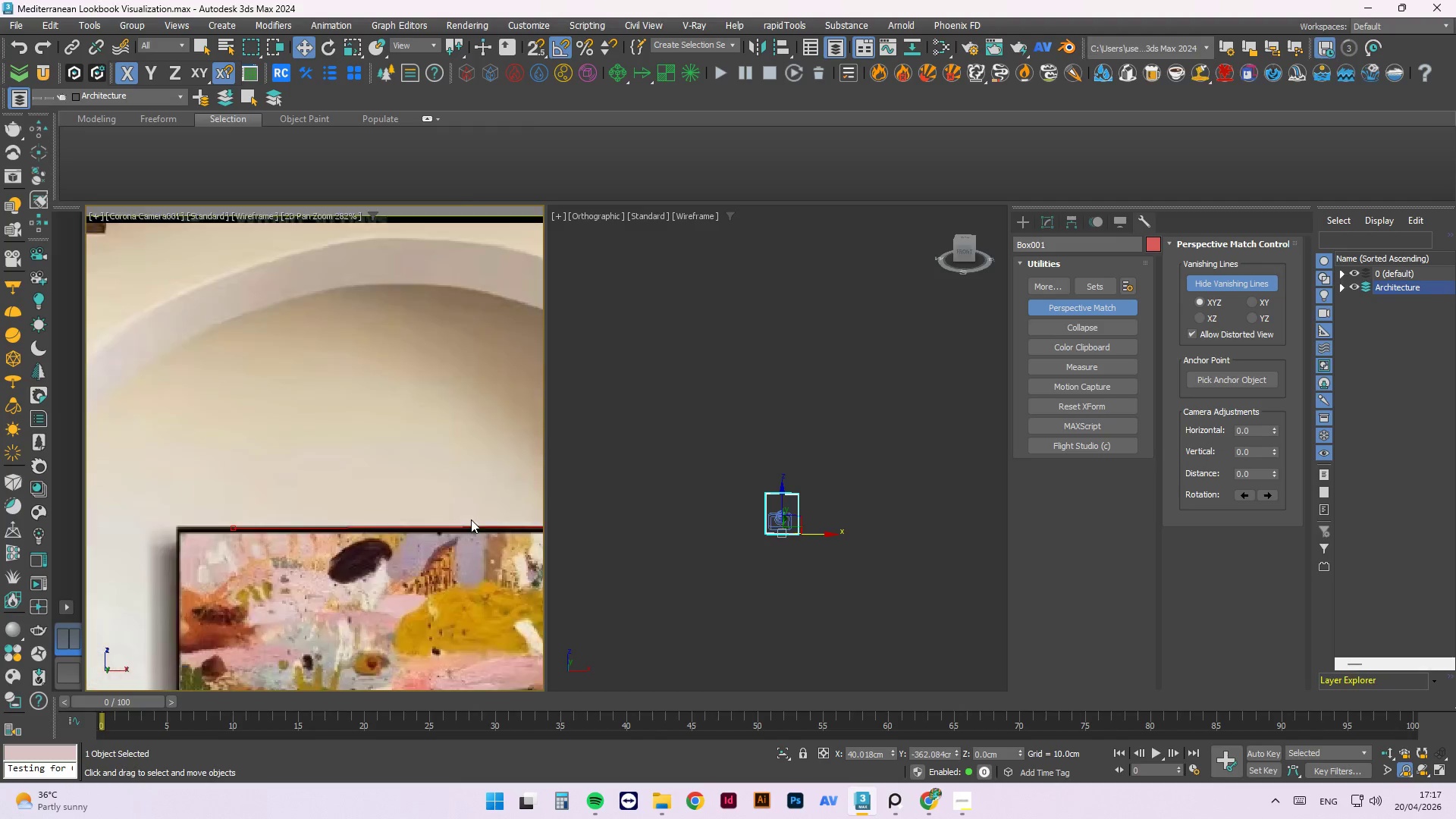 
scroll: coordinate [193, 509], scroll_direction: none, amount: 0.0
 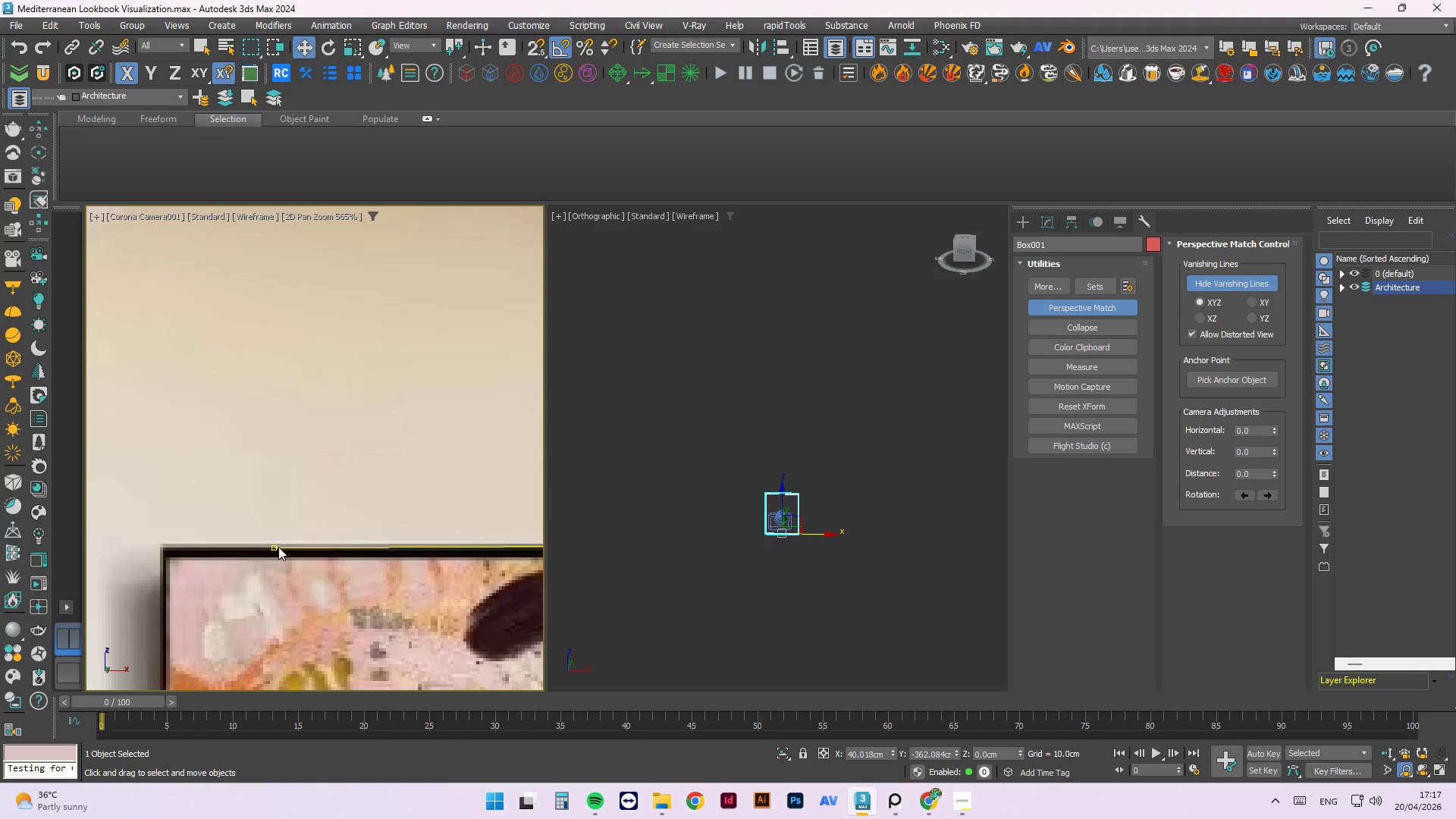 
left_click_drag(start_coordinate=[275, 547], to_coordinate=[164, 543])
 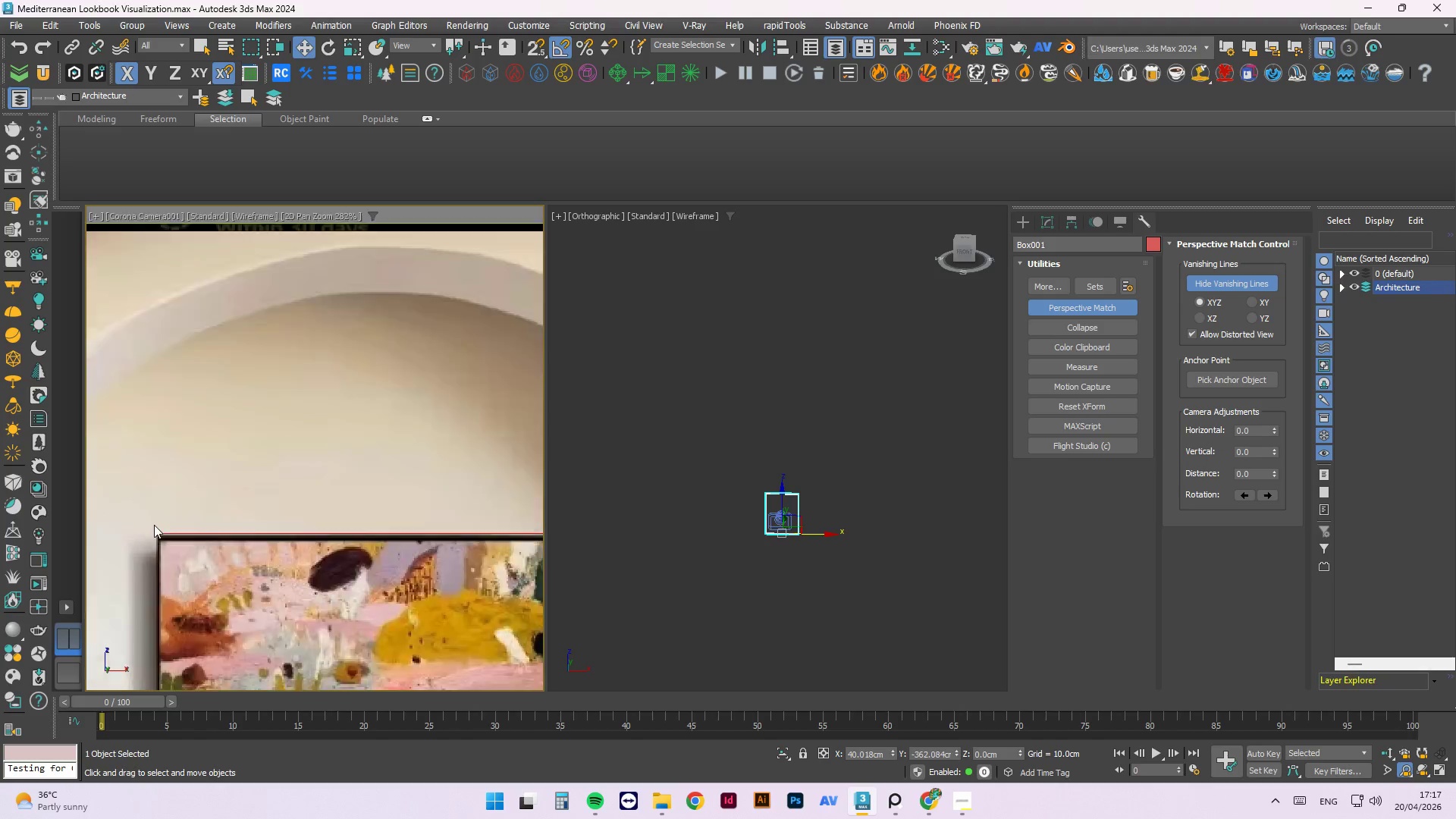 
scroll: coordinate [269, 566], scroll_direction: up, amount: 3.0
 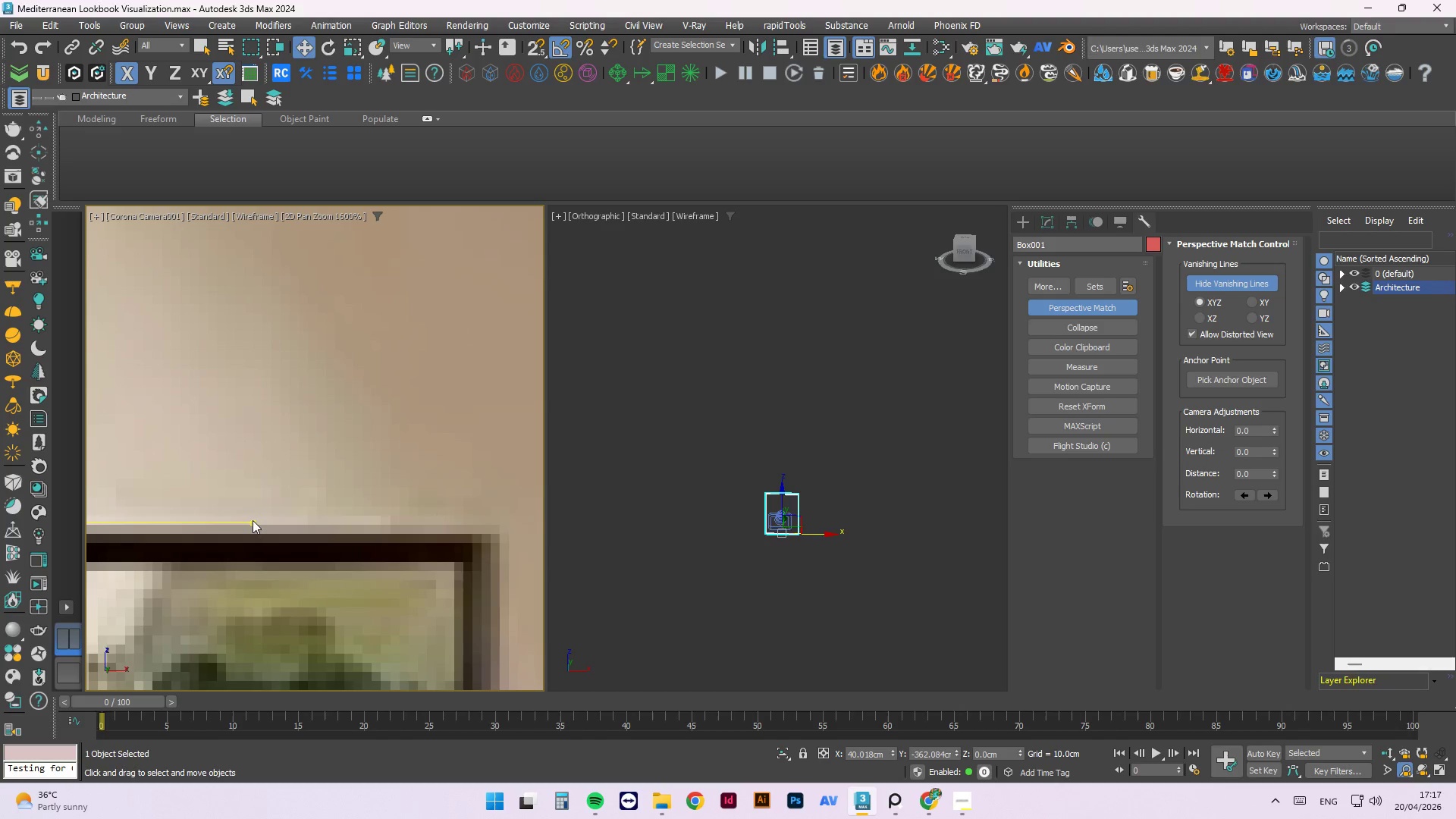 
left_click_drag(start_coordinate=[252, 518], to_coordinate=[499, 533])
 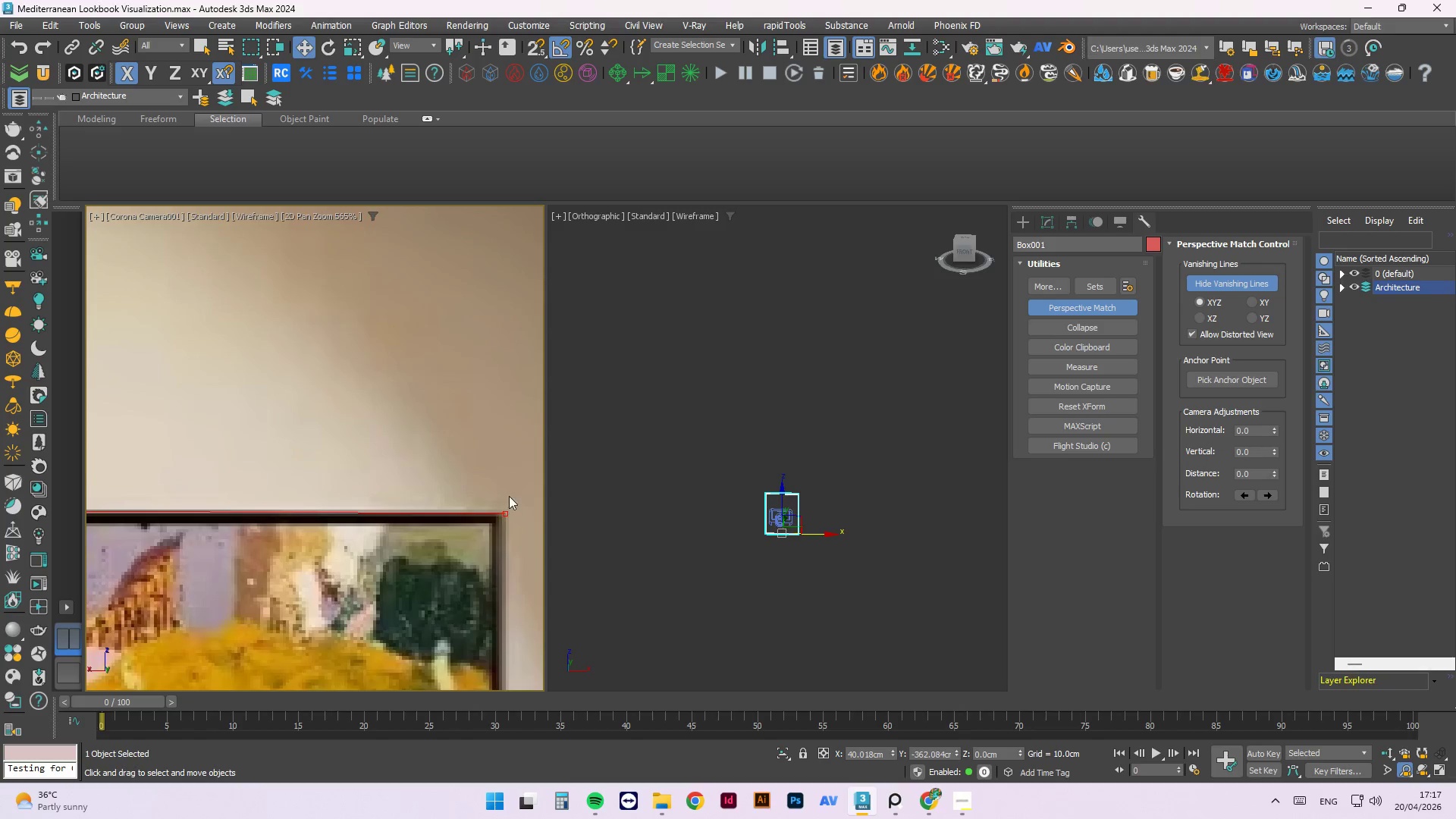 
hold_key(key=ShiftLeft, duration=1.26)
 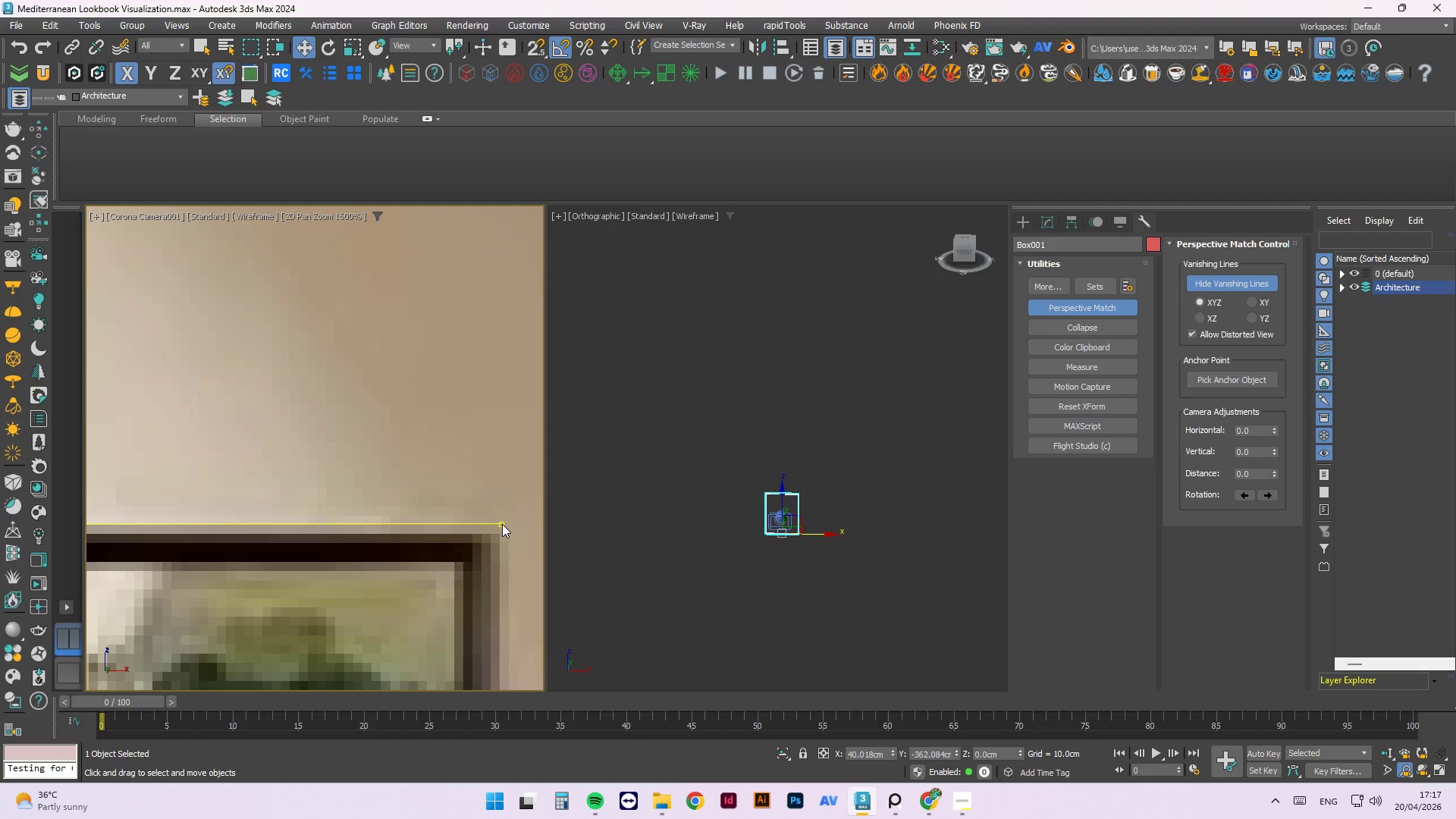 
hold_key(key=ShiftLeft, duration=1.01)
 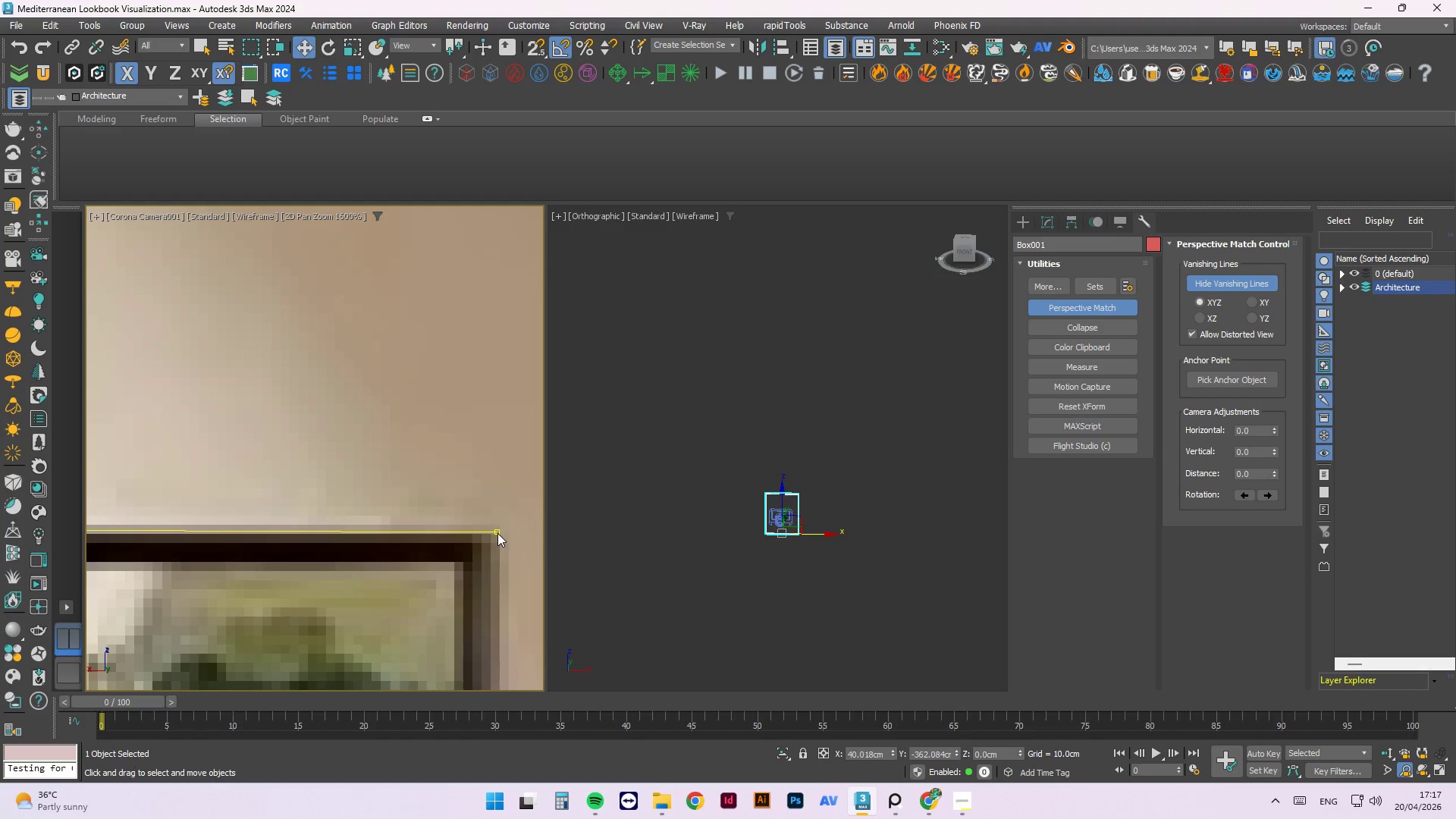 
scroll: coordinate [510, 481], scroll_direction: down, amount: 6.0
 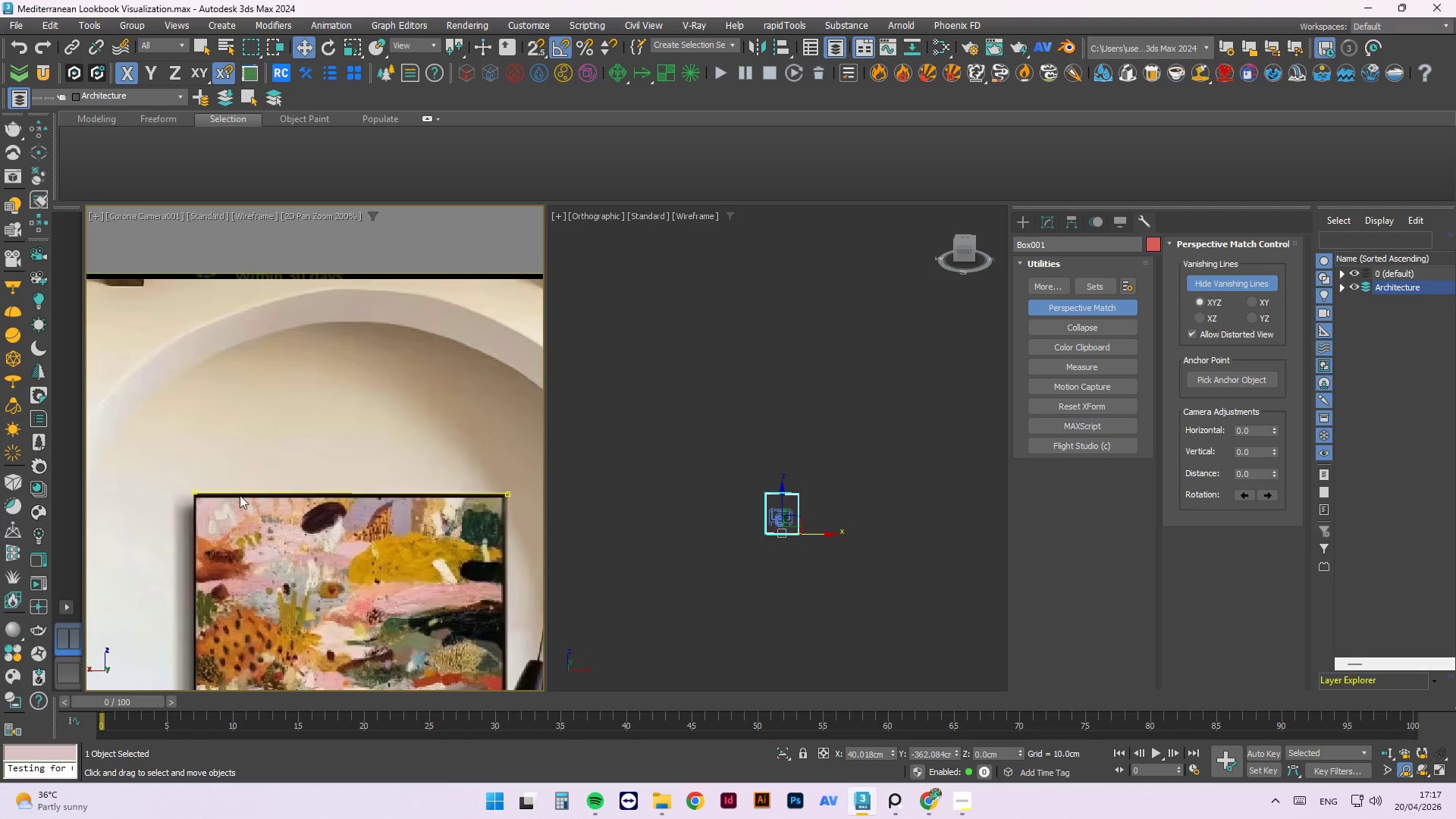 
scroll: coordinate [165, 482], scroll_direction: up, amount: 7.0
 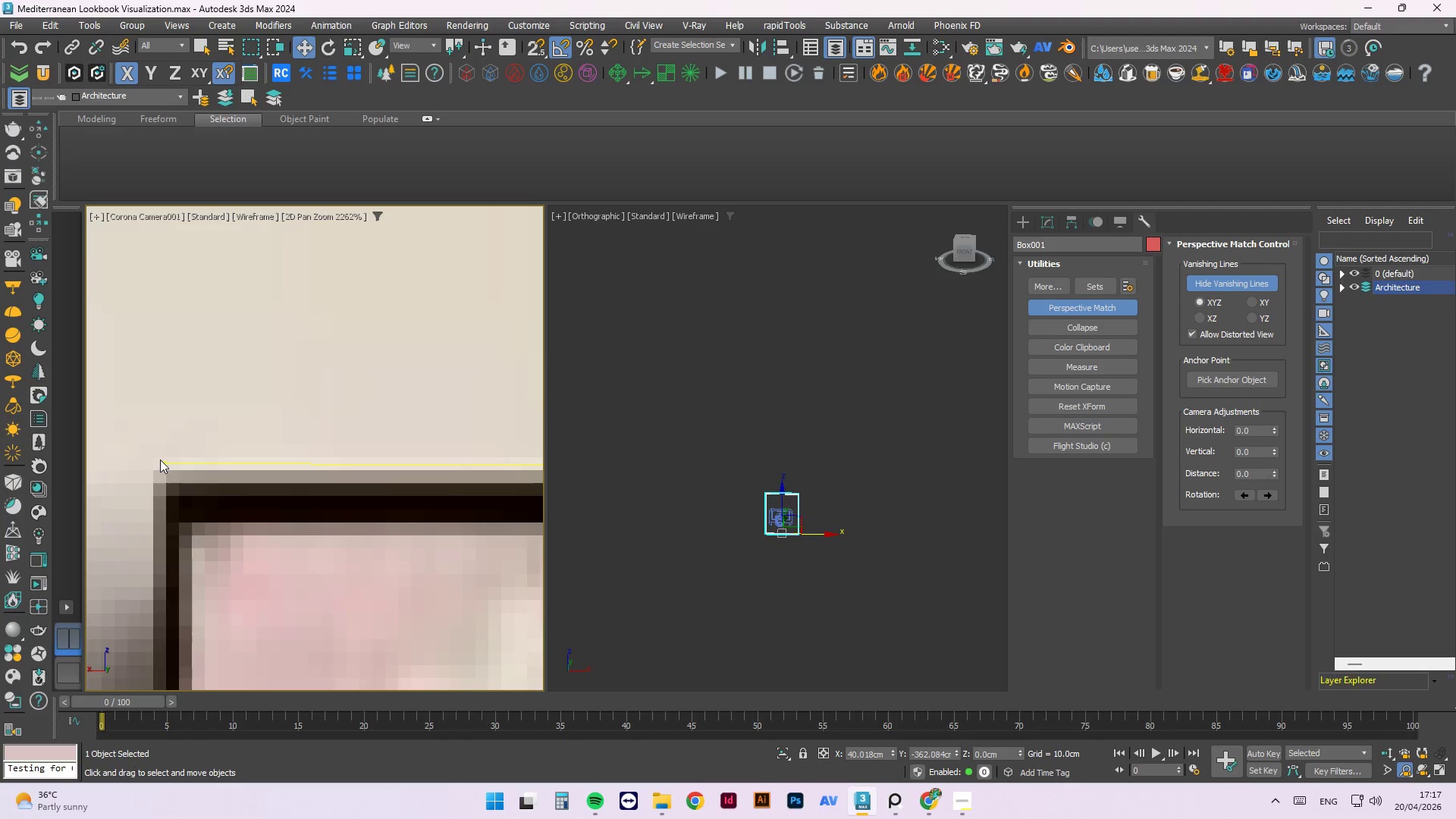 
left_click_drag(start_coordinate=[162, 465], to_coordinate=[165, 482])
 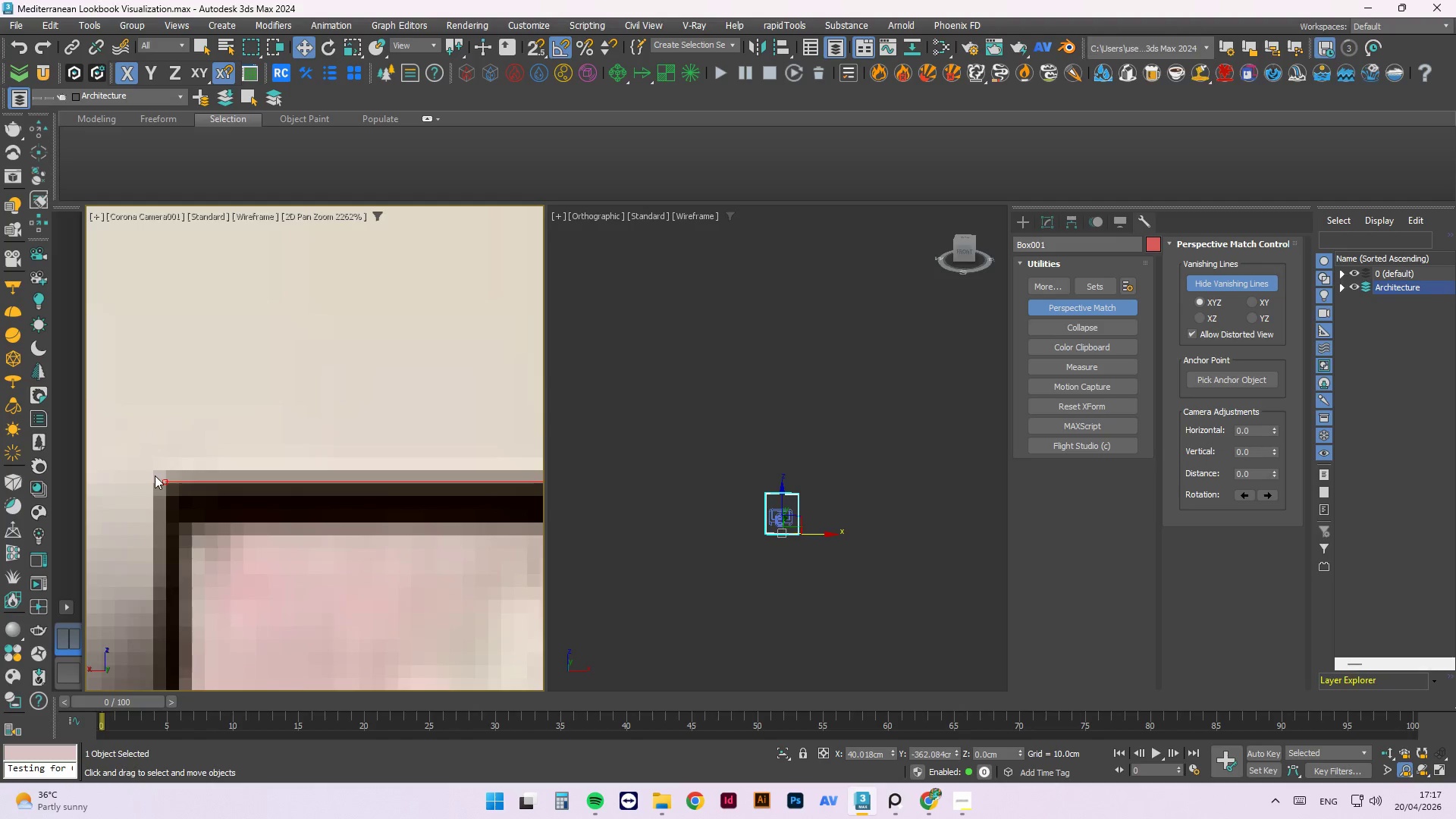 
scroll: coordinate [292, 507], scroll_direction: up, amount: 3.0
 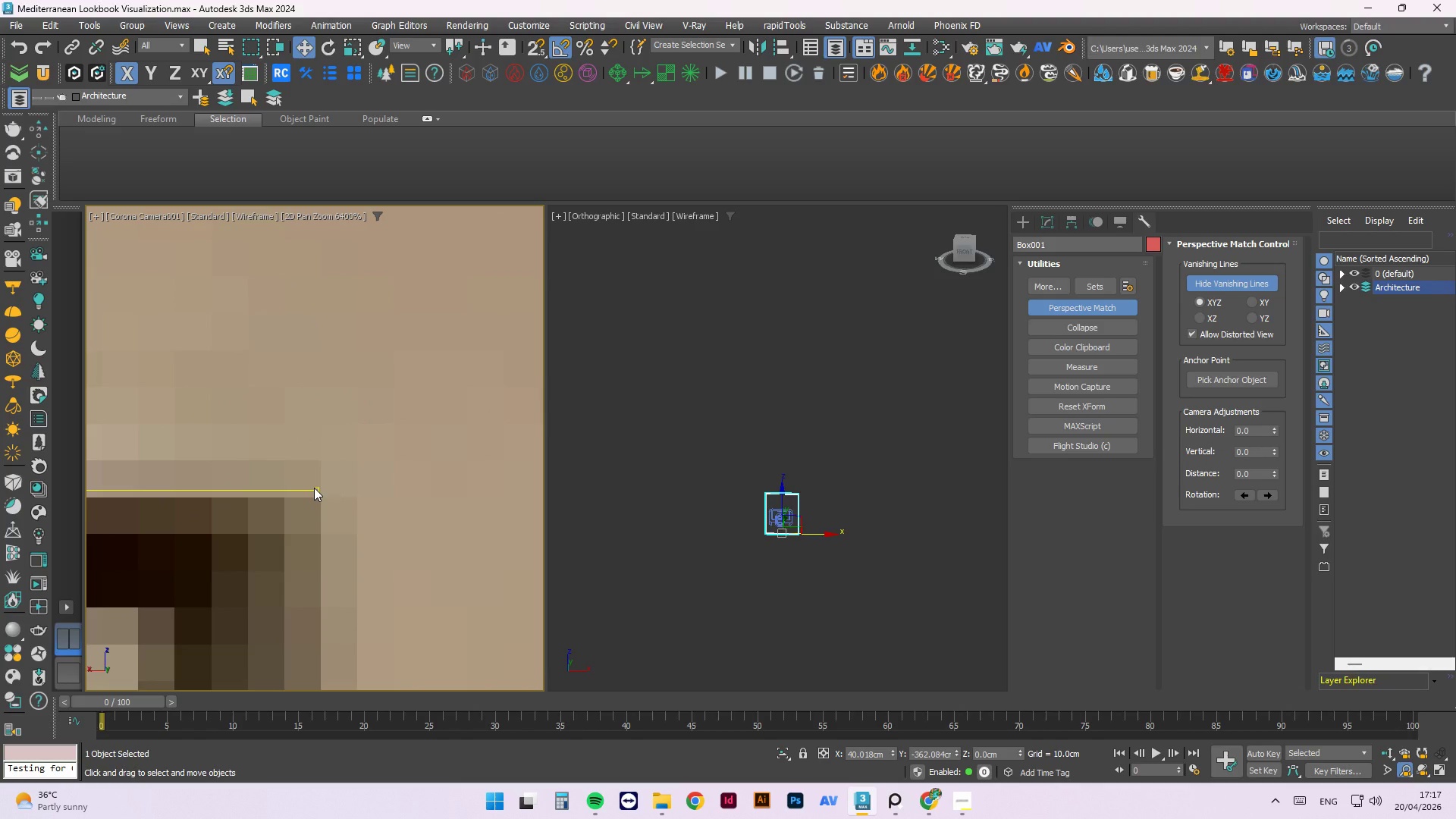 
left_click_drag(start_coordinate=[314, 488], to_coordinate=[318, 498])
 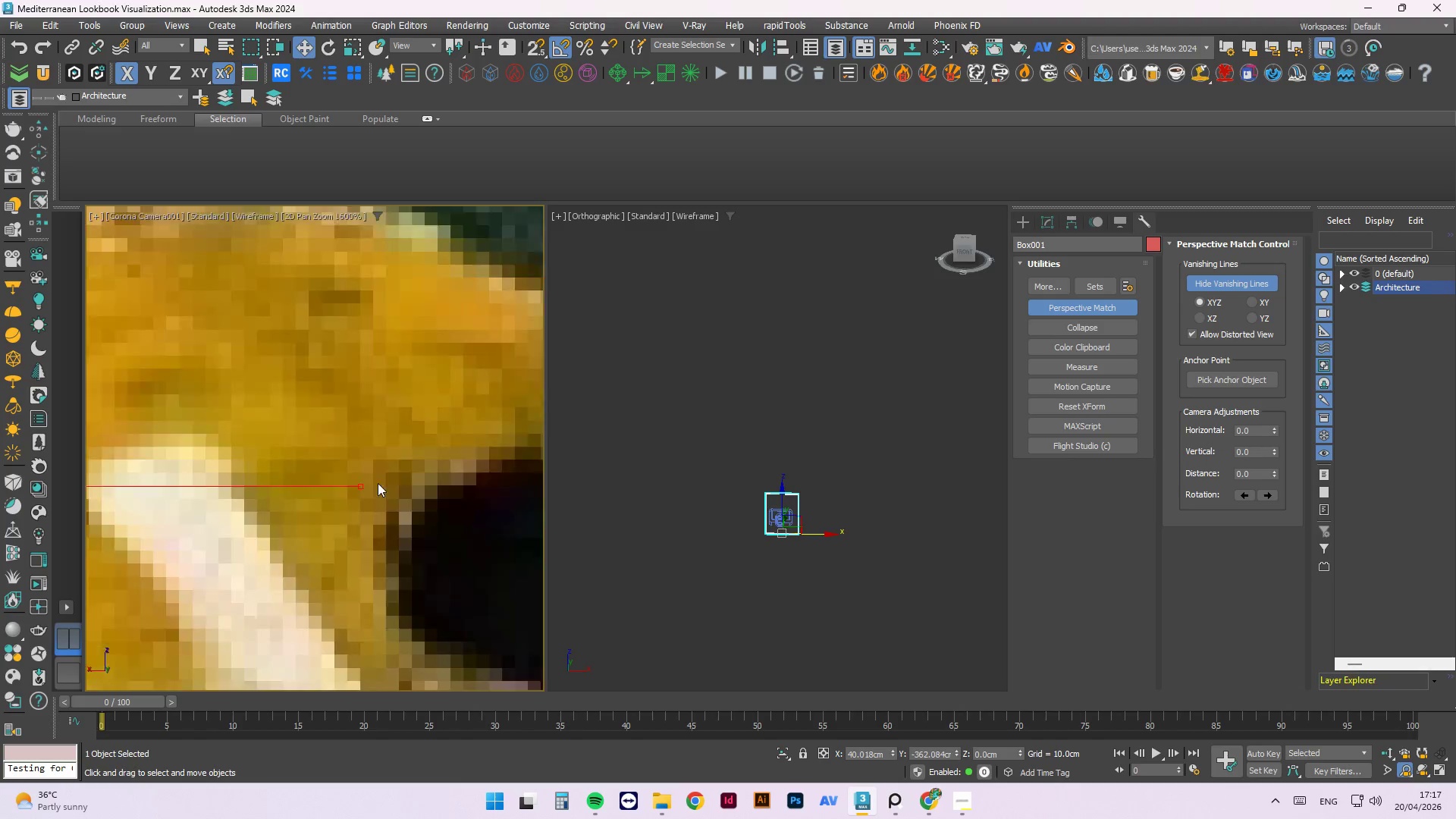 
scroll: coordinate [289, 471], scroll_direction: up, amount: 1.0
 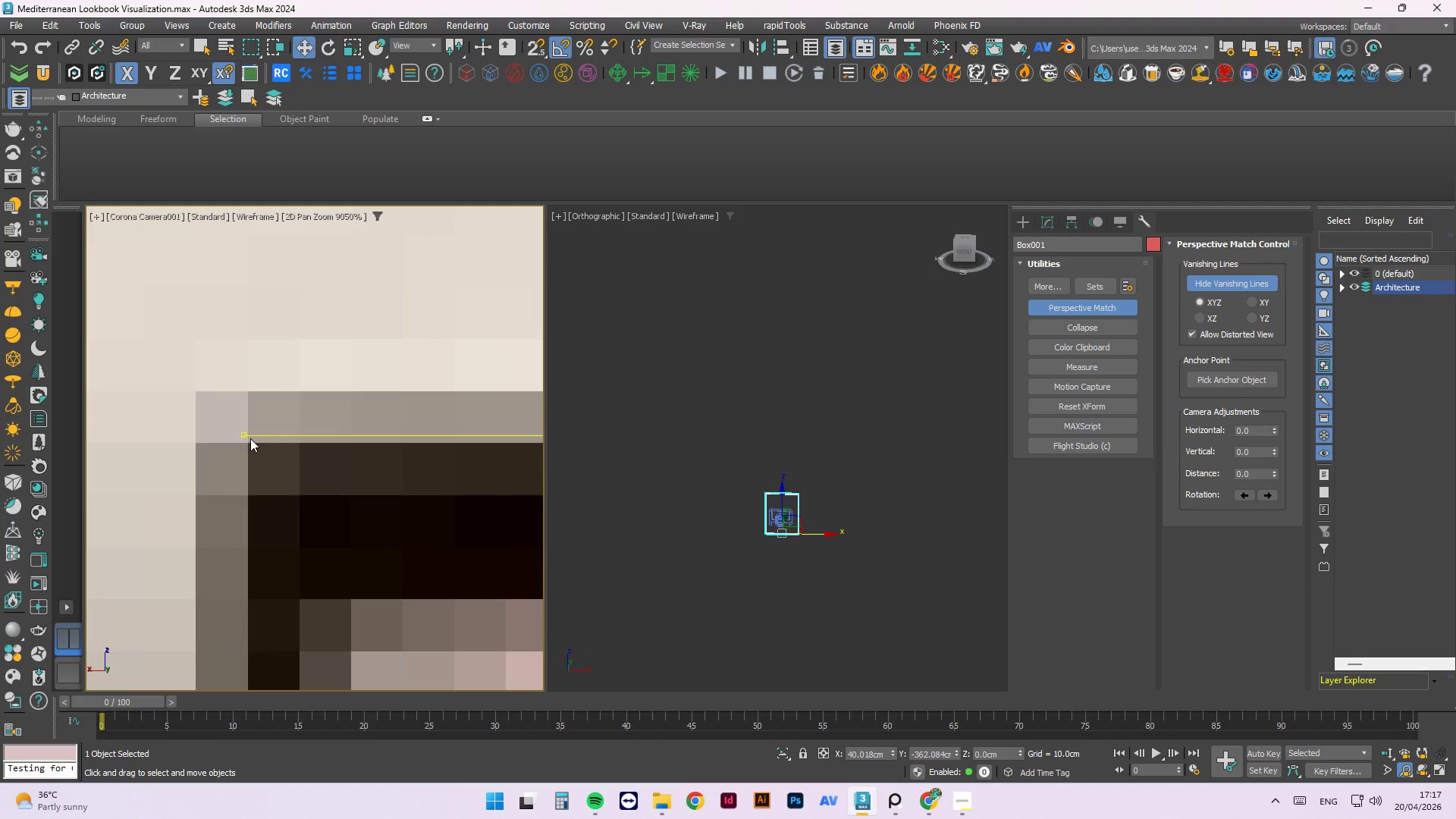 
left_click_drag(start_coordinate=[247, 436], to_coordinate=[196, 441])
 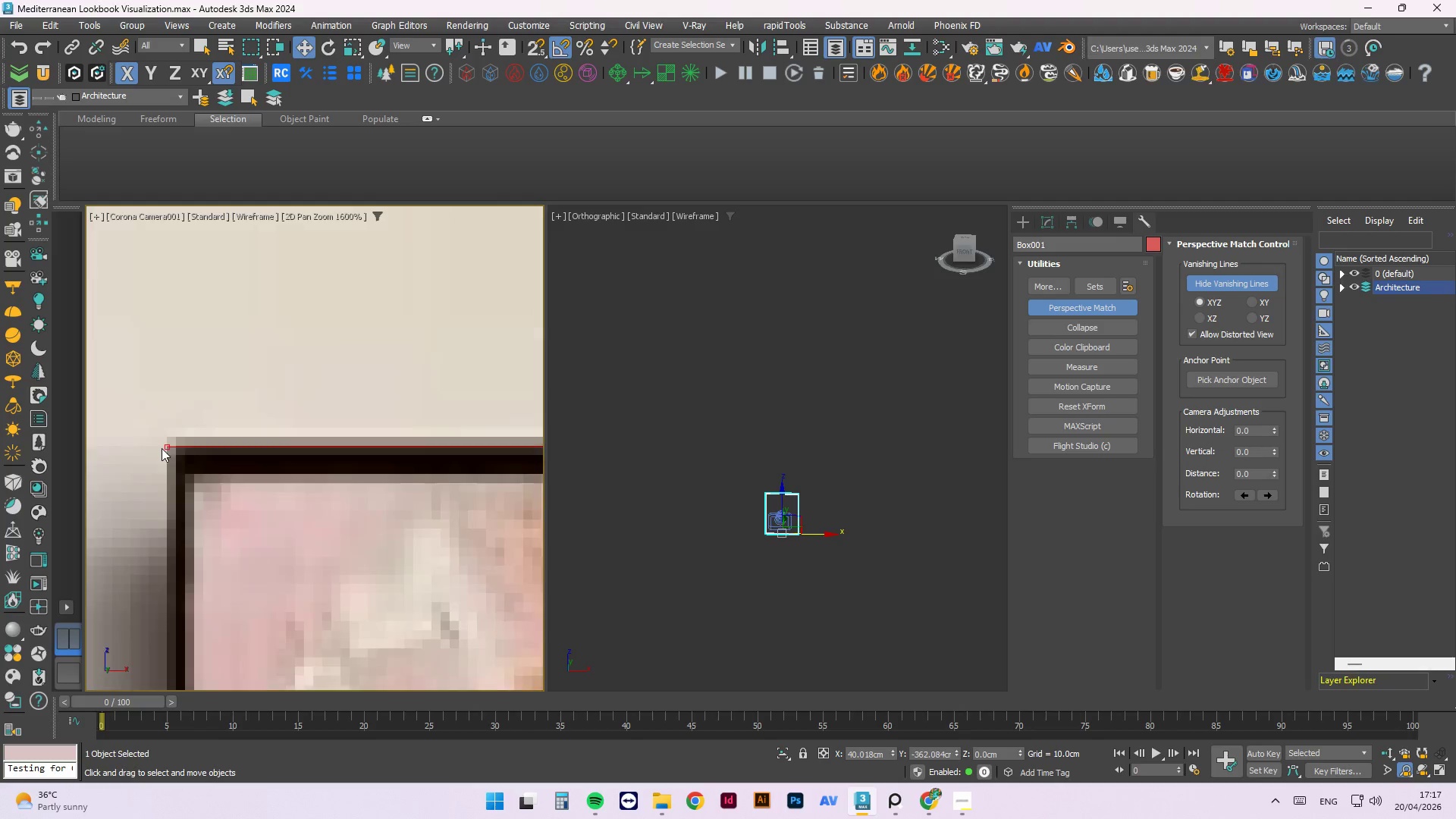 
scroll: coordinate [171, 453], scroll_direction: down, amount: 4.0
 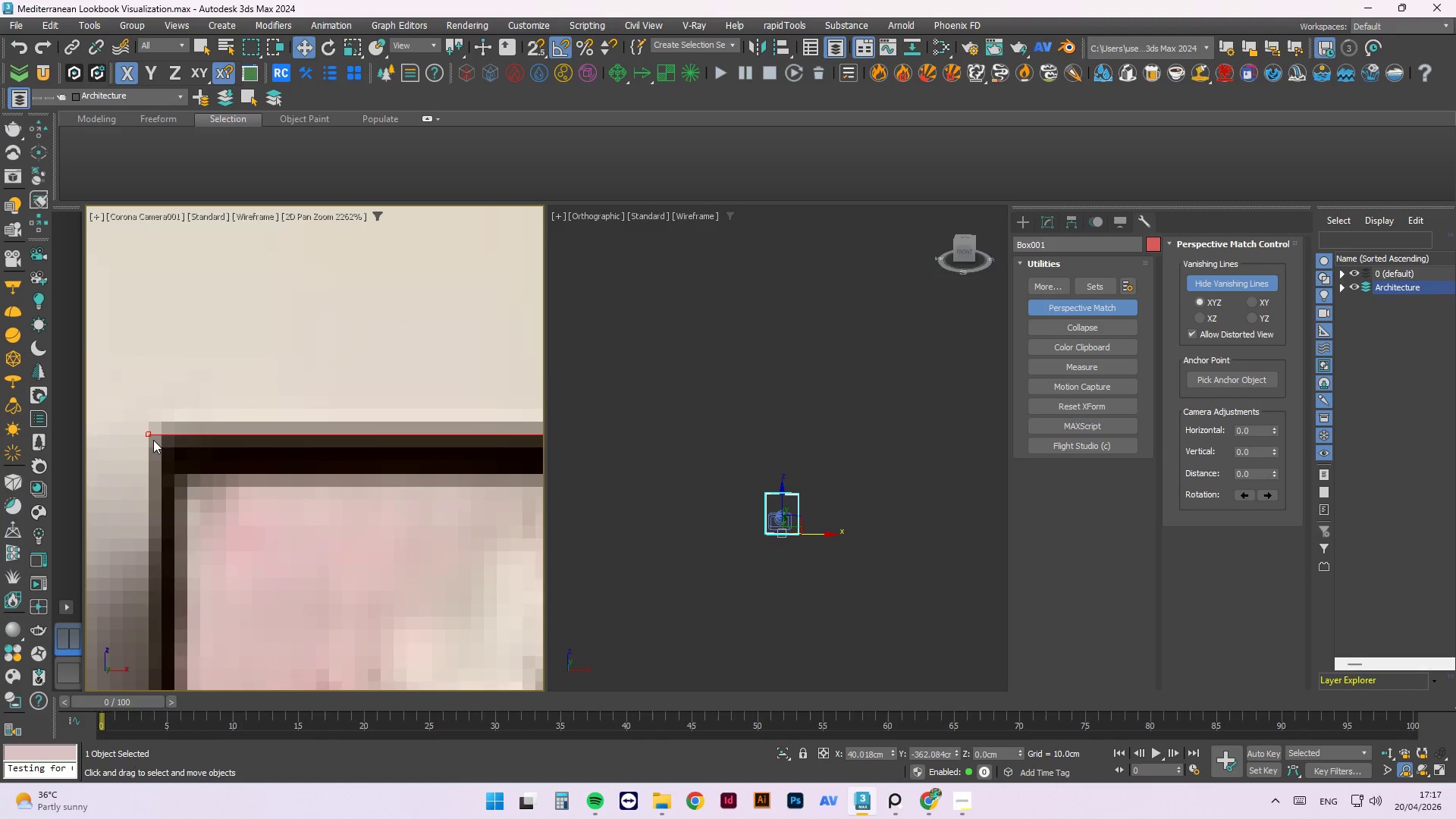 
scroll: coordinate [345, 468], scroll_direction: up, amount: 3.0
 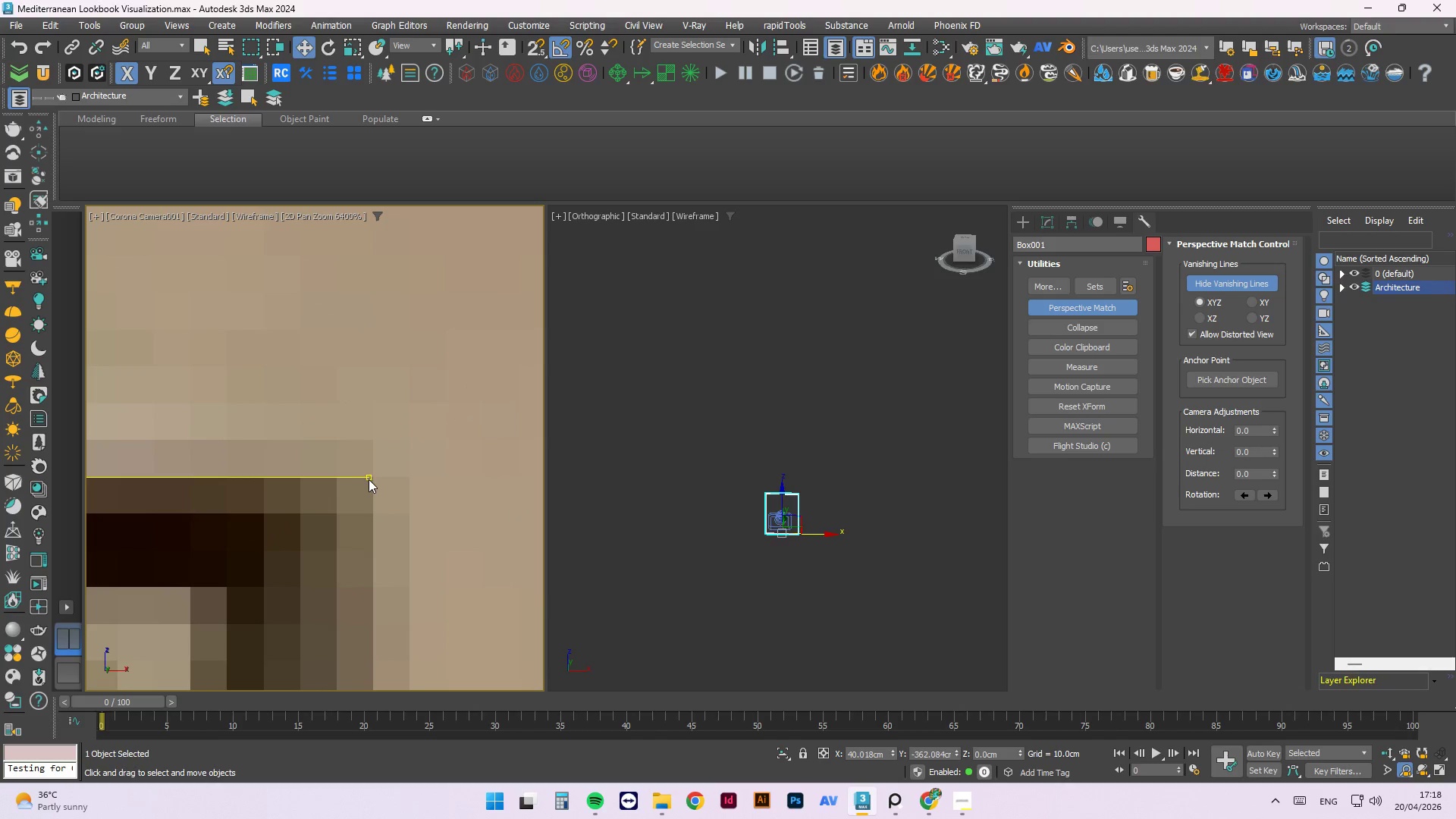 
left_click_drag(start_coordinate=[370, 479], to_coordinate=[380, 476])
 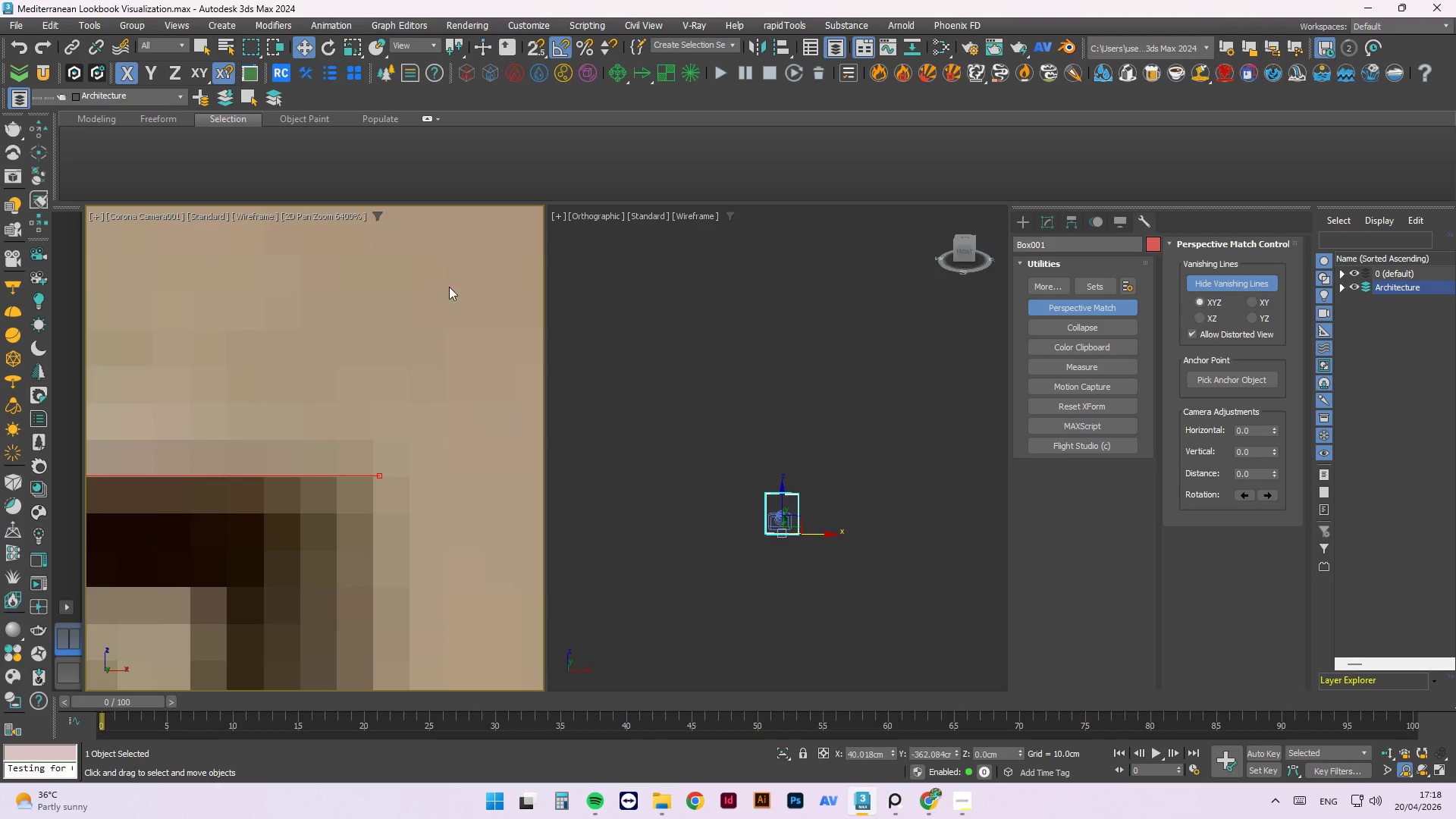 
hold_key(key=ShiftLeft, duration=1.19)
 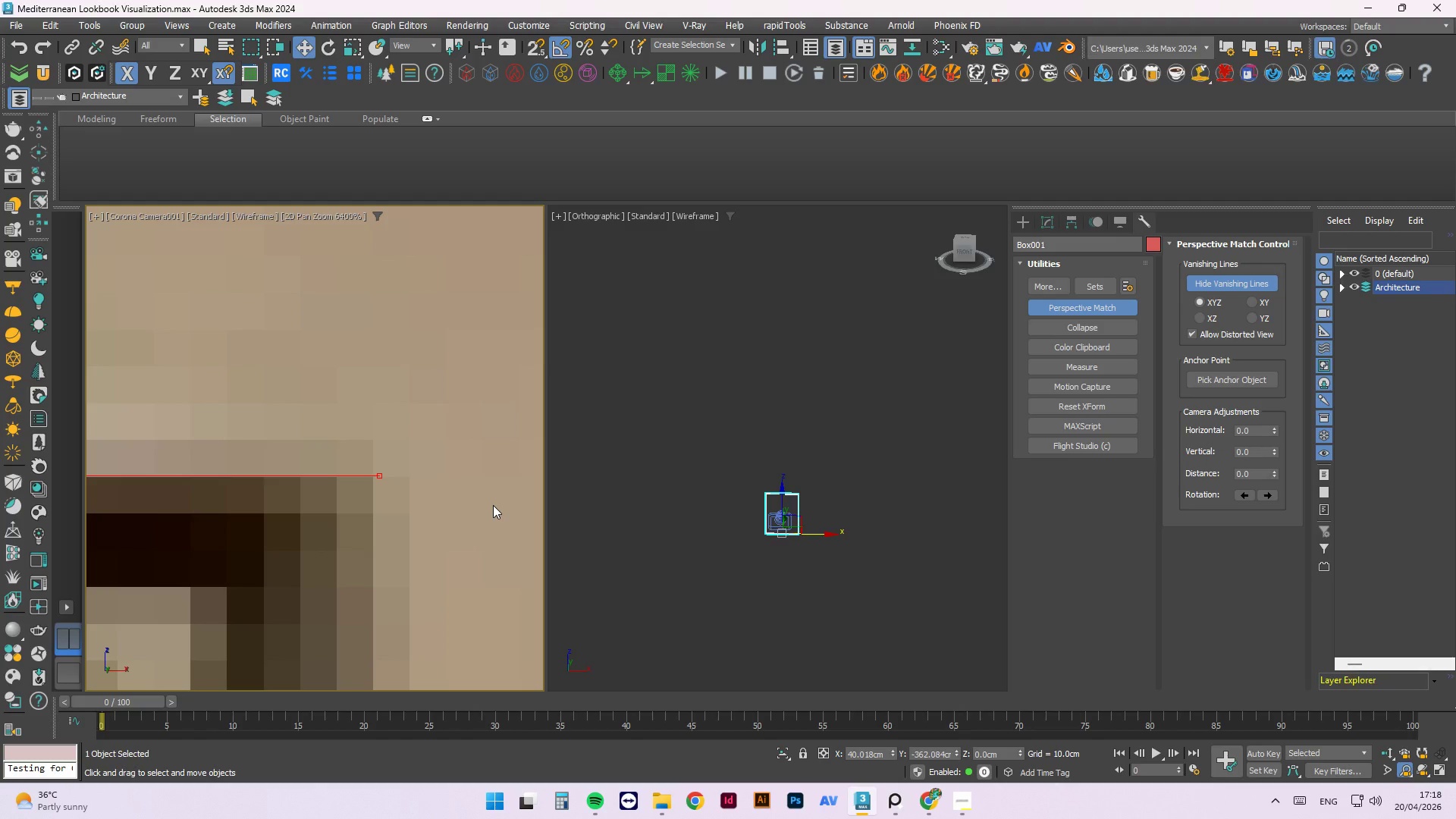 
scroll: coordinate [319, 422], scroll_direction: down, amount: 9.0
 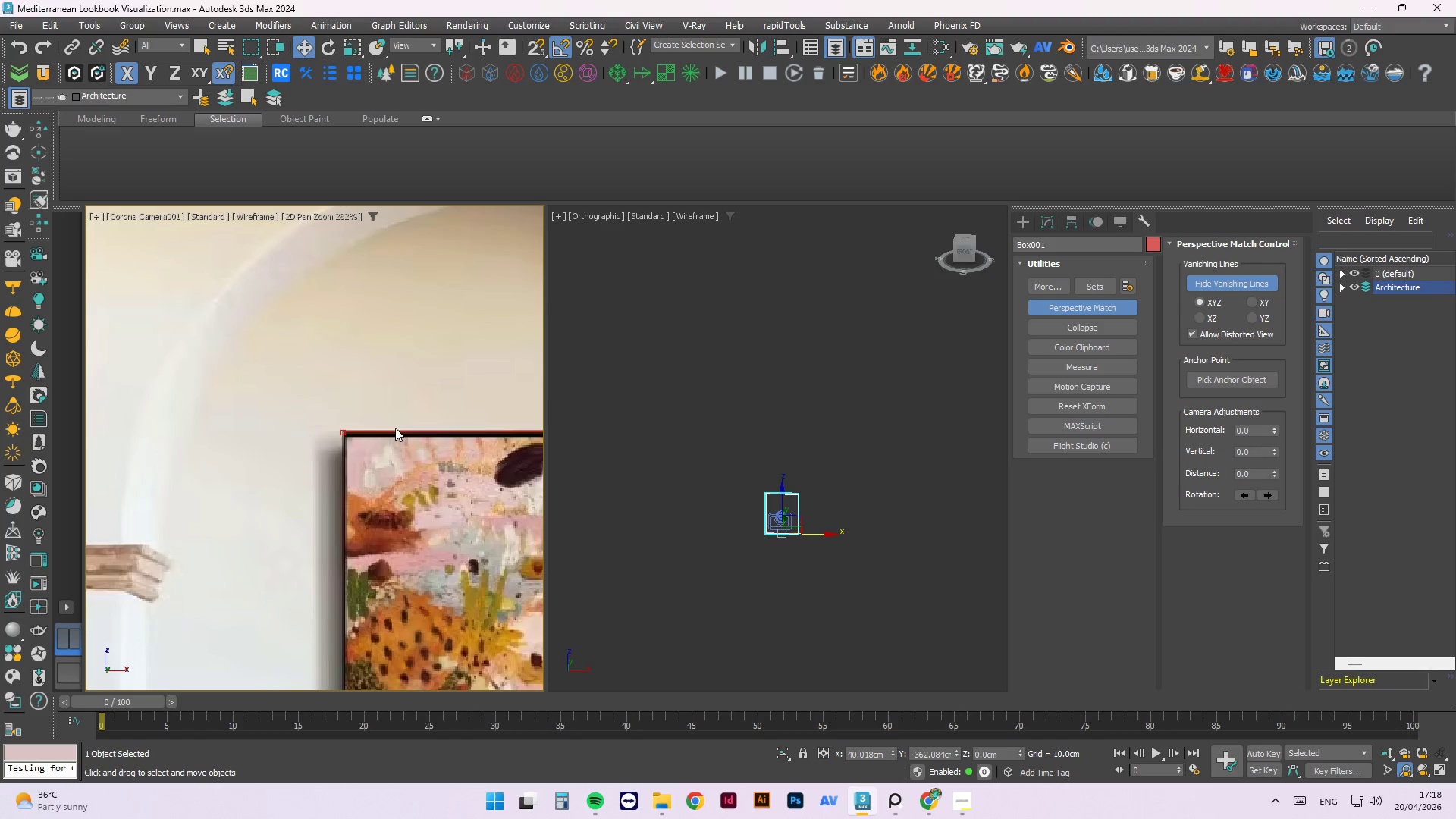 
scroll: coordinate [162, 448], scroll_direction: up, amount: 7.0
 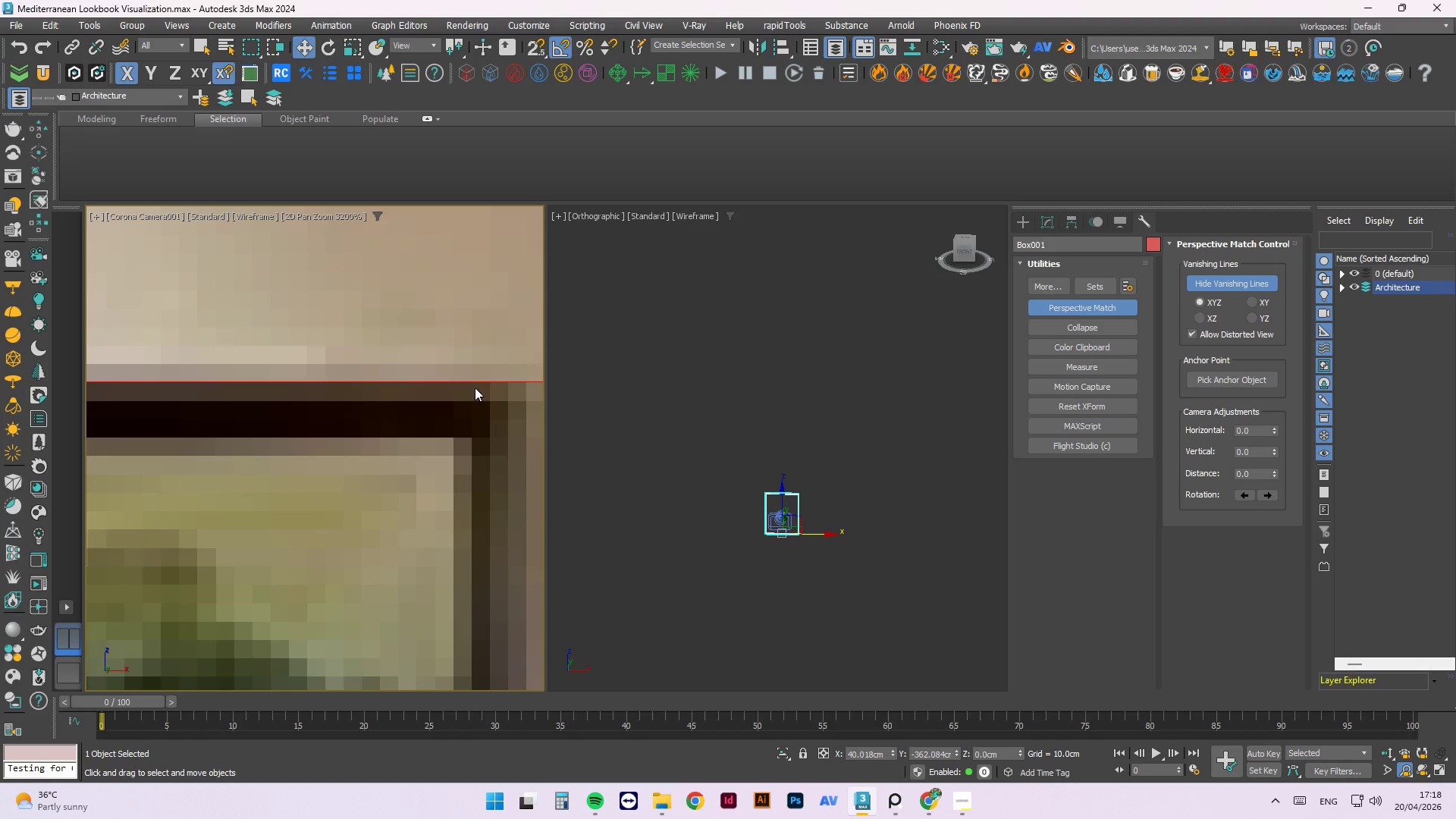 
left_click_drag(start_coordinate=[475, 382], to_coordinate=[394, 453])
 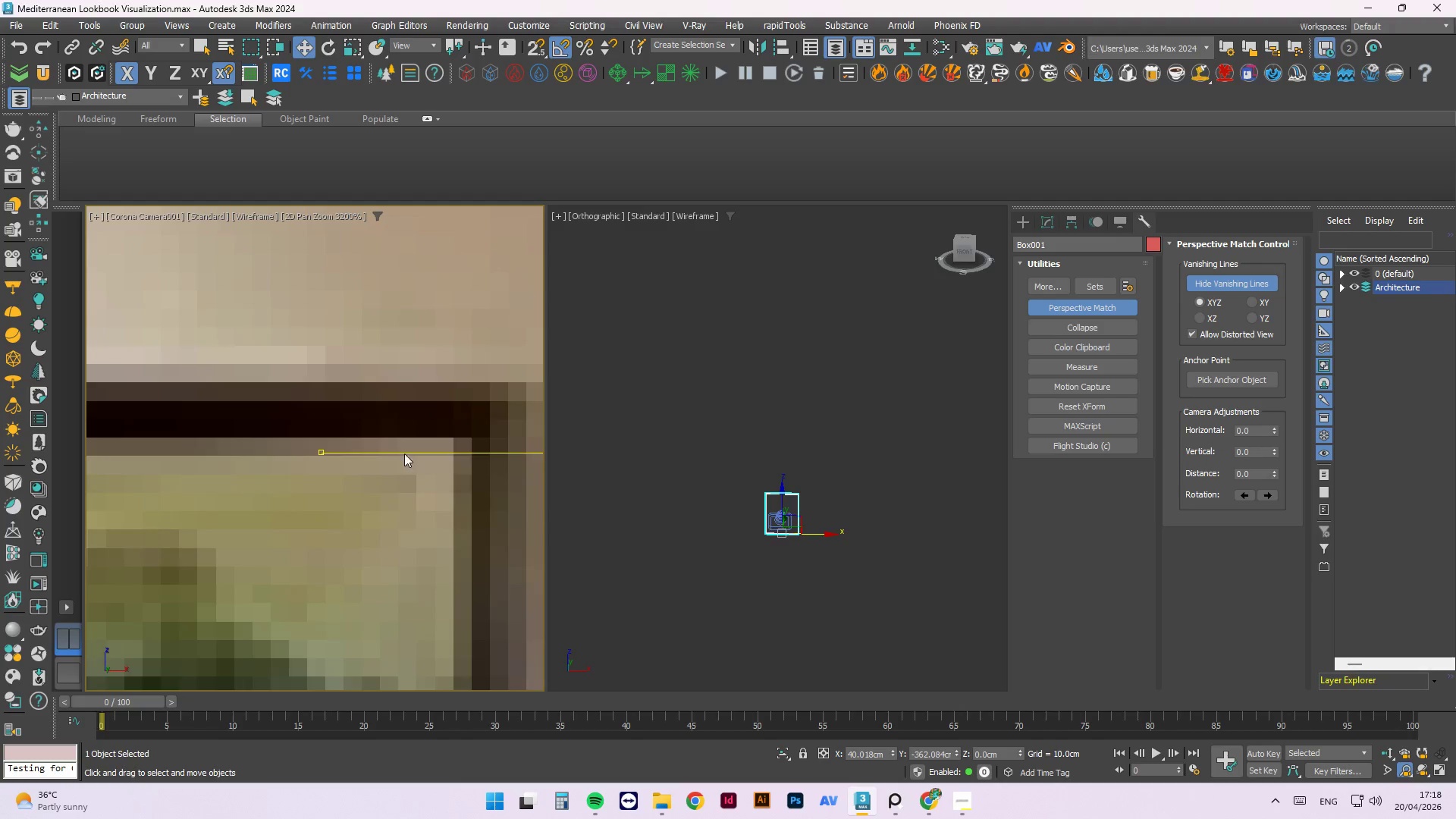 
left_click_drag(start_coordinate=[475, 450], to_coordinate=[315, 451])
 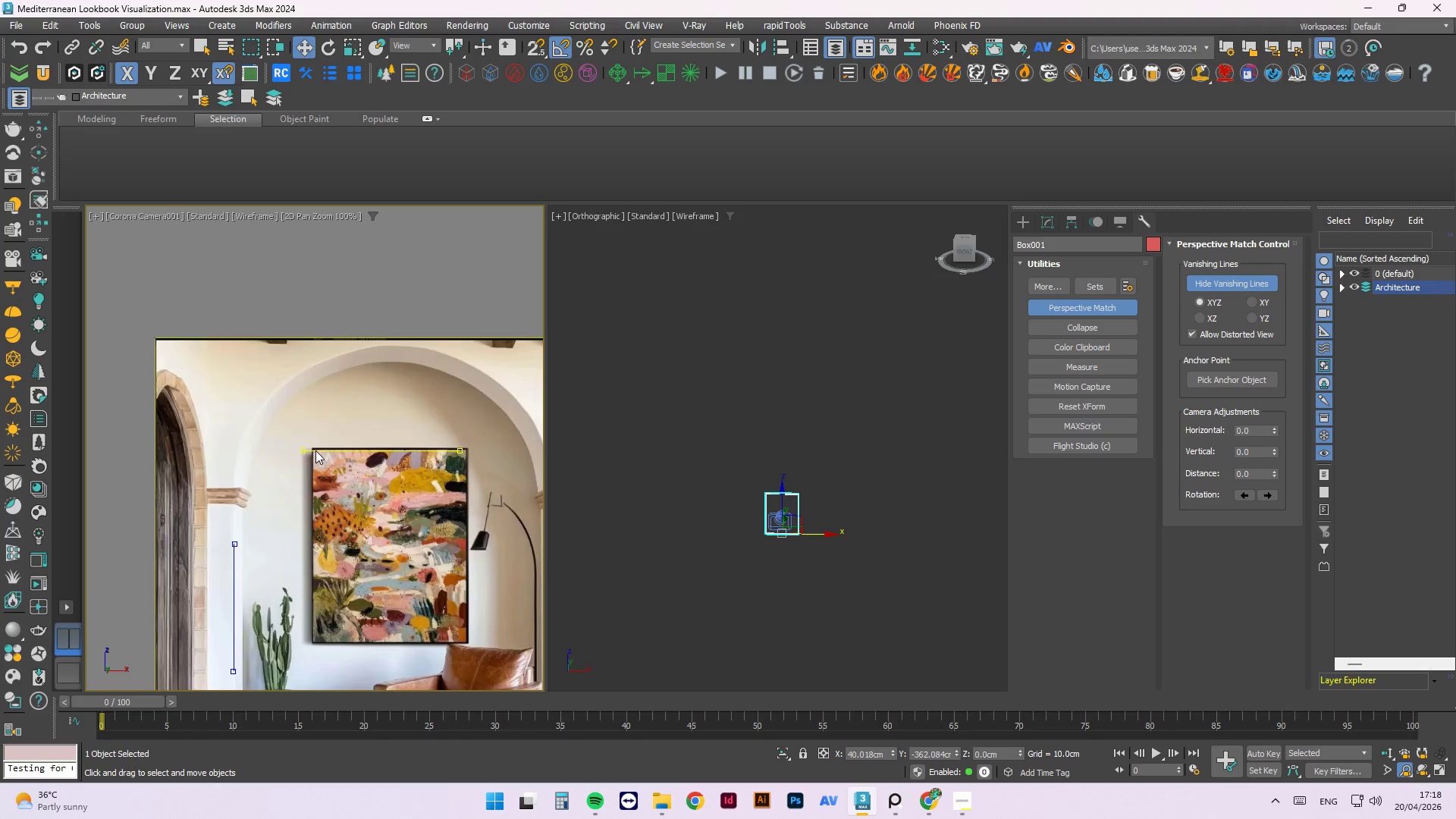 
scroll: coordinate [475, 450], scroll_direction: down, amount: 10.0
 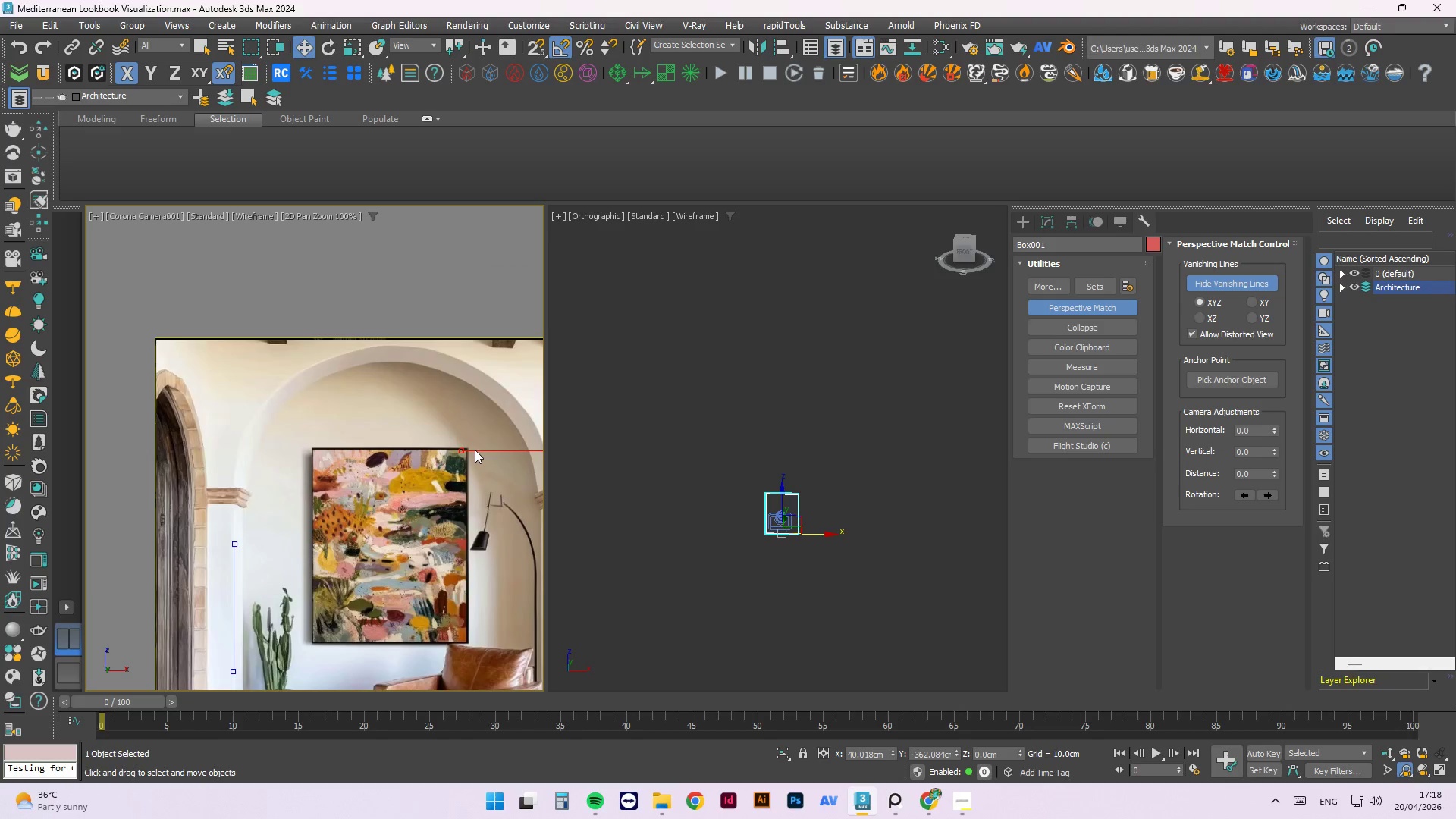 
left_click_drag(start_coordinate=[249, 475], to_coordinate=[435, 485])
 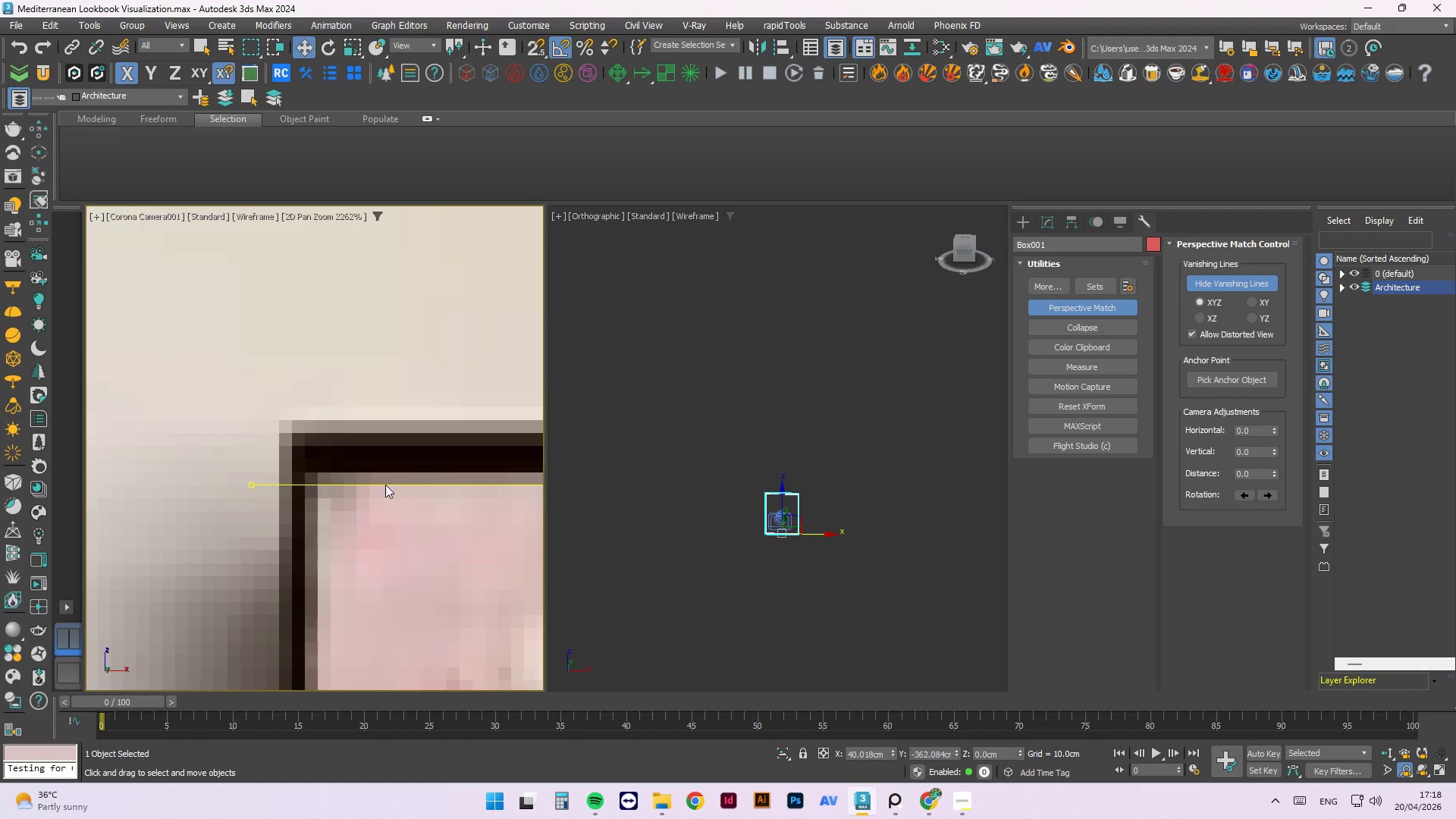 
scroll: coordinate [372, 487], scroll_direction: up, amount: 12.0
 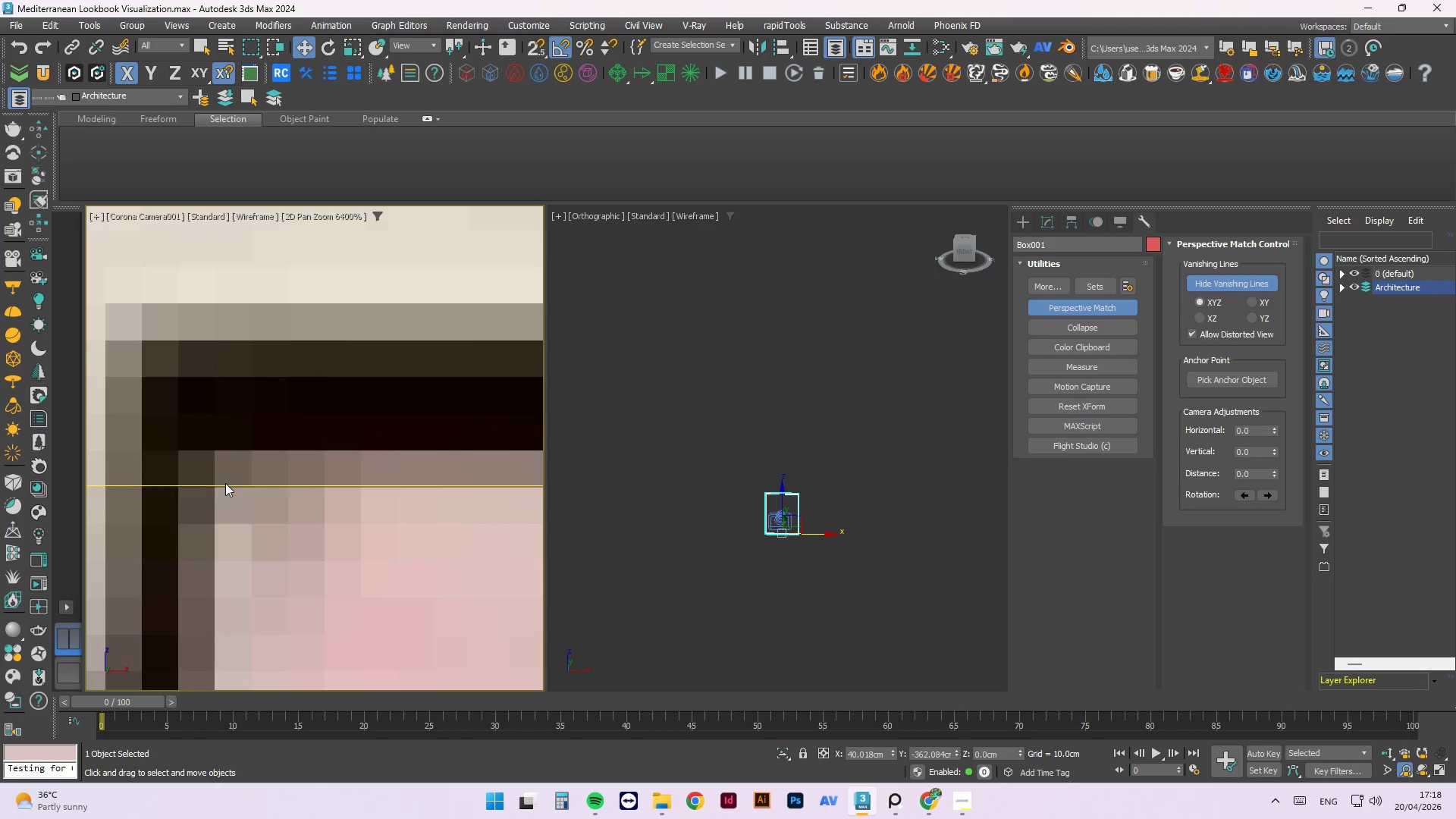 
left_click_drag(start_coordinate=[225, 483], to_coordinate=[415, 488])
 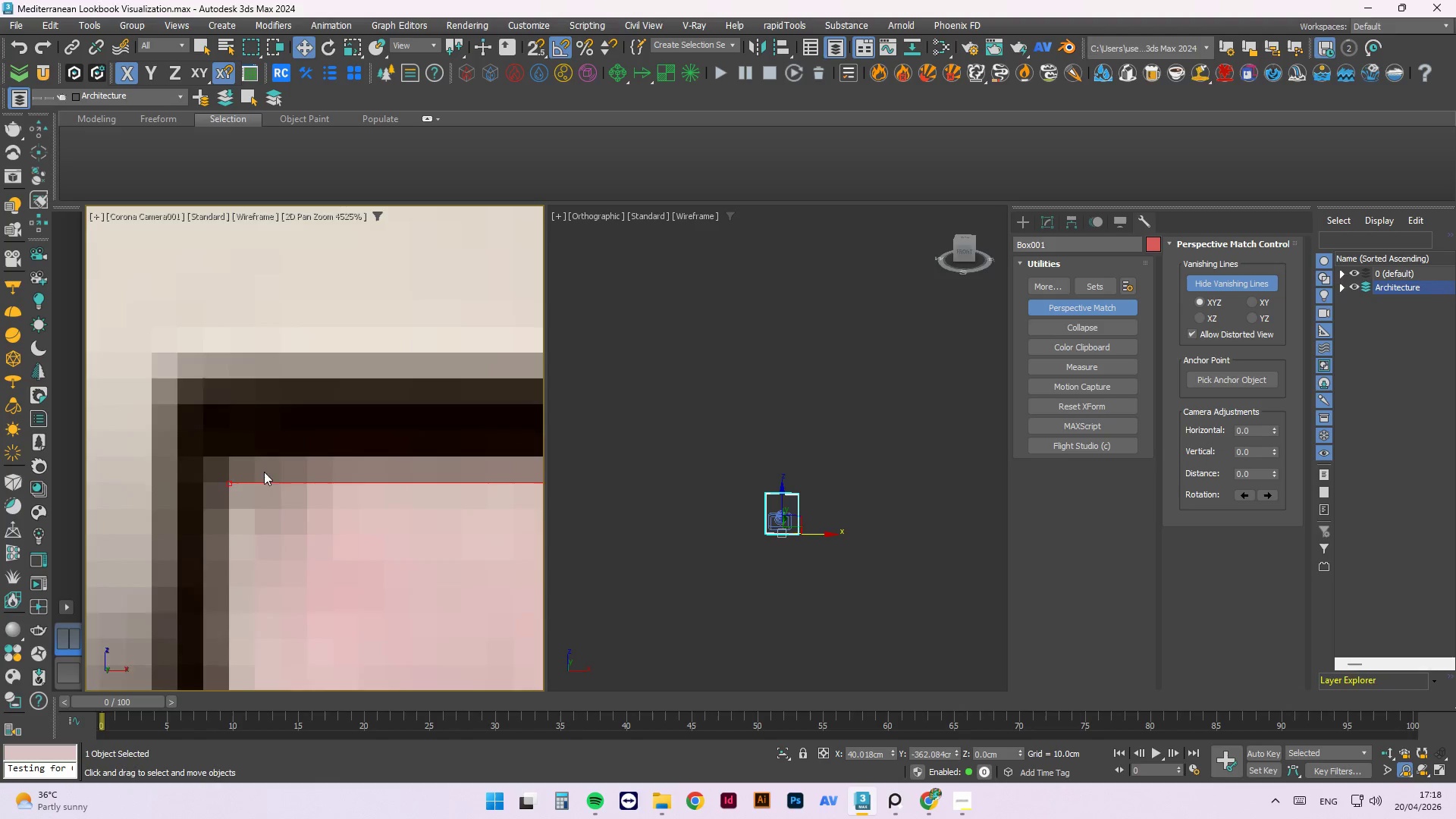 
scroll: coordinate [309, 459], scroll_direction: down, amount: 5.0
 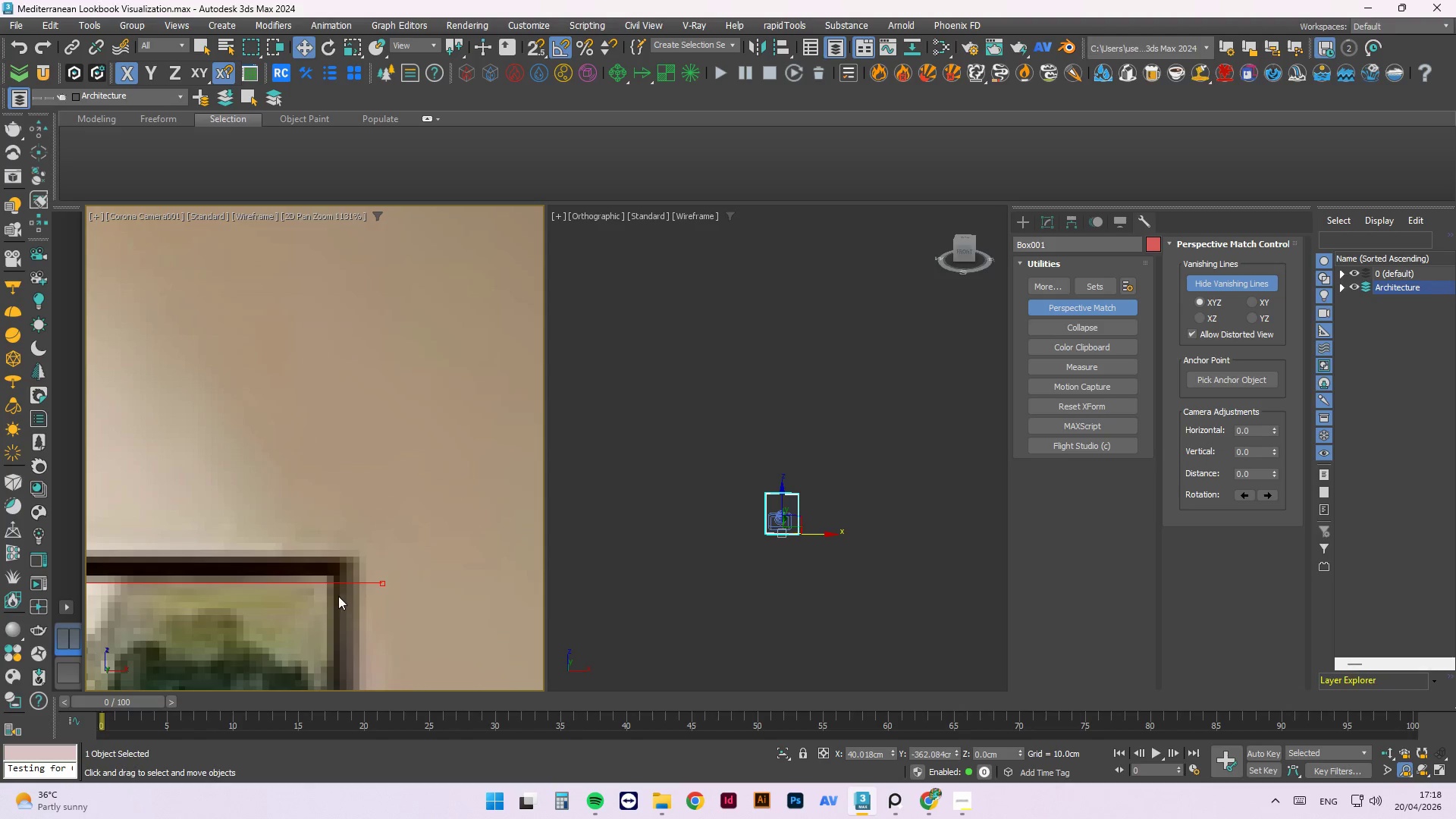 
scroll: coordinate [329, 580], scroll_direction: up, amount: 4.0
 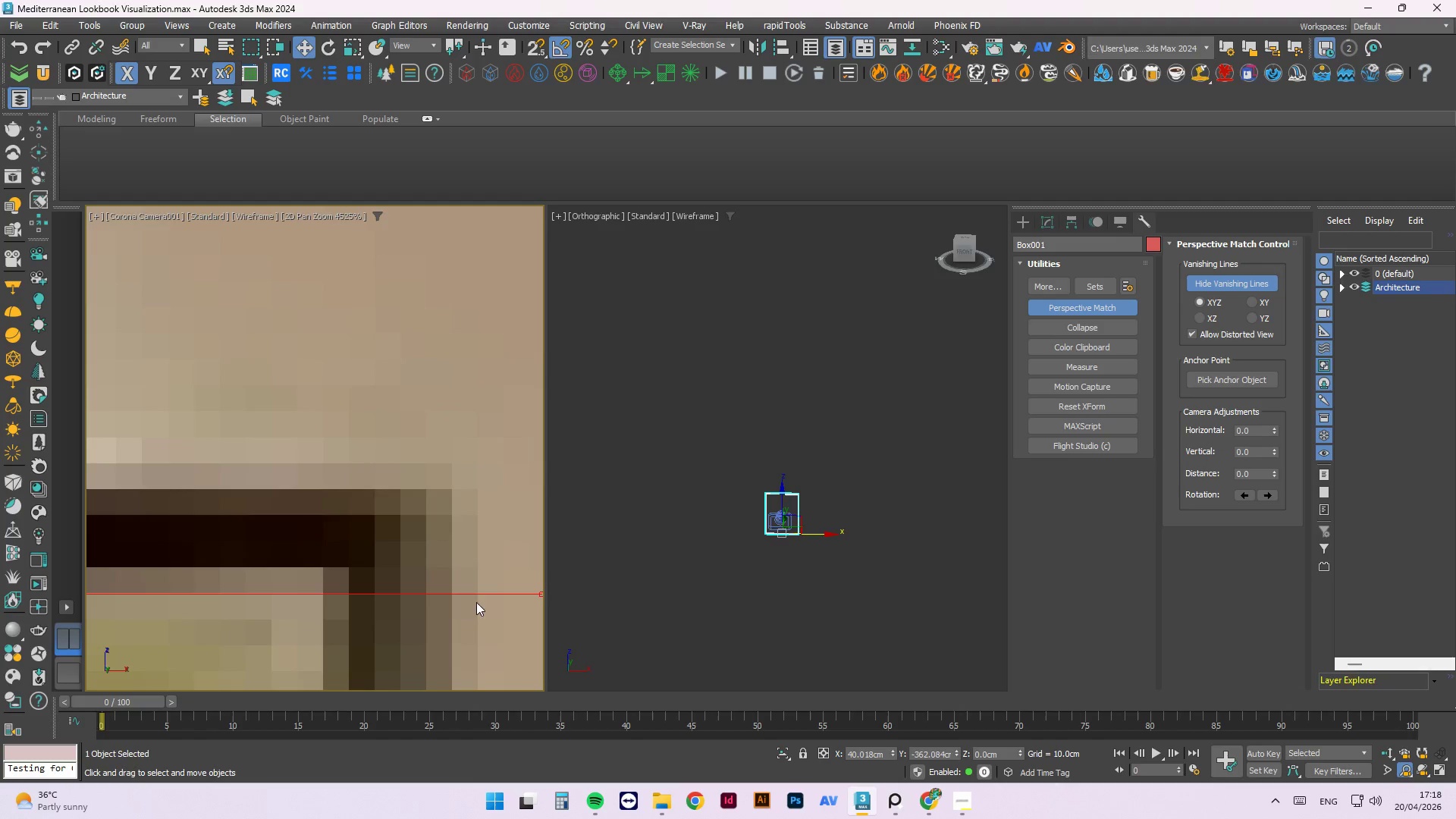 
scroll: coordinate [269, 545], scroll_direction: down, amount: 3.0
 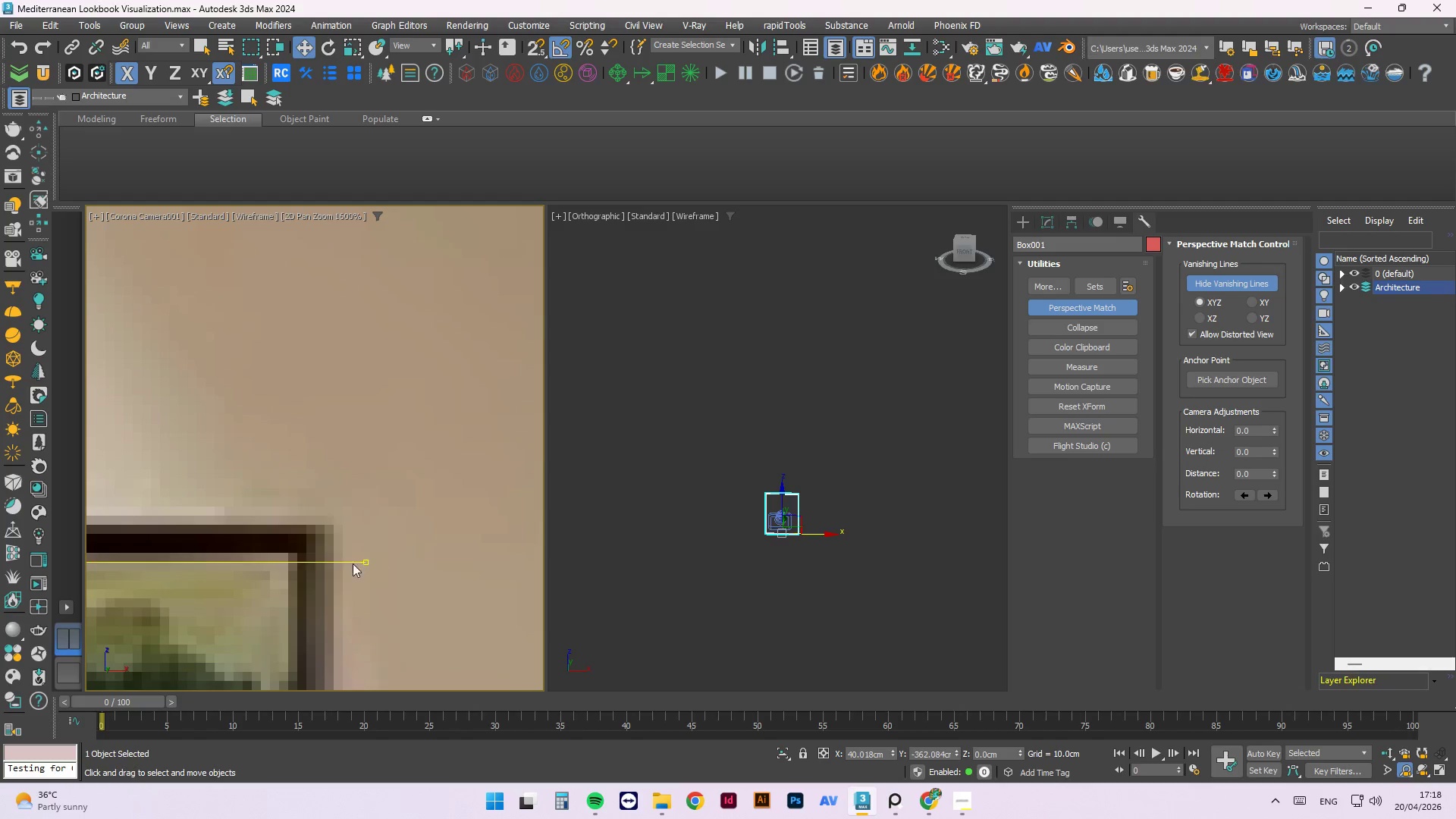 
scroll: coordinate [196, 563], scroll_direction: up, amount: 5.0
 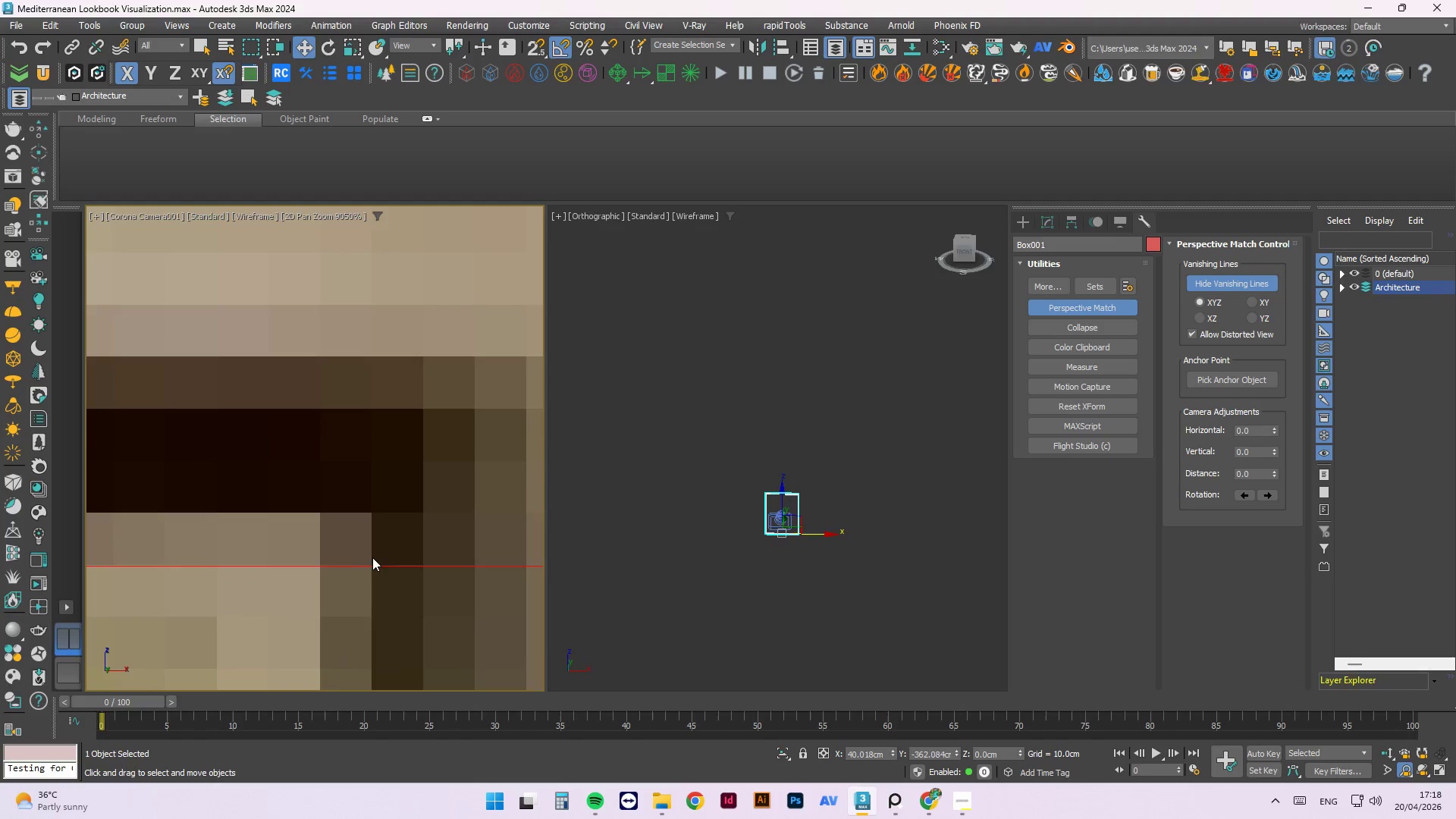 
scroll: coordinate [362, 535], scroll_direction: down, amount: 9.0
 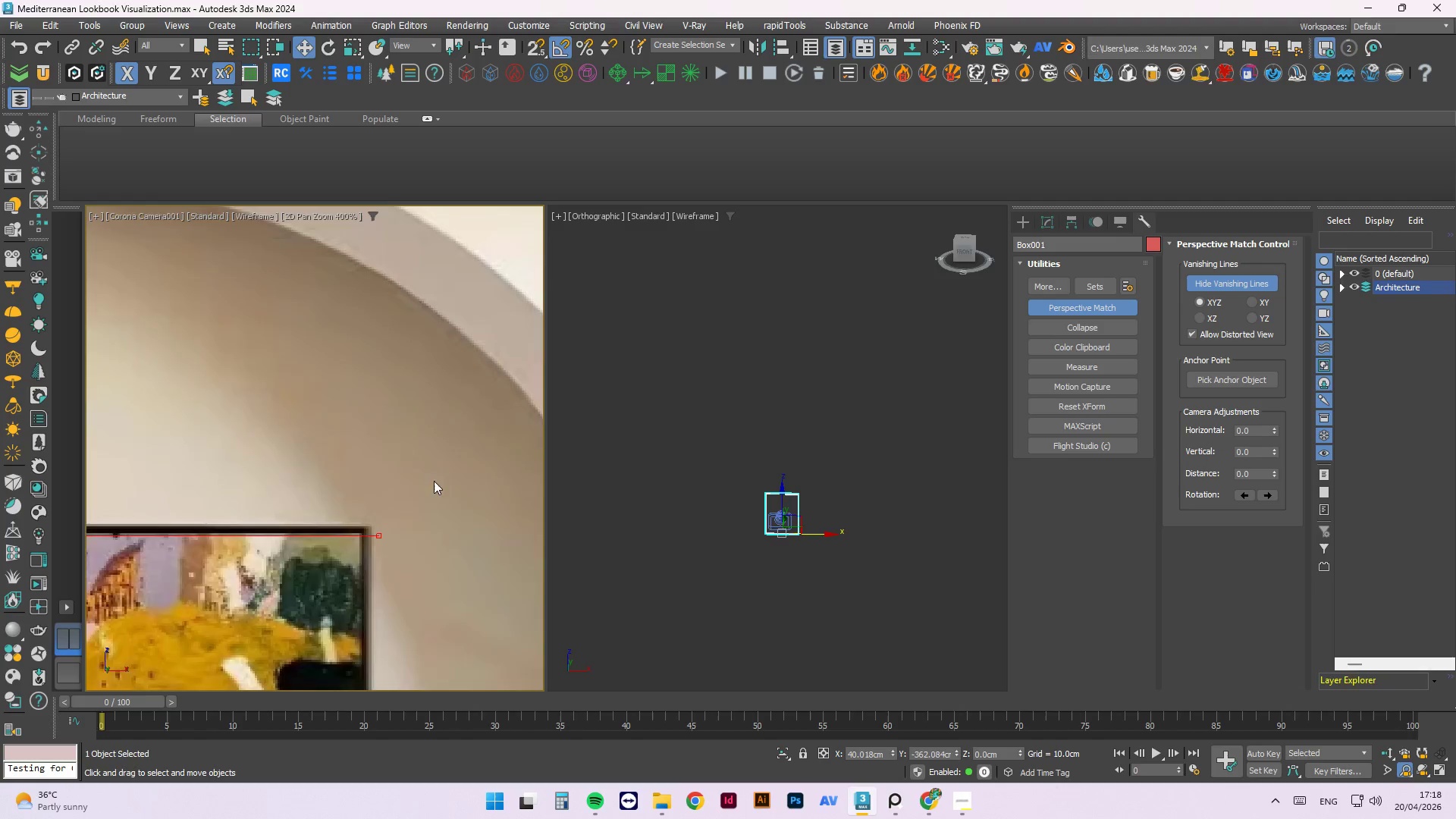 
scroll: coordinate [329, 460], scroll_direction: up, amount: 5.0
 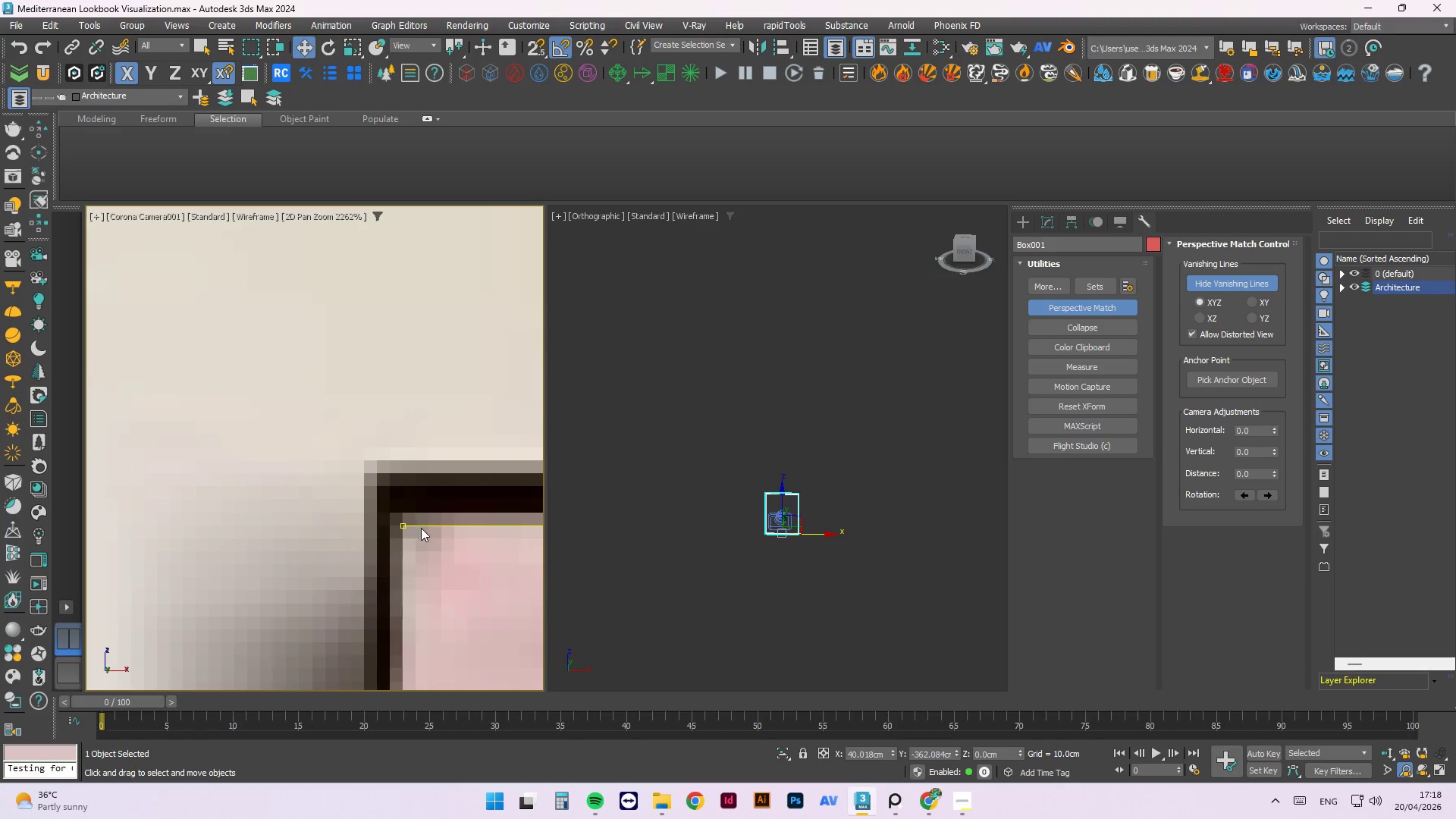 
left_click_drag(start_coordinate=[421, 527], to_coordinate=[359, 526])
 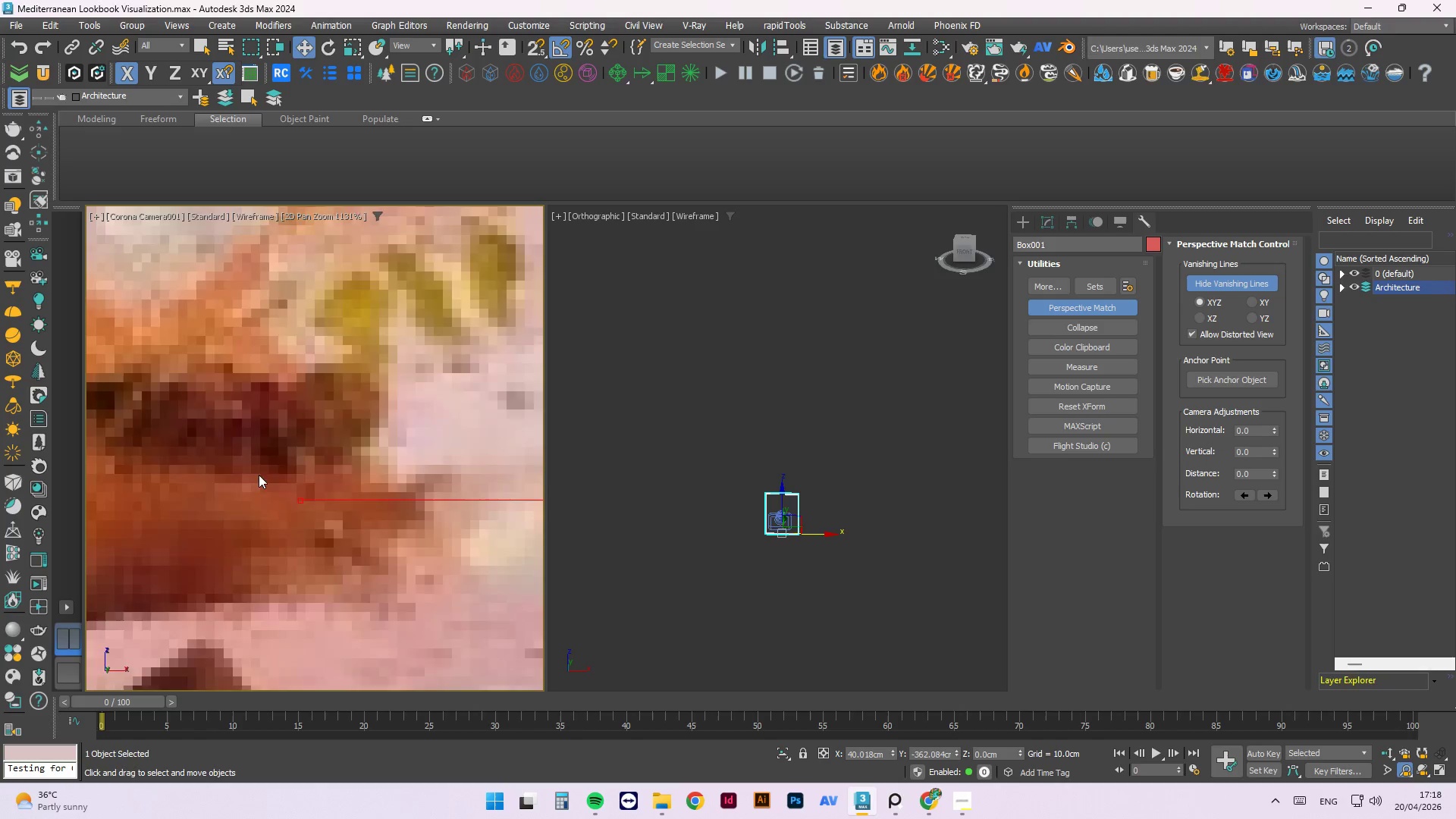 
scroll: coordinate [443, 429], scroll_direction: none, amount: 0.0
 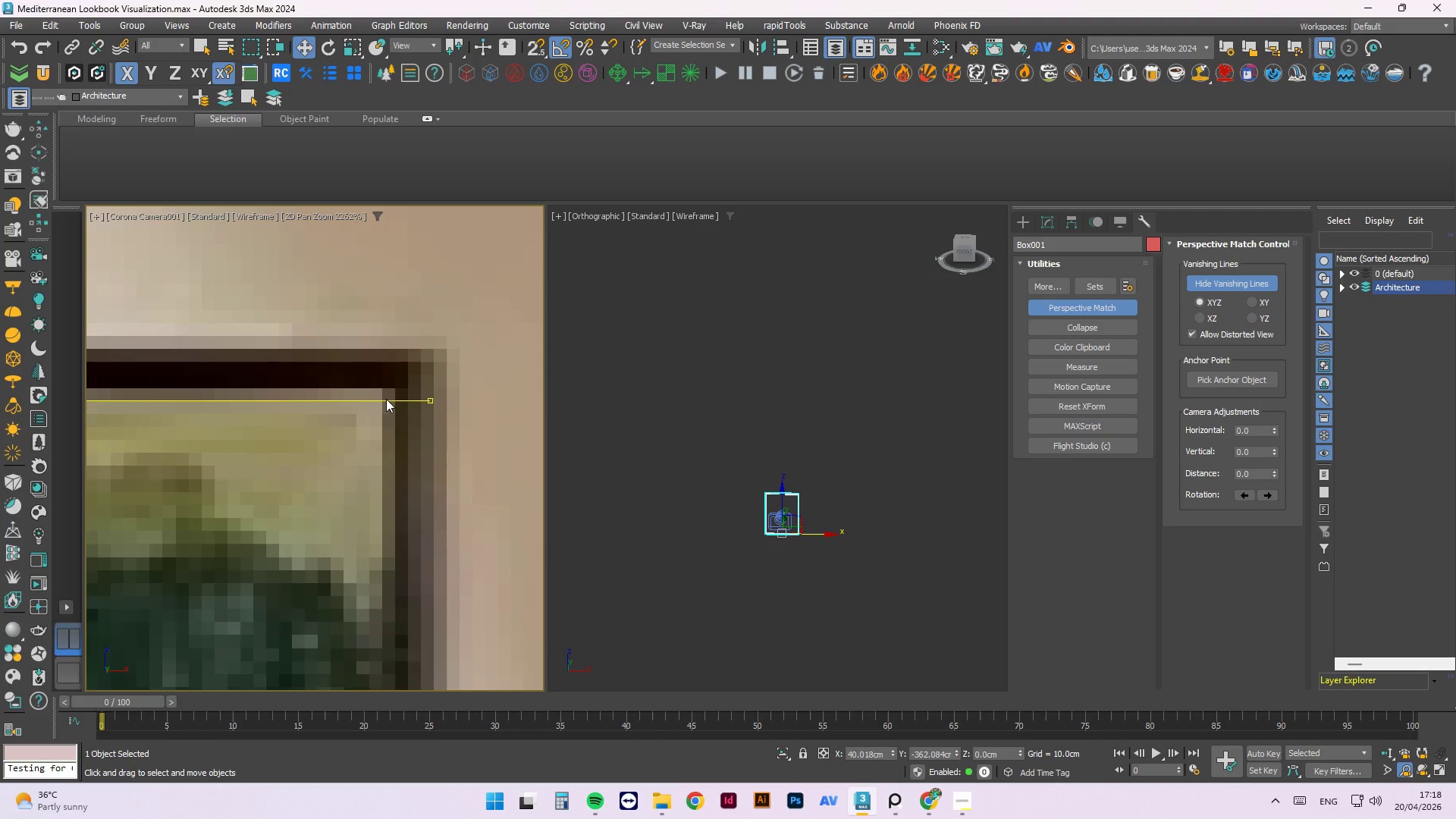 
scroll: coordinate [386, 399], scroll_direction: up, amount: 4.0
 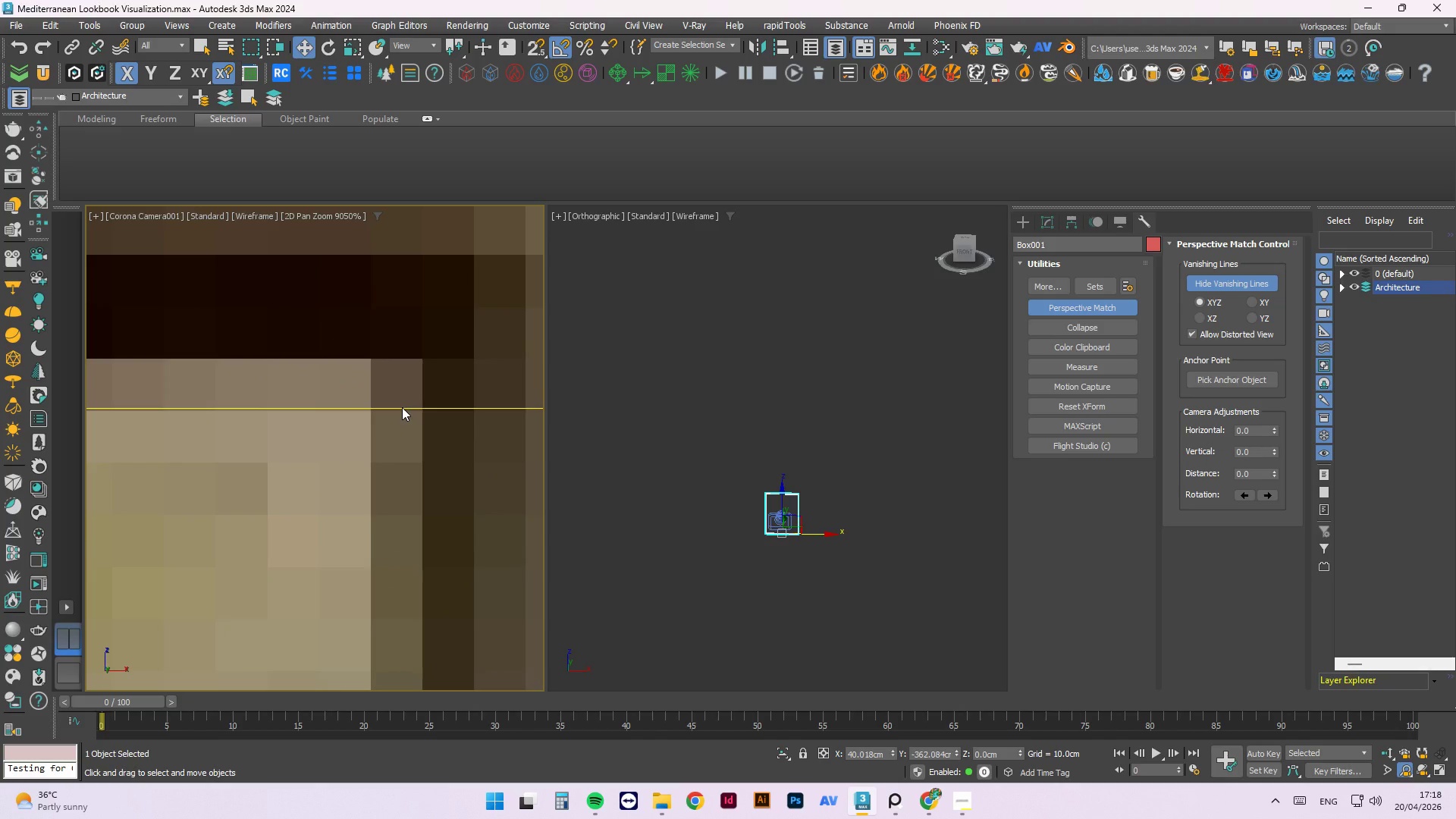 
left_click_drag(start_coordinate=[402, 407], to_coordinate=[406, 411])
 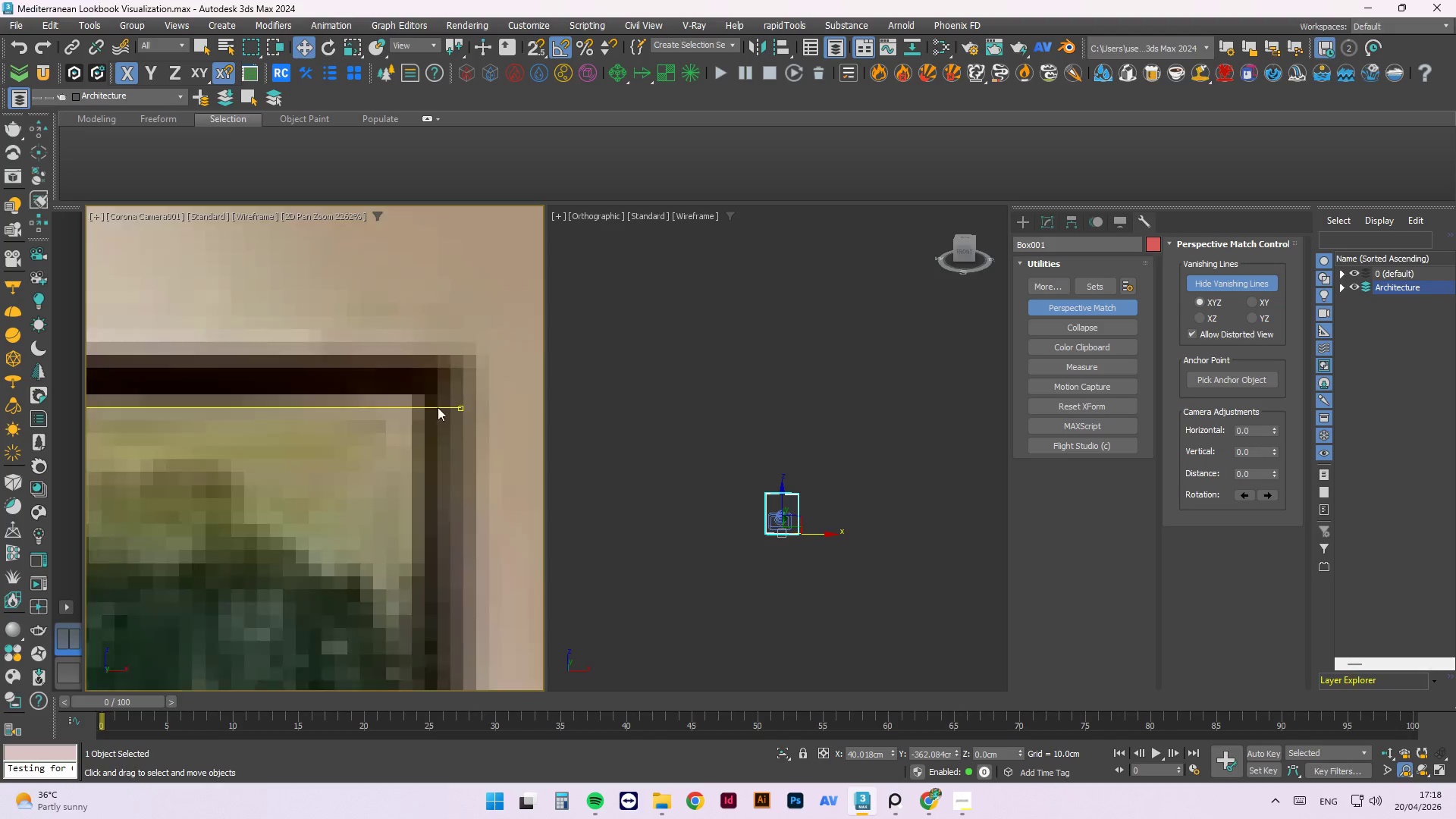 
scroll: coordinate [452, 420], scroll_direction: down, amount: 12.0
 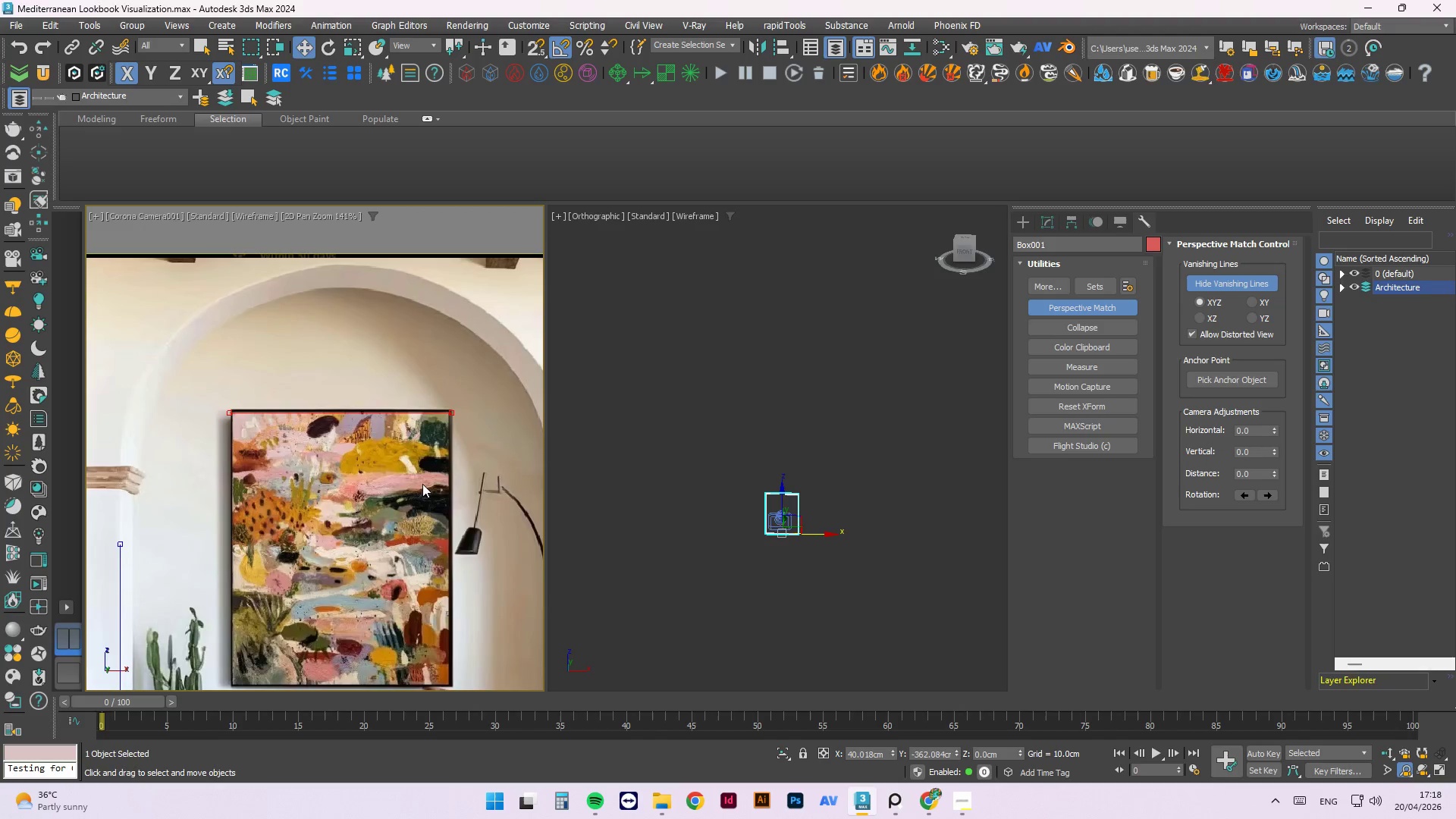 
scroll: coordinate [444, 588], scroll_direction: up, amount: 3.0
 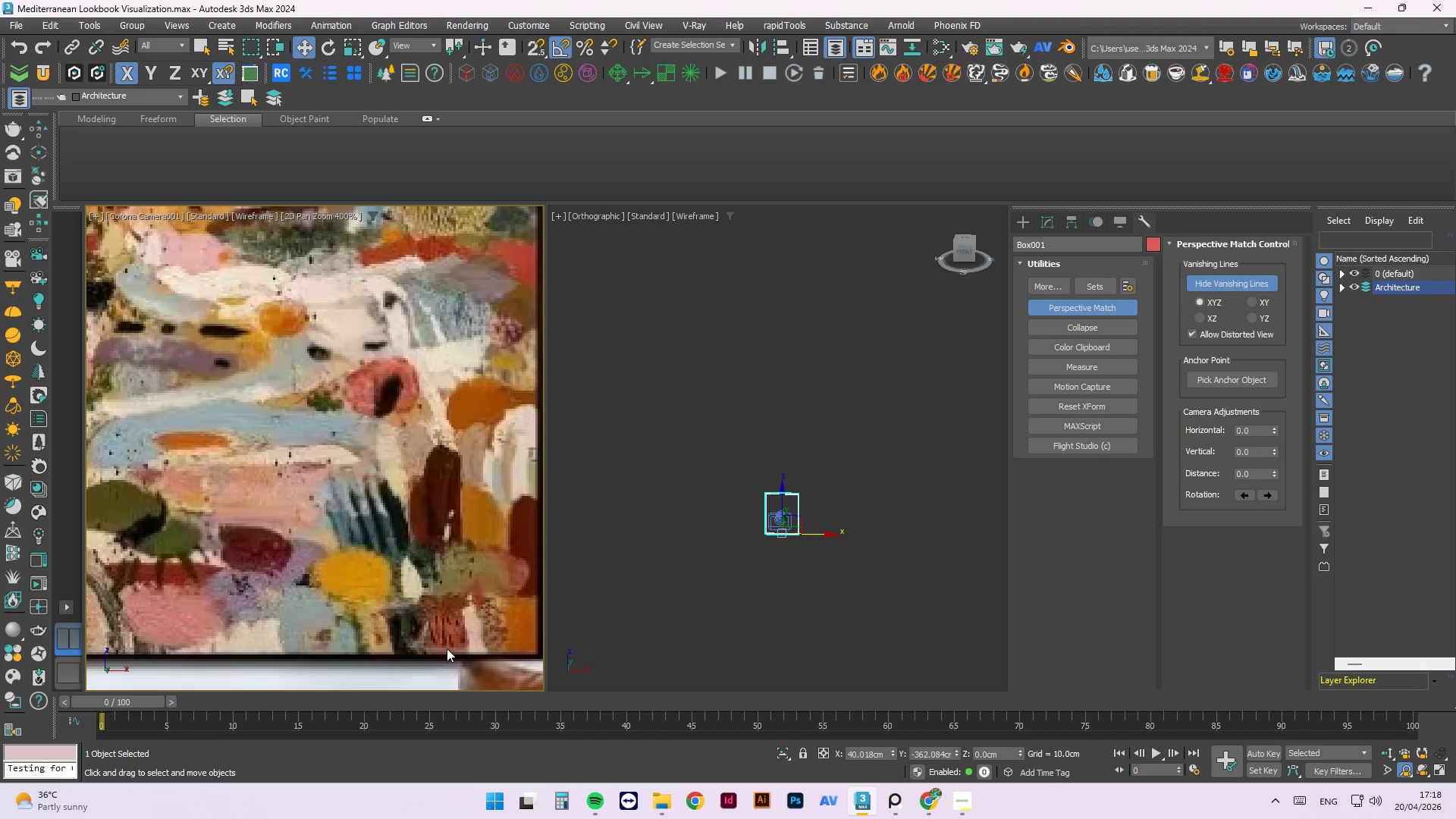 
scroll: coordinate [437, 443], scroll_direction: down, amount: 5.0
 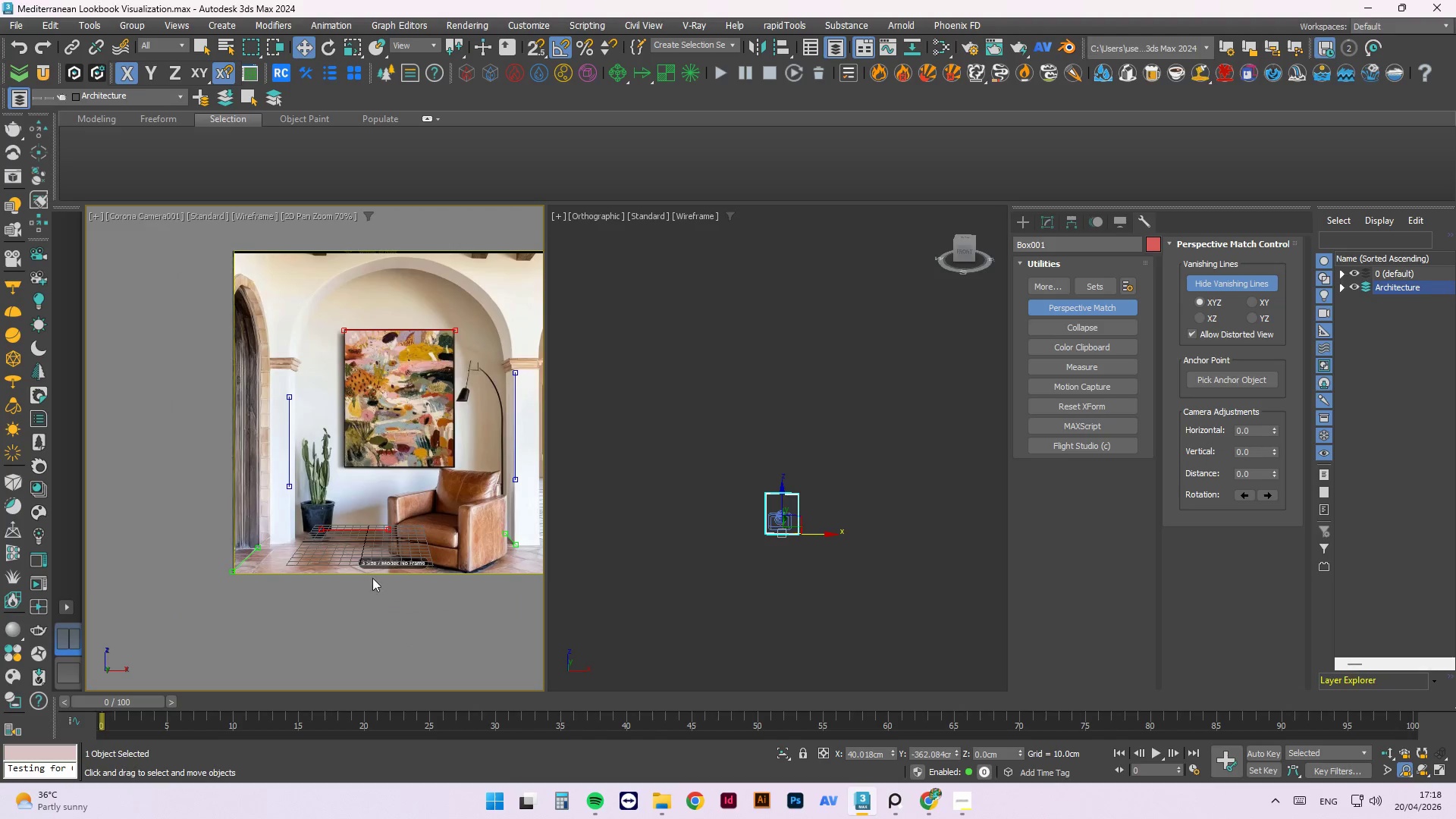 
scroll: coordinate [365, 450], scroll_direction: up, amount: 7.0
 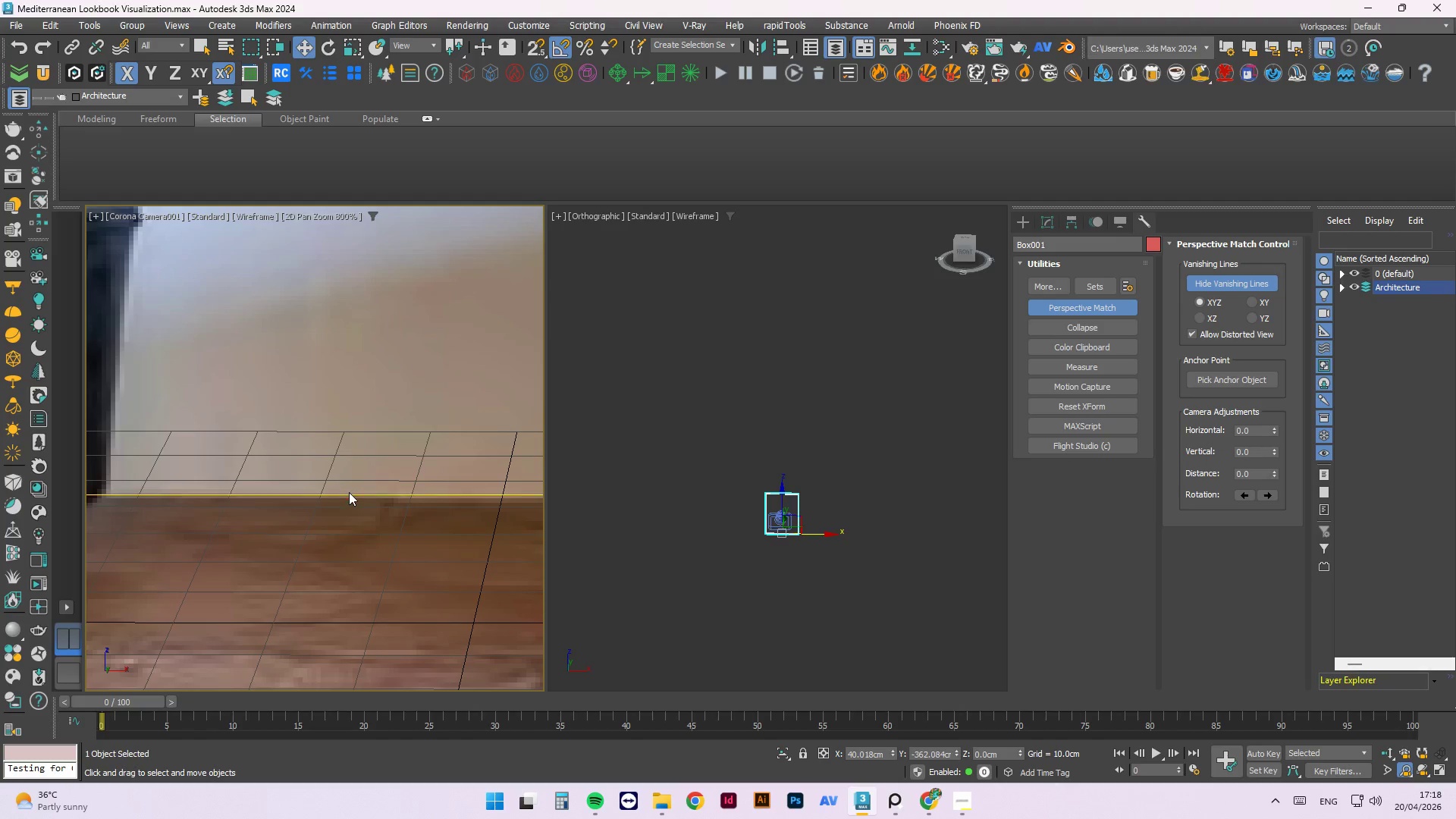 
left_click_drag(start_coordinate=[349, 492], to_coordinate=[350, 496])
 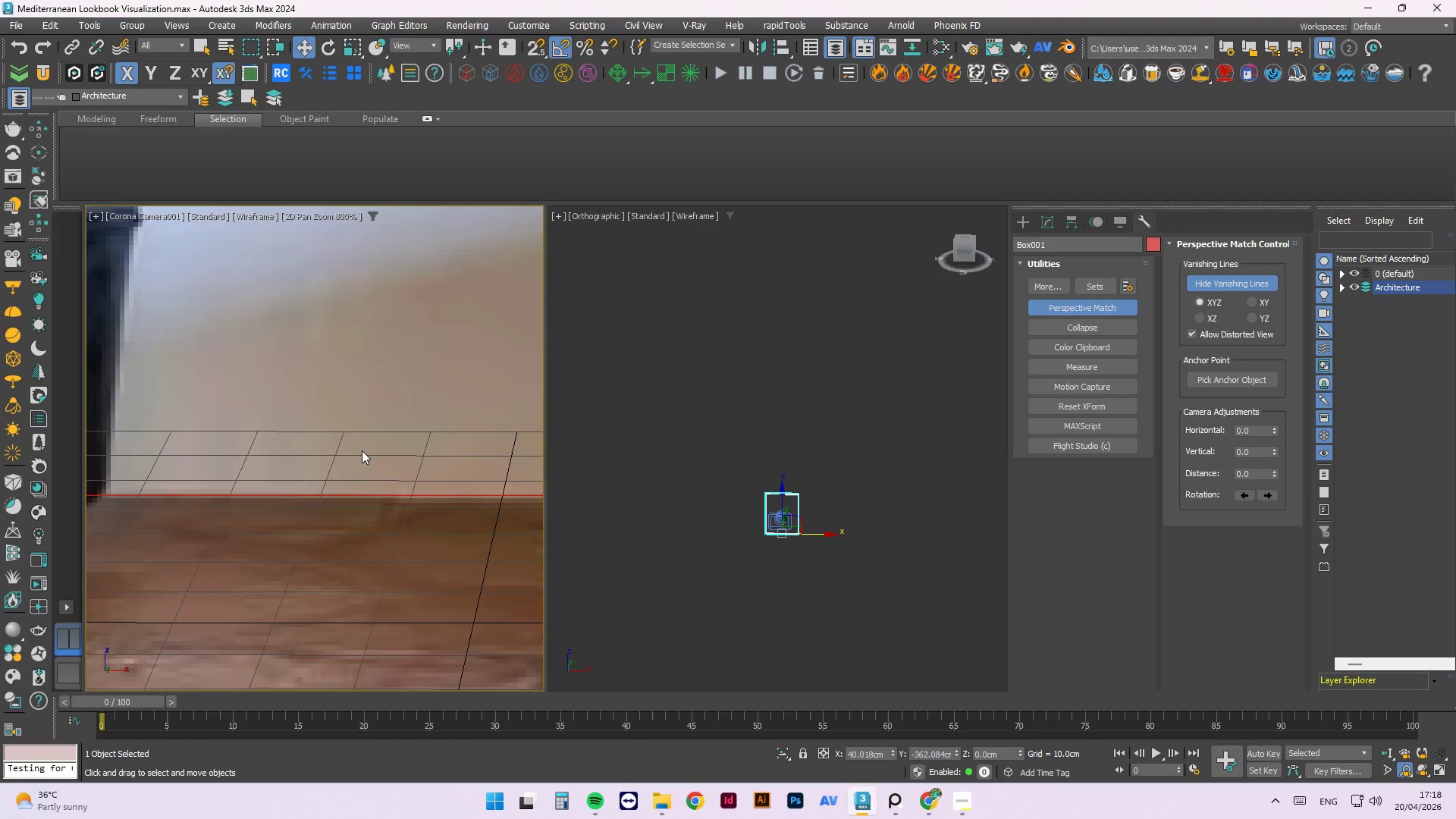 
scroll: coordinate [362, 450], scroll_direction: down, amount: 3.0
 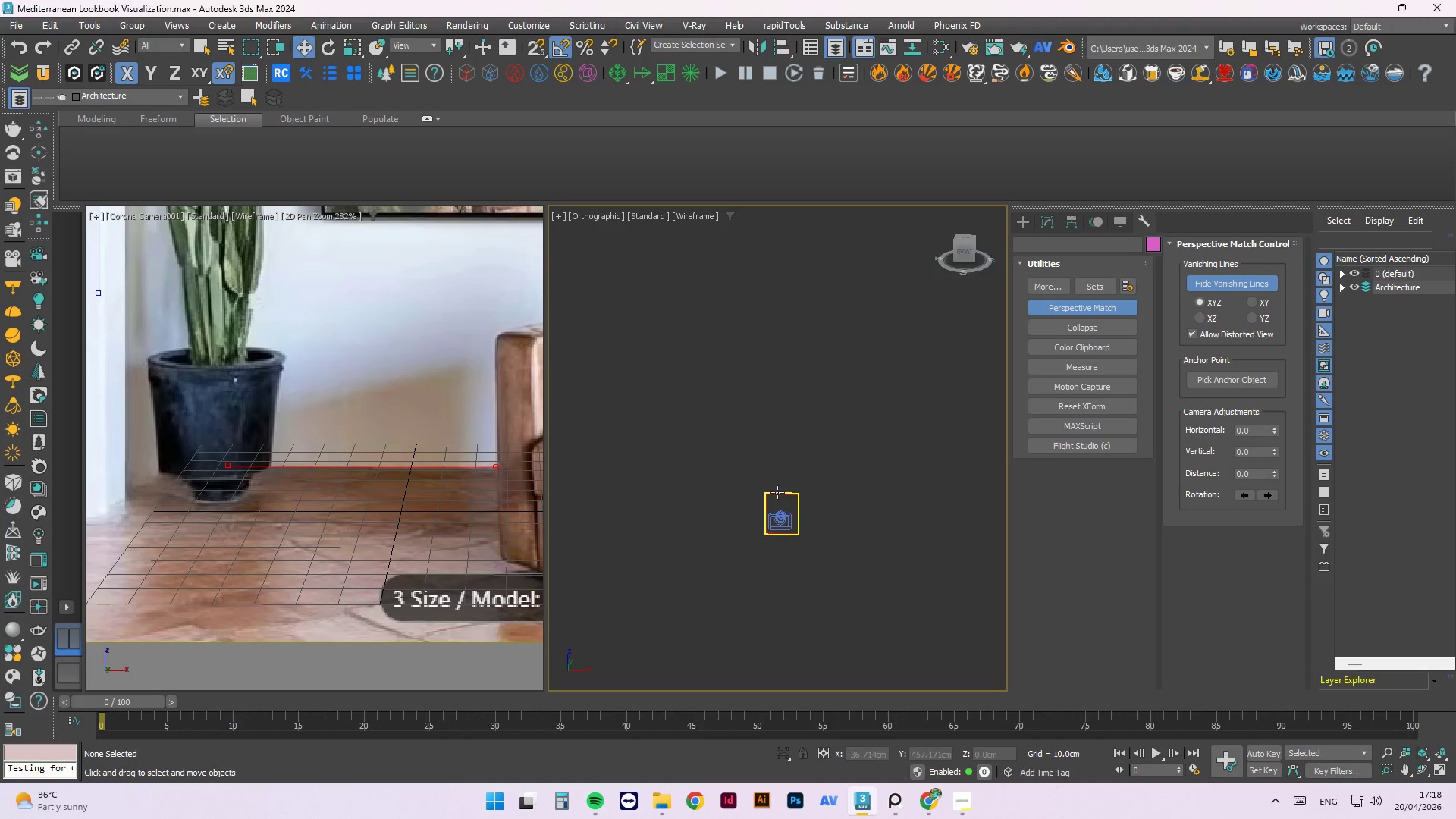 
left_click([779, 495])
 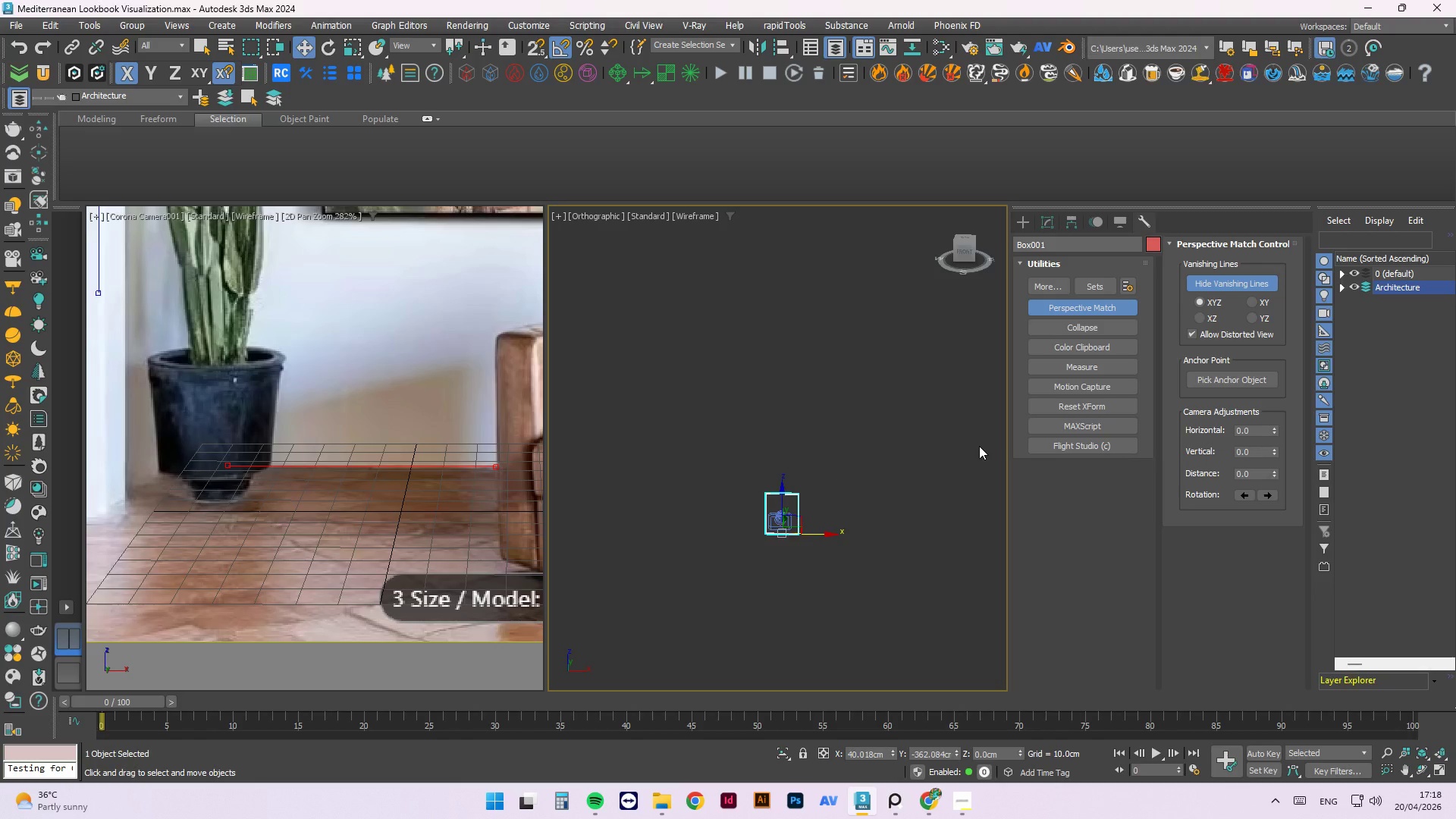 
key(Delete)
 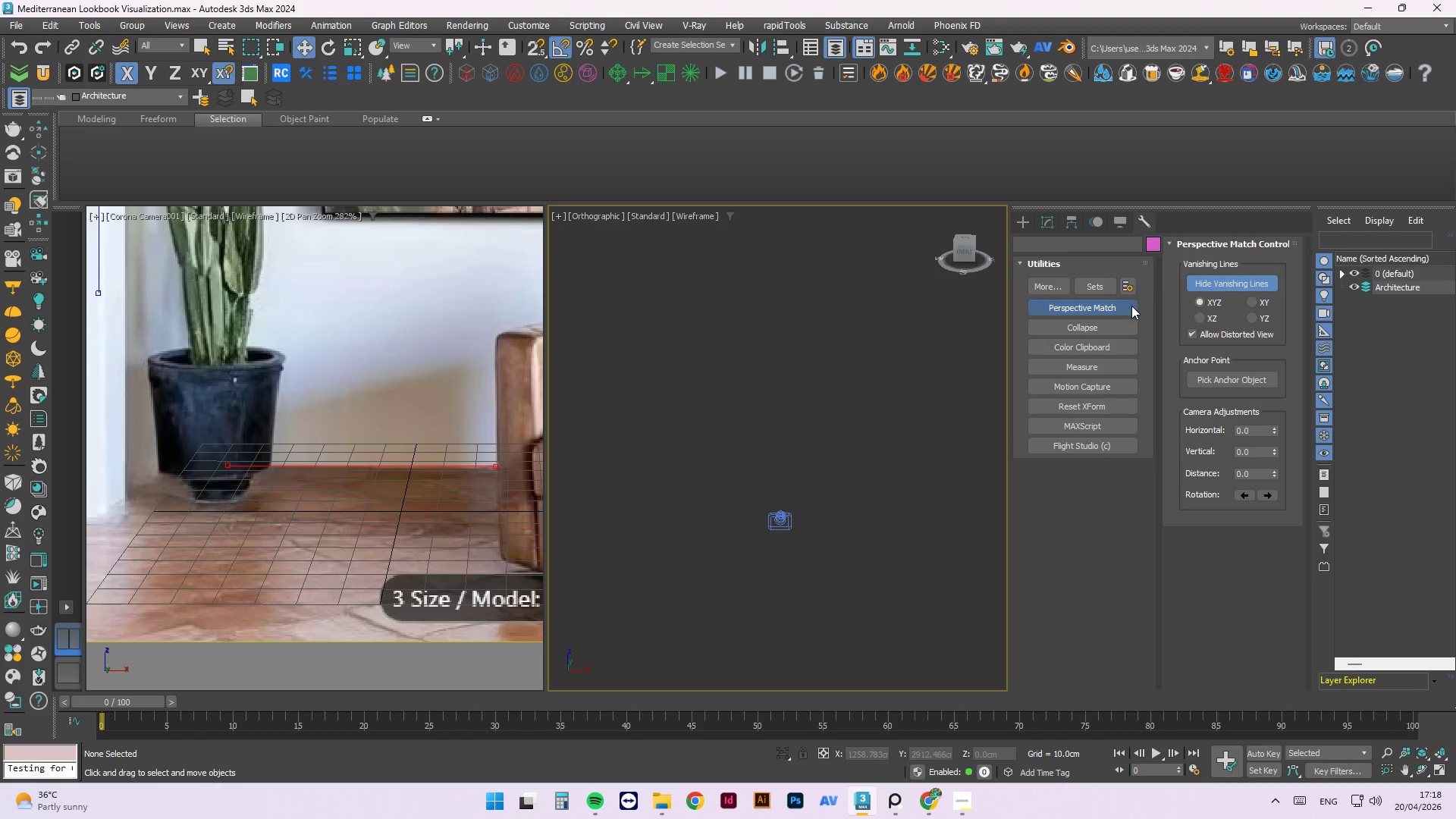 
left_click([1130, 306])
 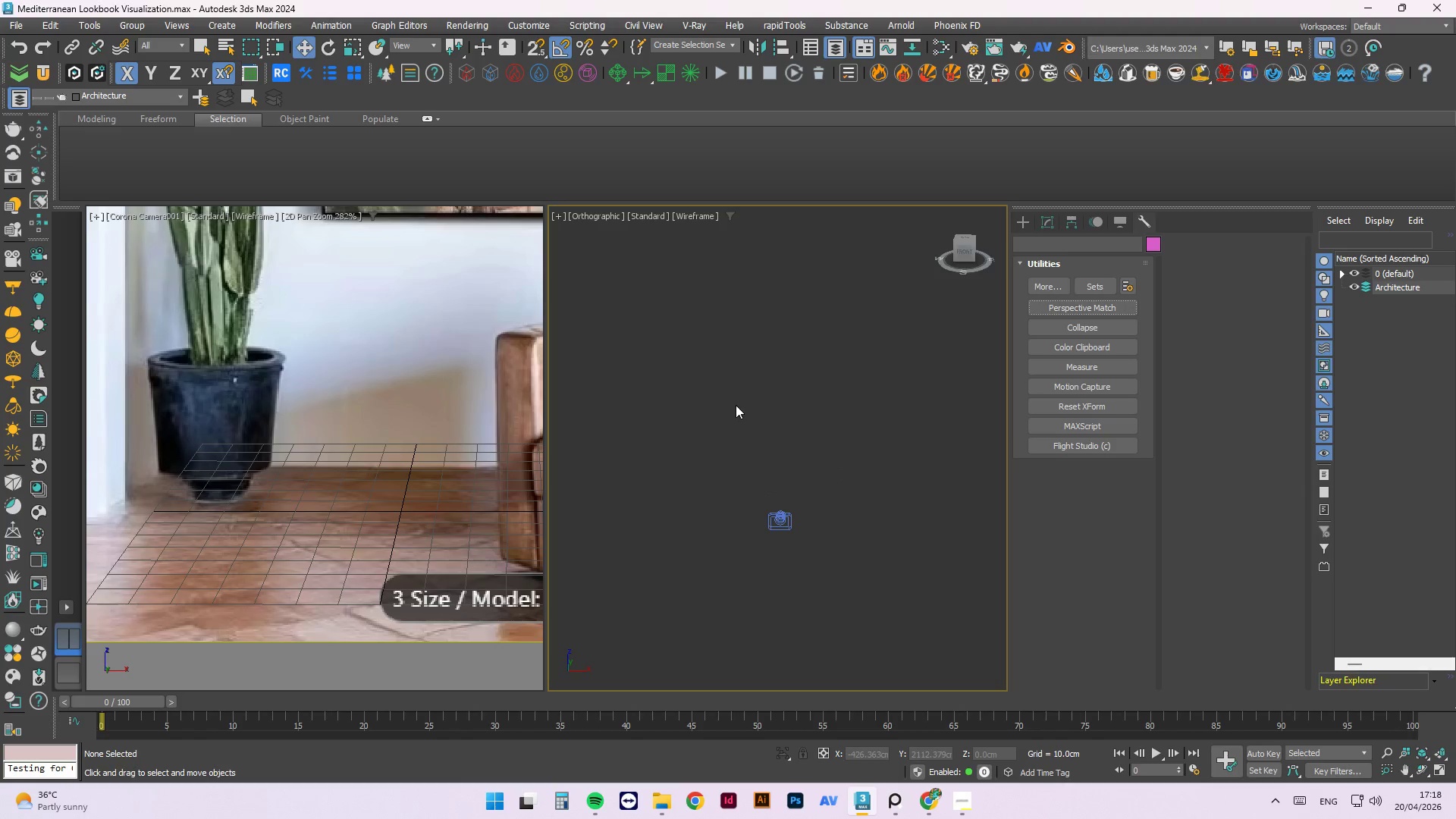 
left_click([796, 368])
 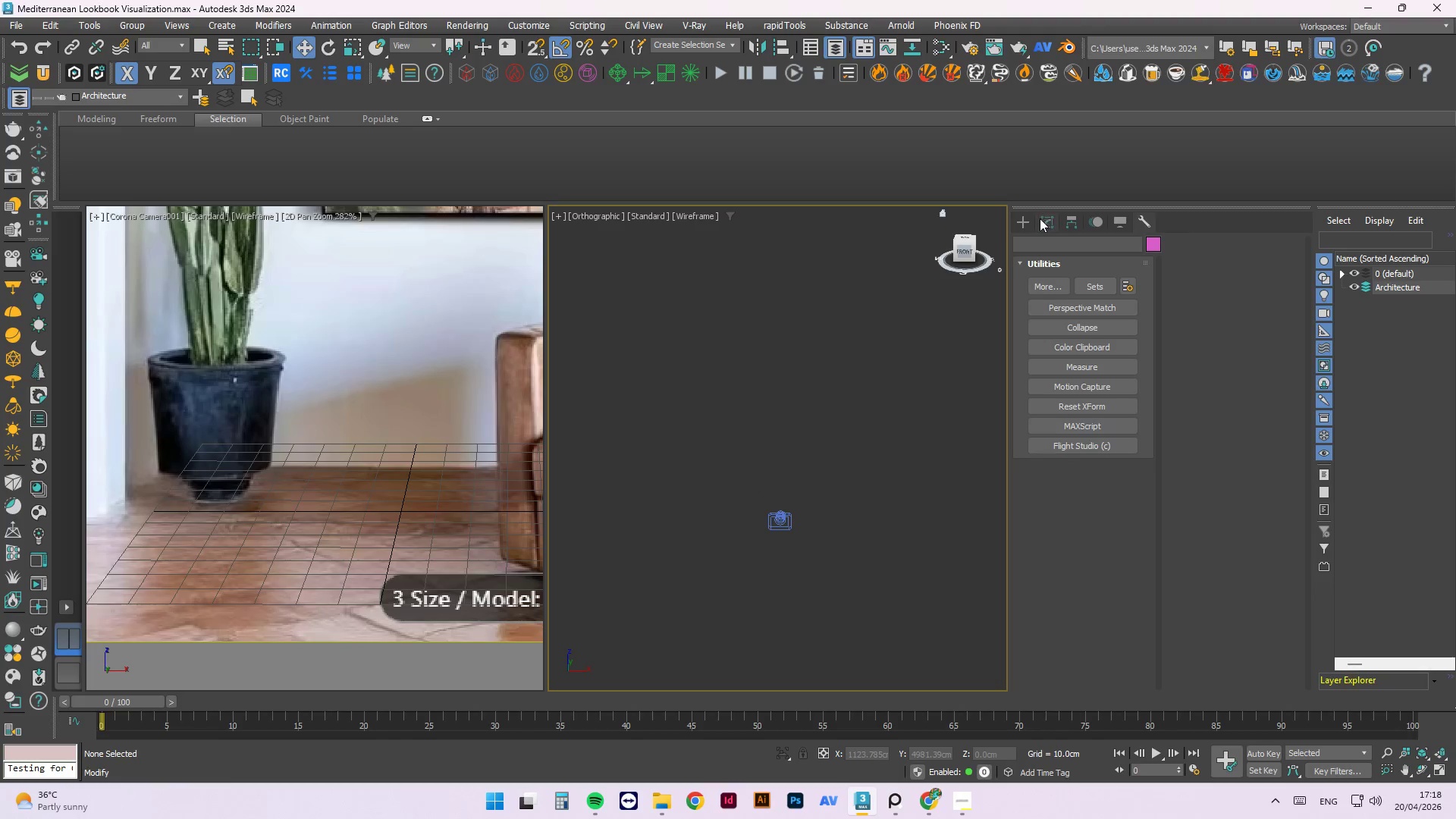 
left_click([1025, 221])
 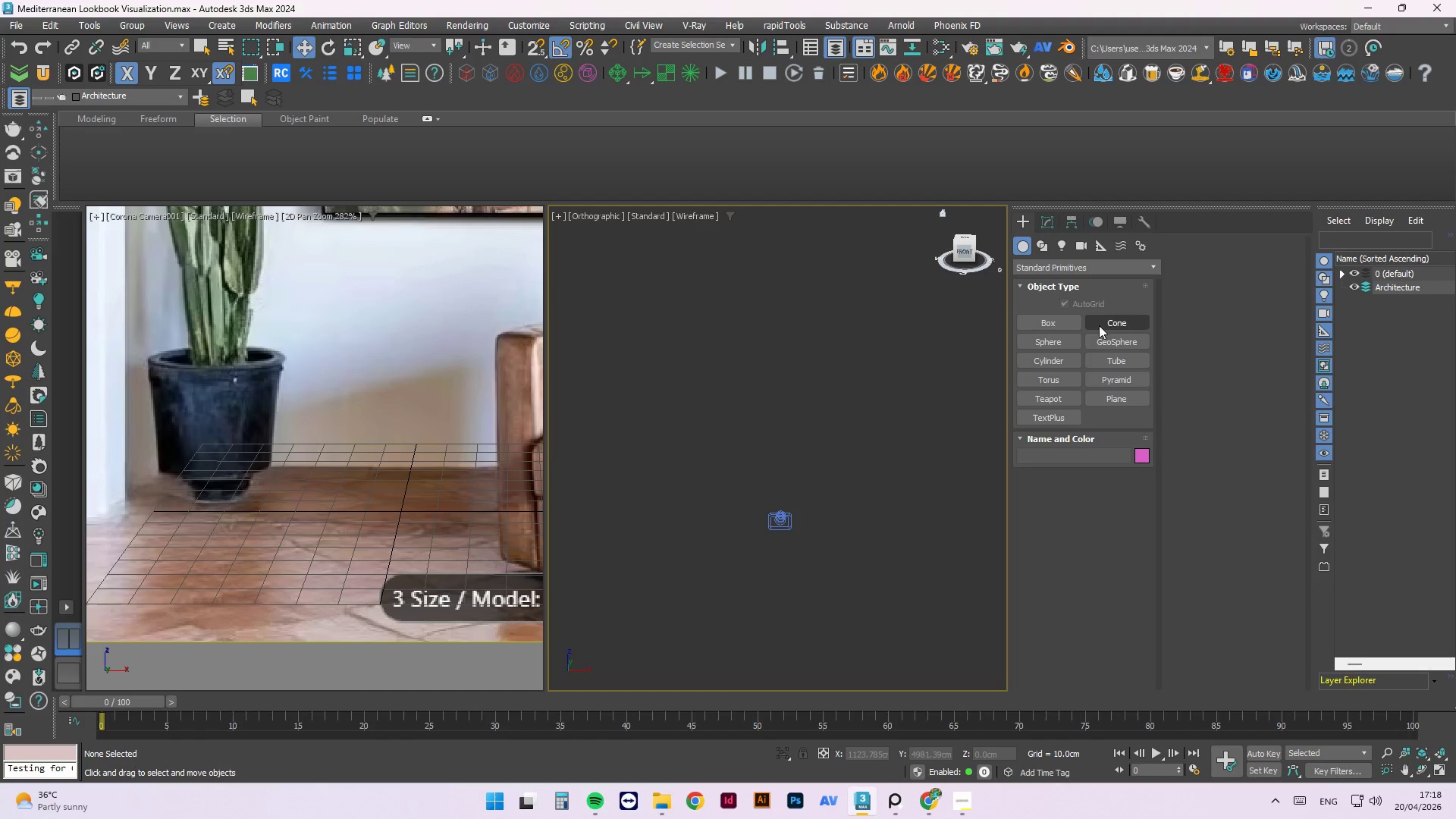 
left_click([1065, 318])
 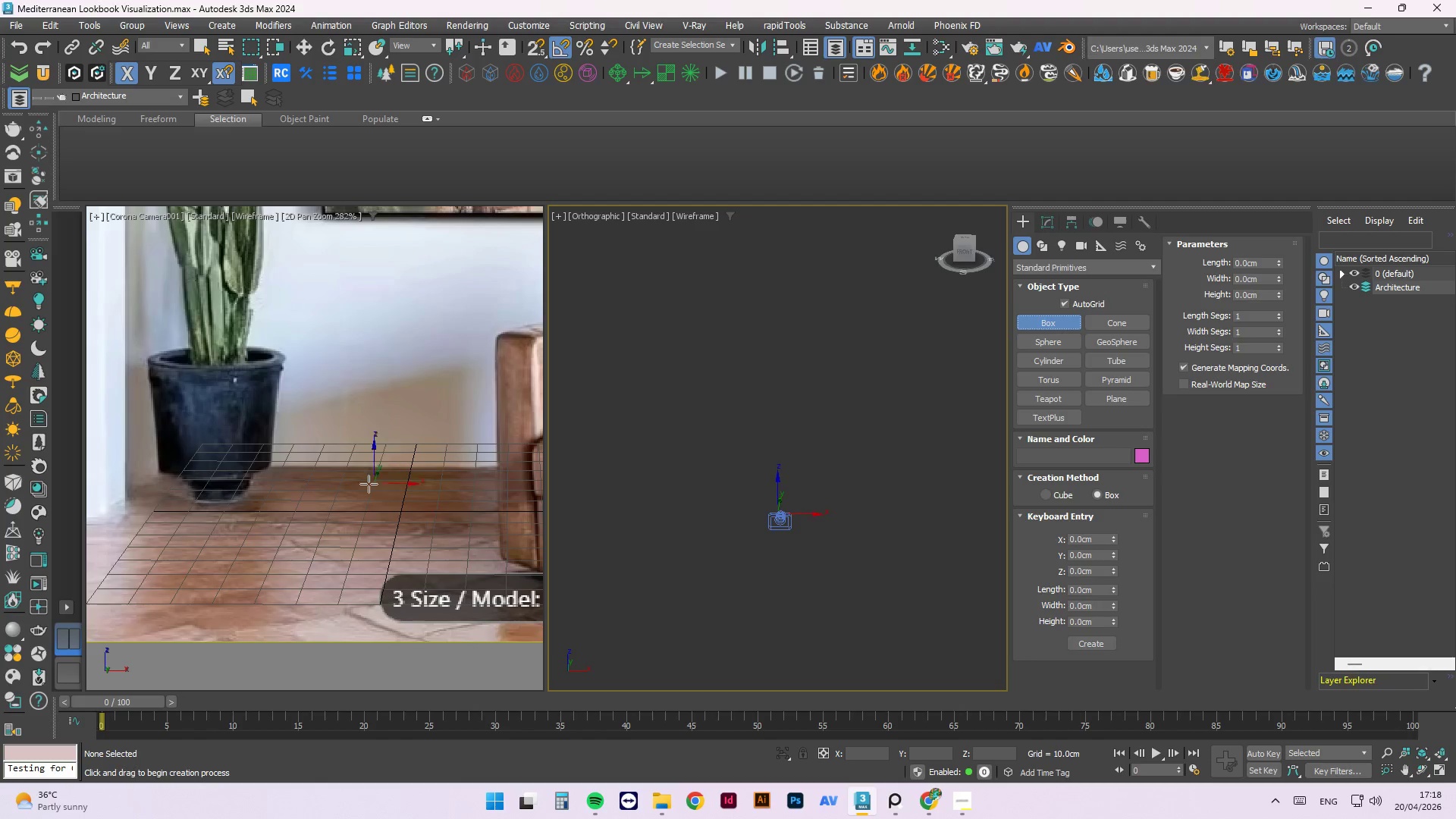 
scroll: coordinate [235, 529], scroll_direction: up, amount: 1.0
 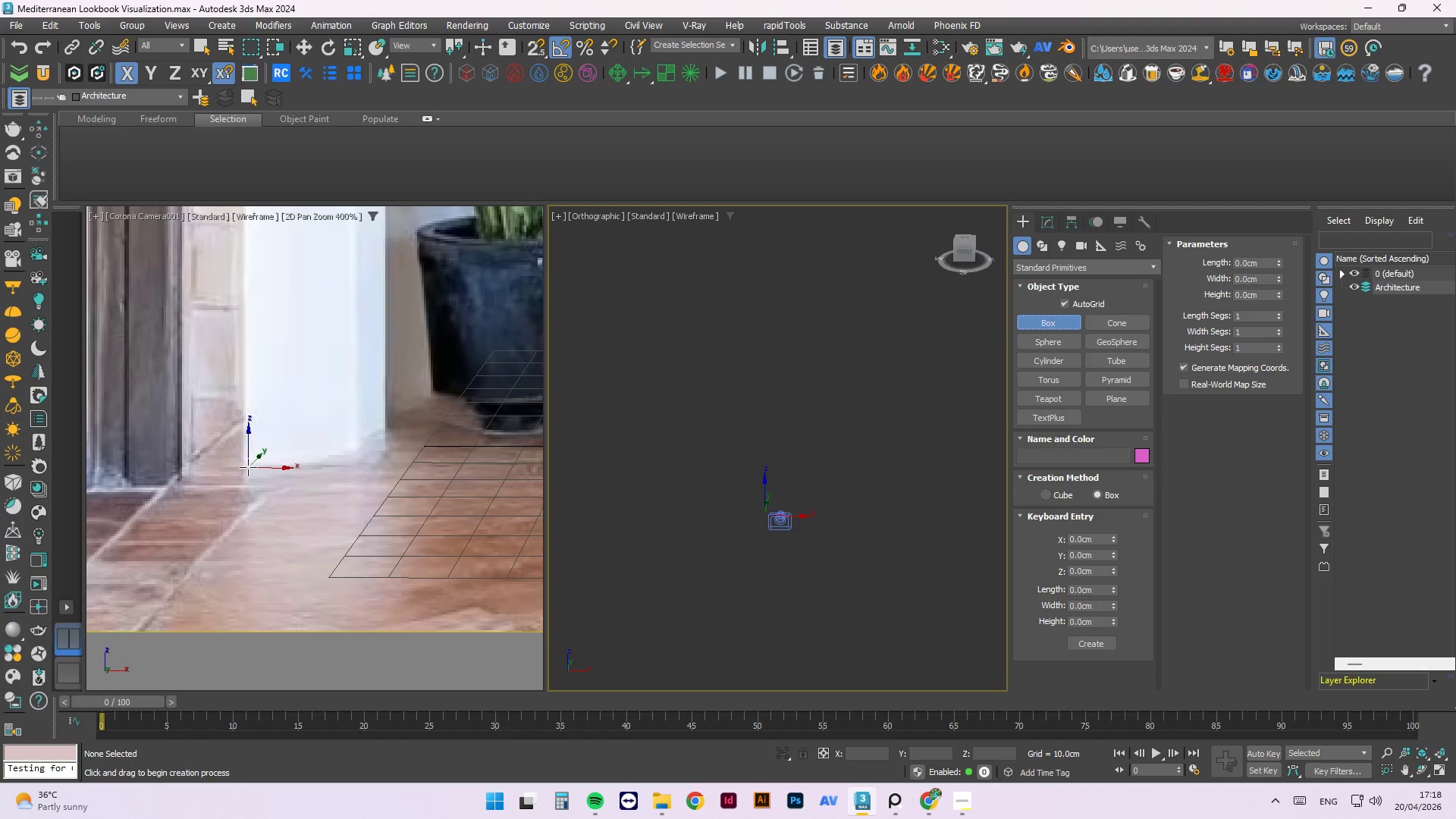 
left_click_drag(start_coordinate=[247, 465], to_coordinate=[383, 440])
 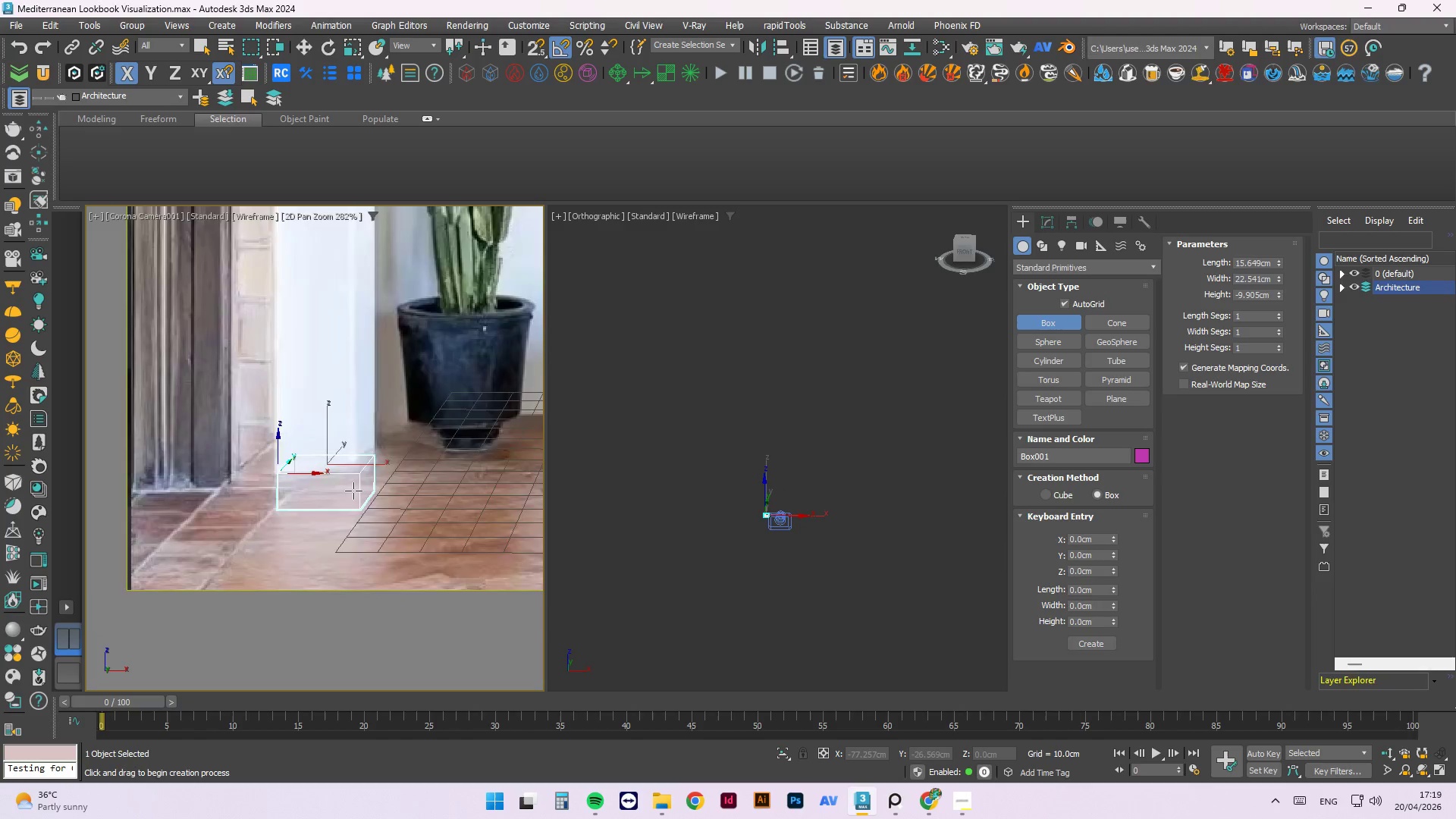 
scroll: coordinate [421, 428], scroll_direction: down, amount: 5.0
 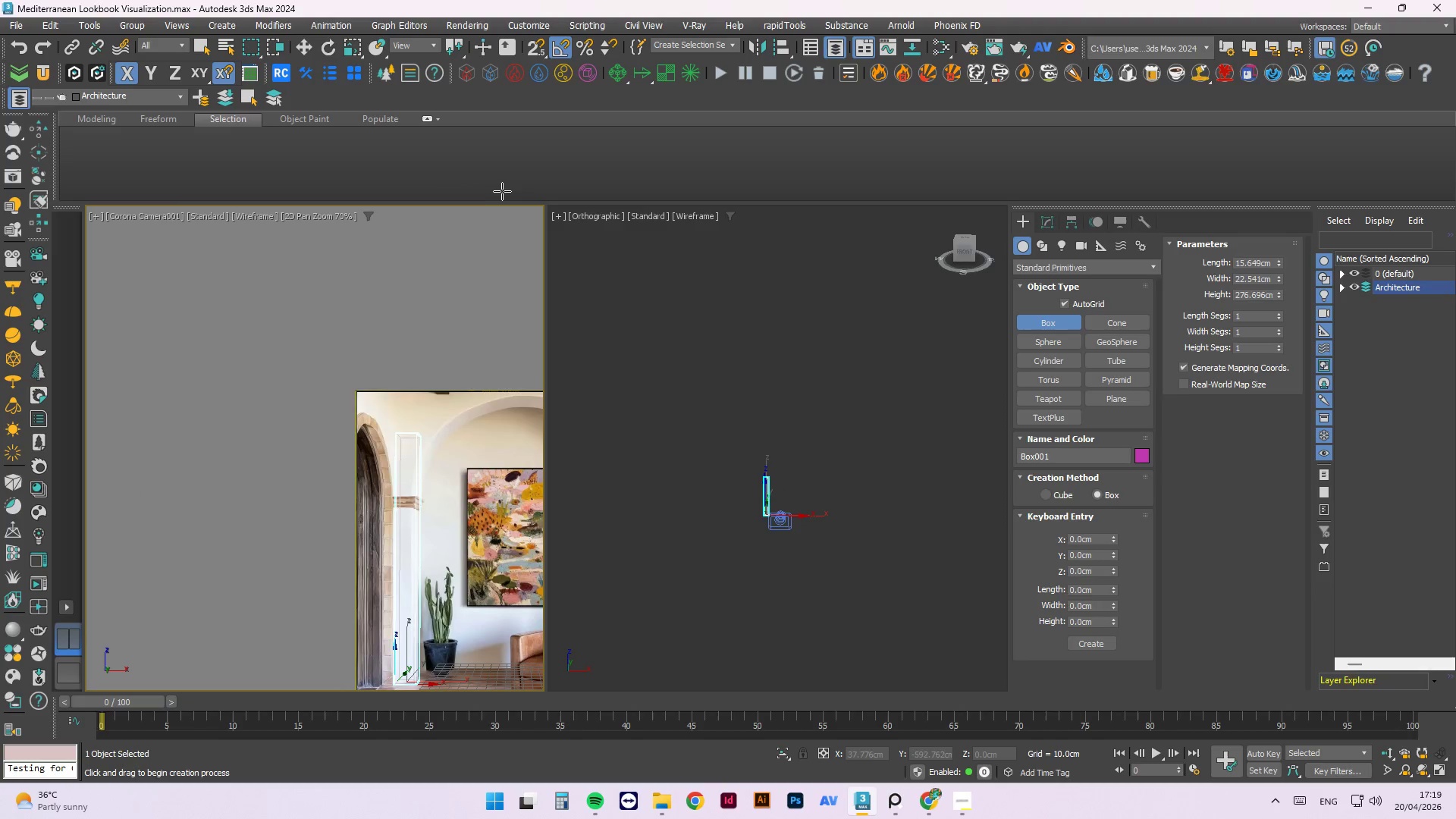 
left_click([507, 197])
 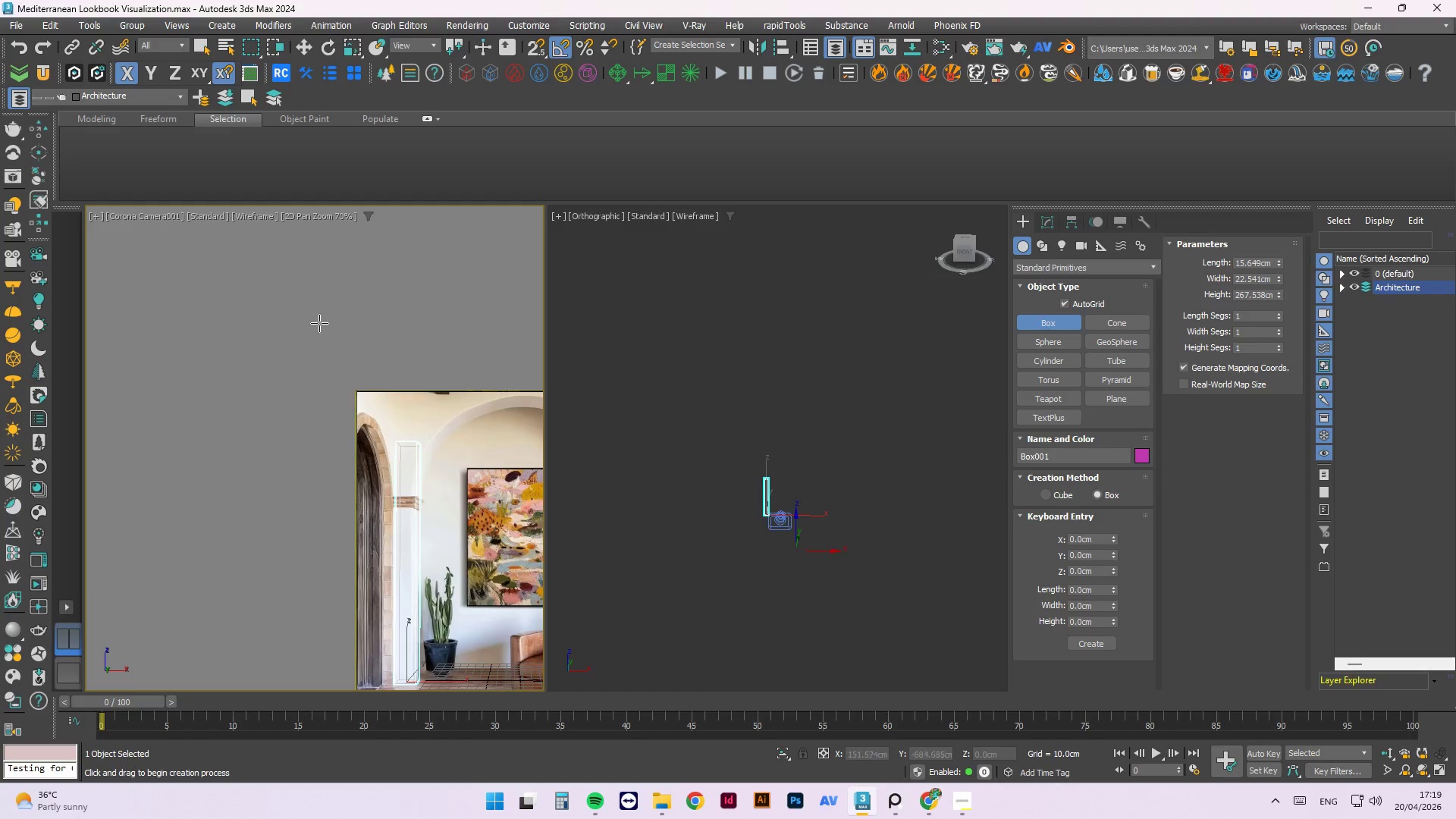 
scroll: coordinate [321, 319], scroll_direction: down, amount: 2.0
 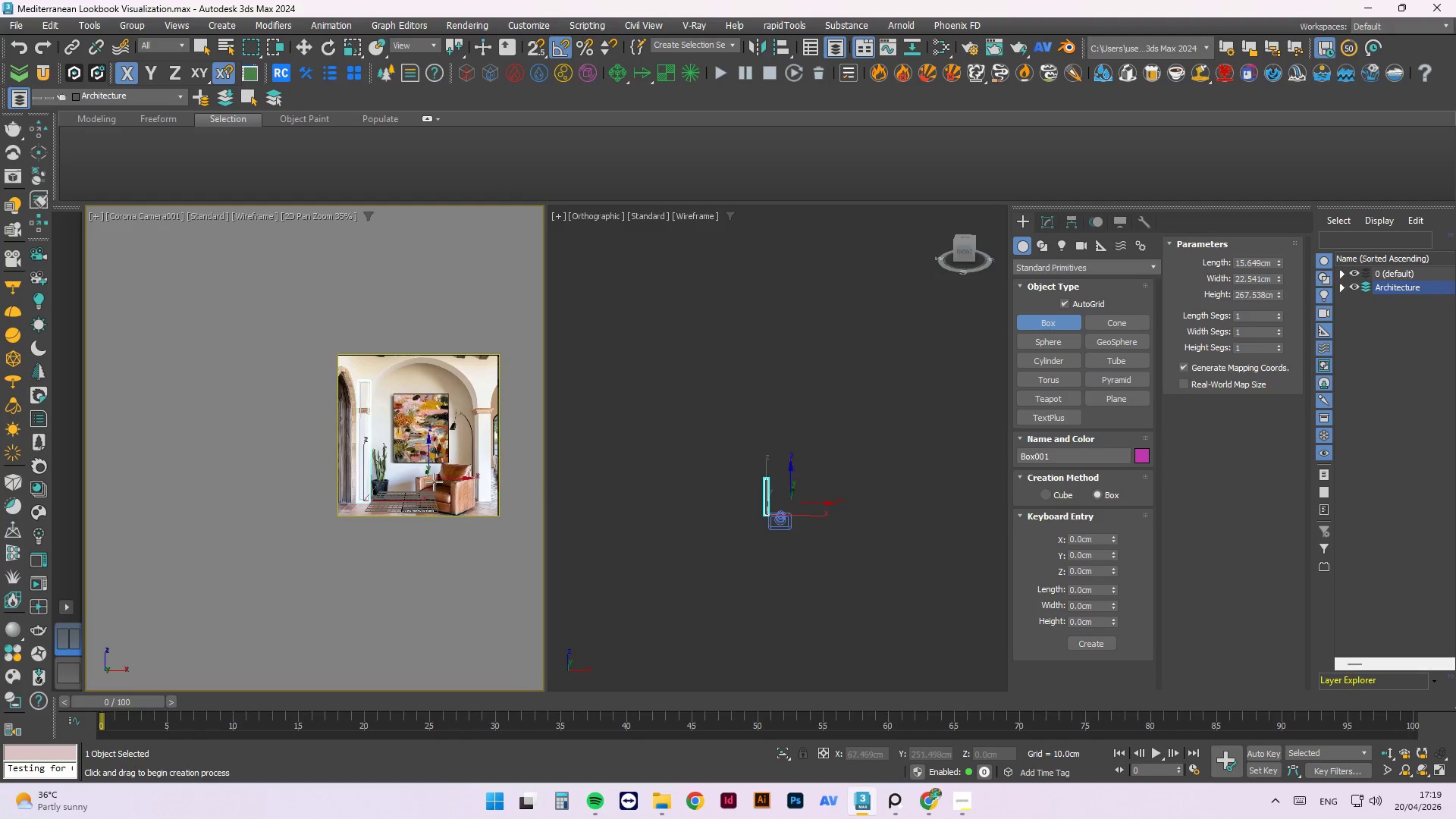 
scroll: coordinate [447, 483], scroll_direction: up, amount: 7.0
 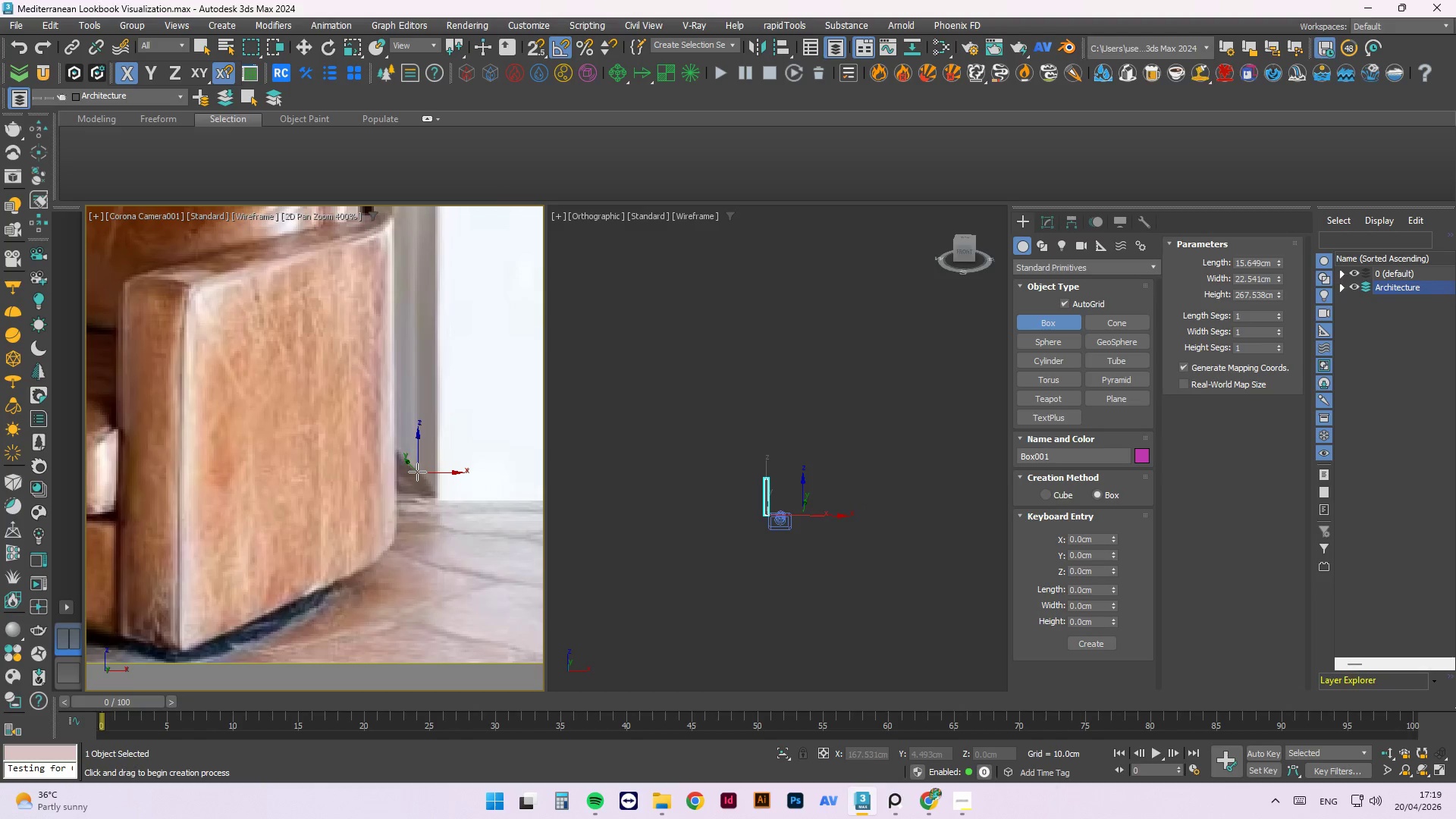 
left_click_drag(start_coordinate=[414, 469], to_coordinate=[482, 482])
 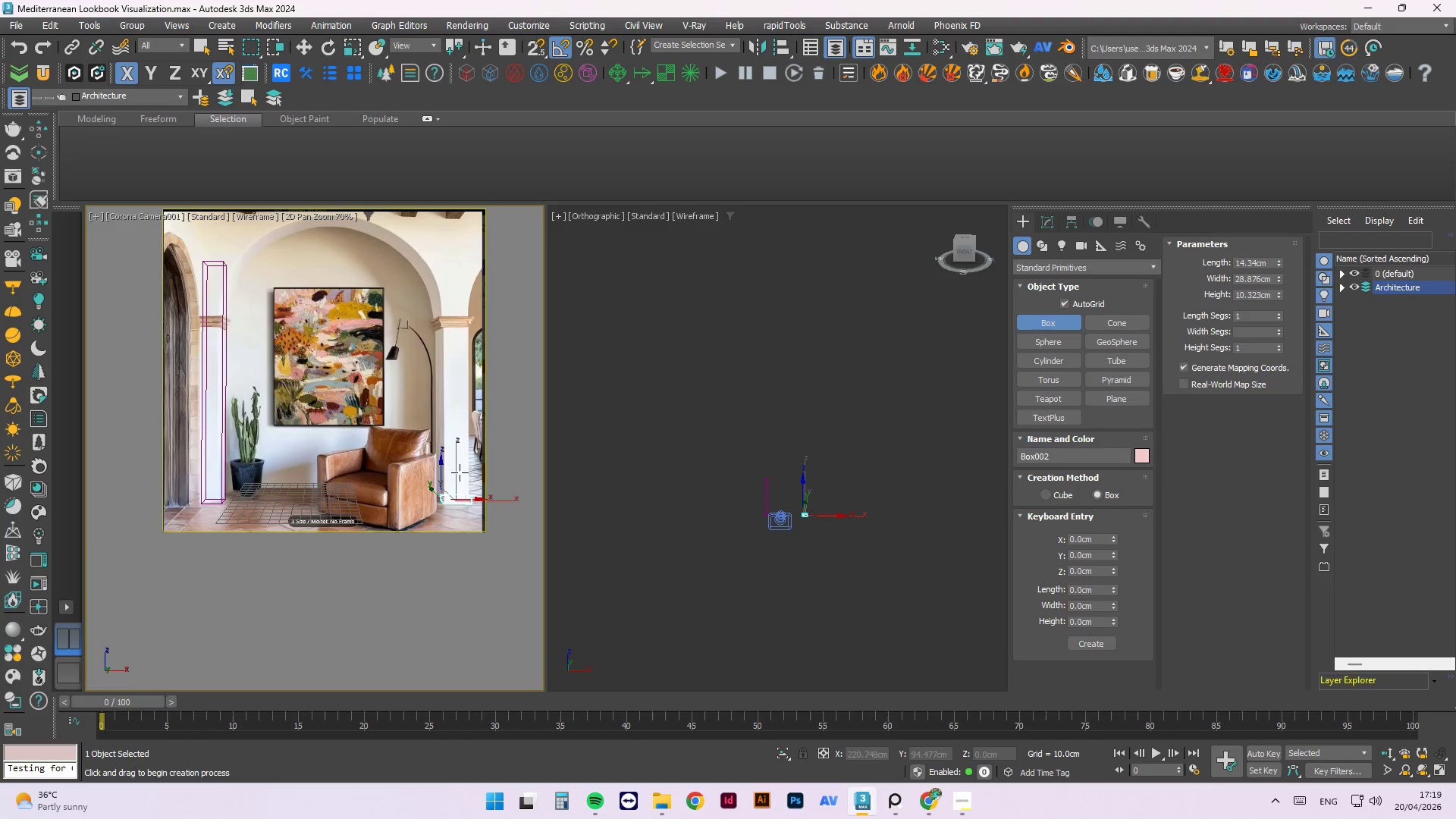 
scroll: coordinate [465, 513], scroll_direction: down, amount: 5.0
 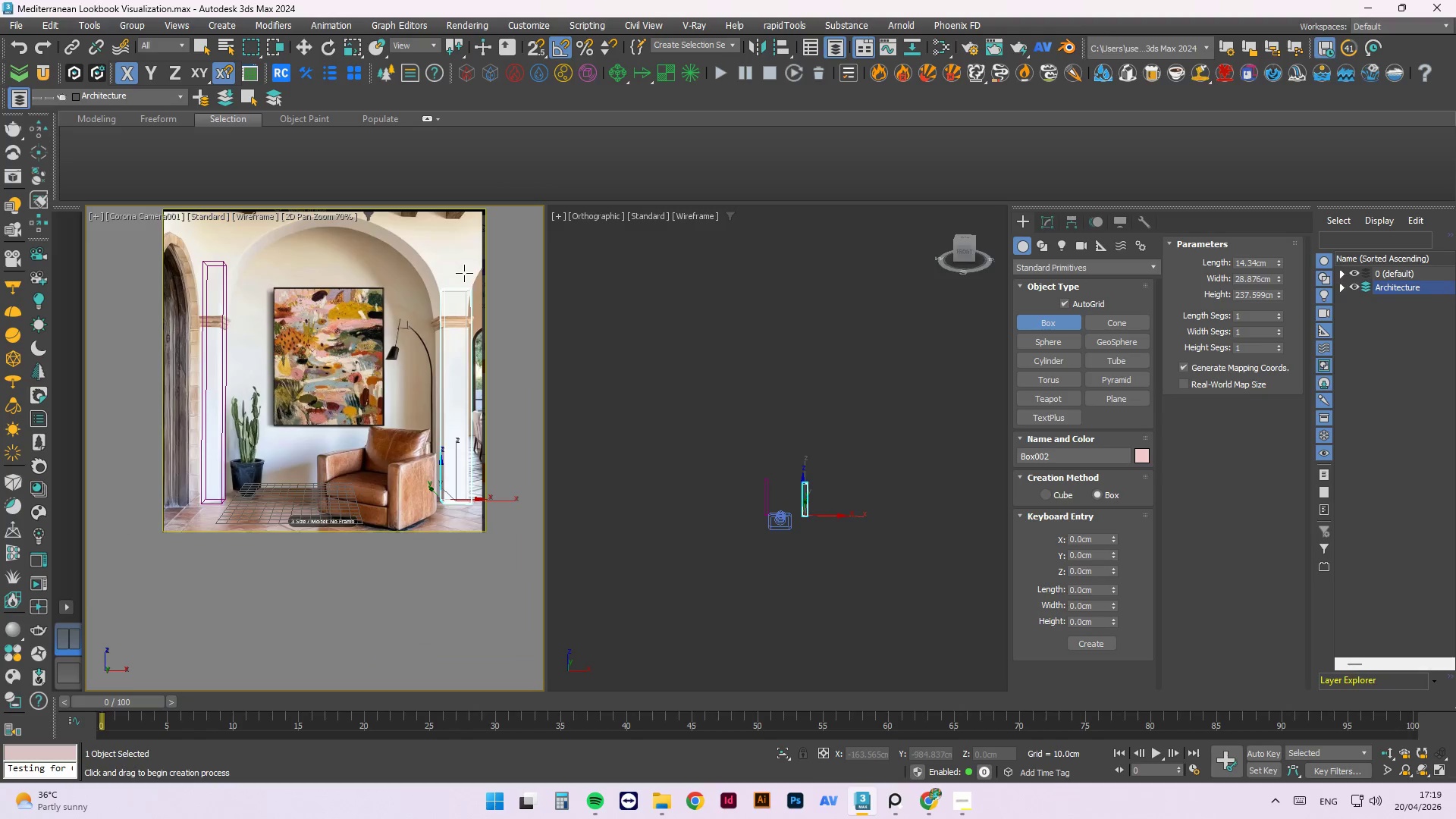 
left_click([454, 257])
 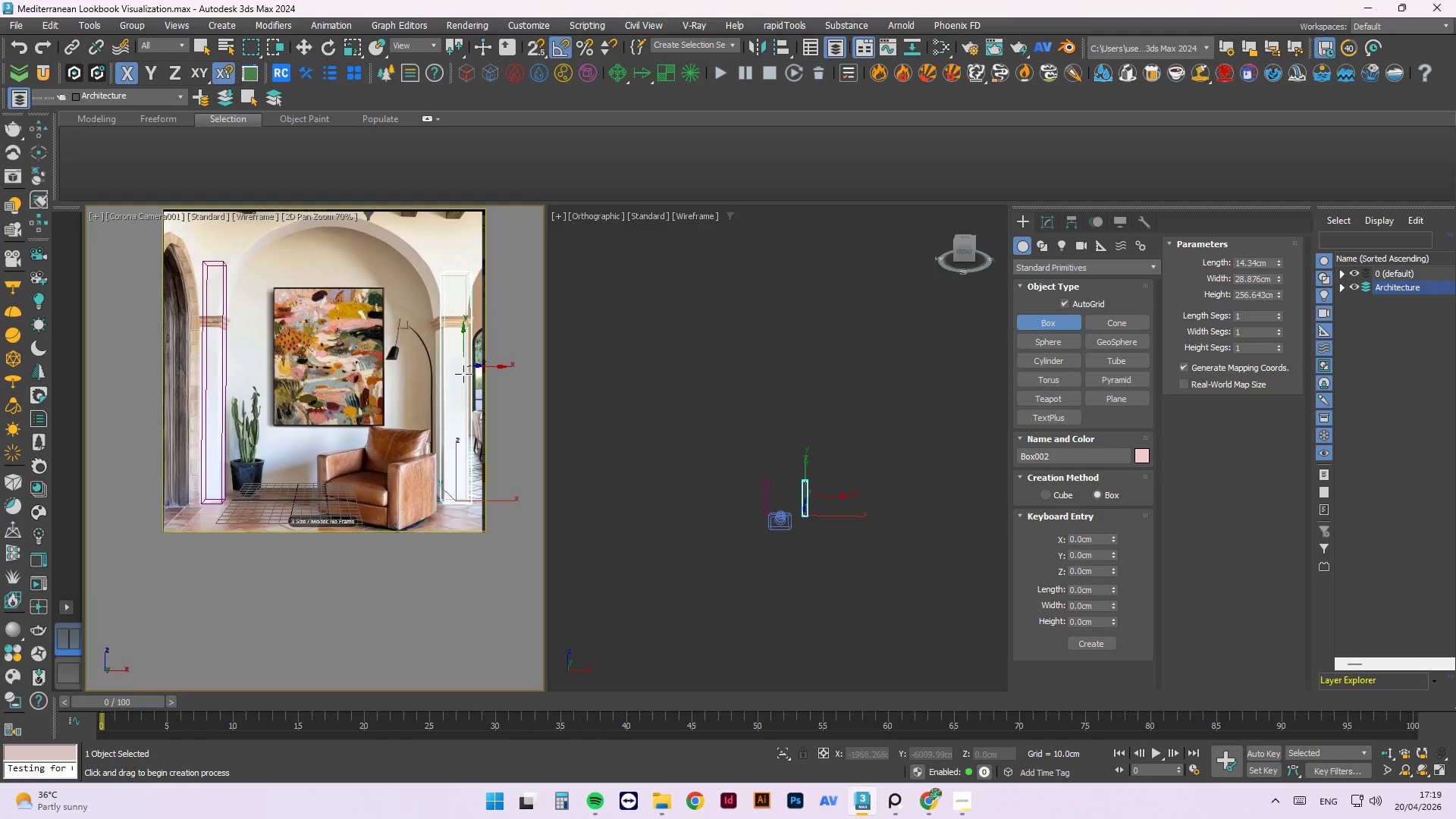 
key(Escape)
 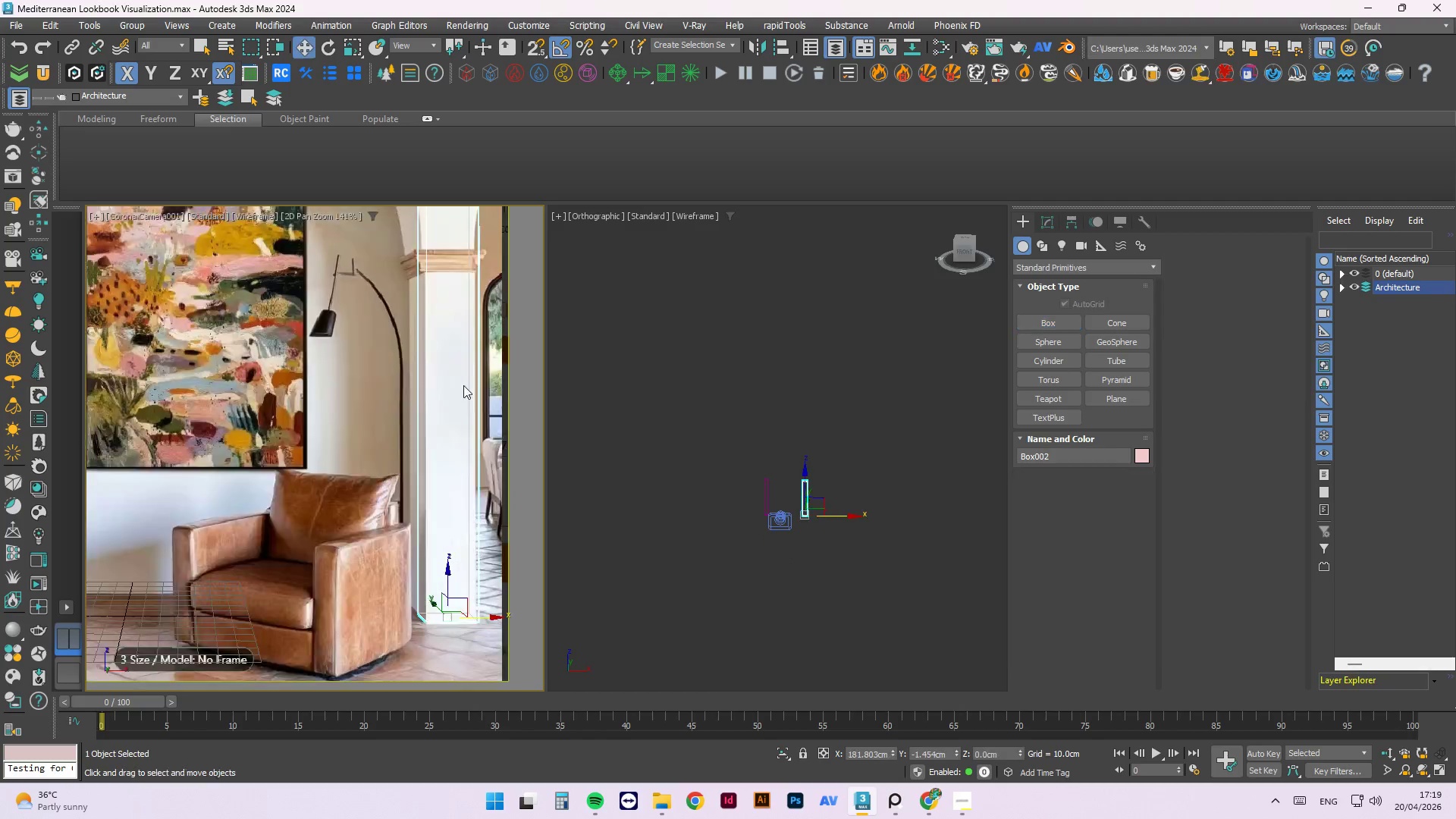 
scroll: coordinate [463, 385], scroll_direction: up, amount: 3.0
 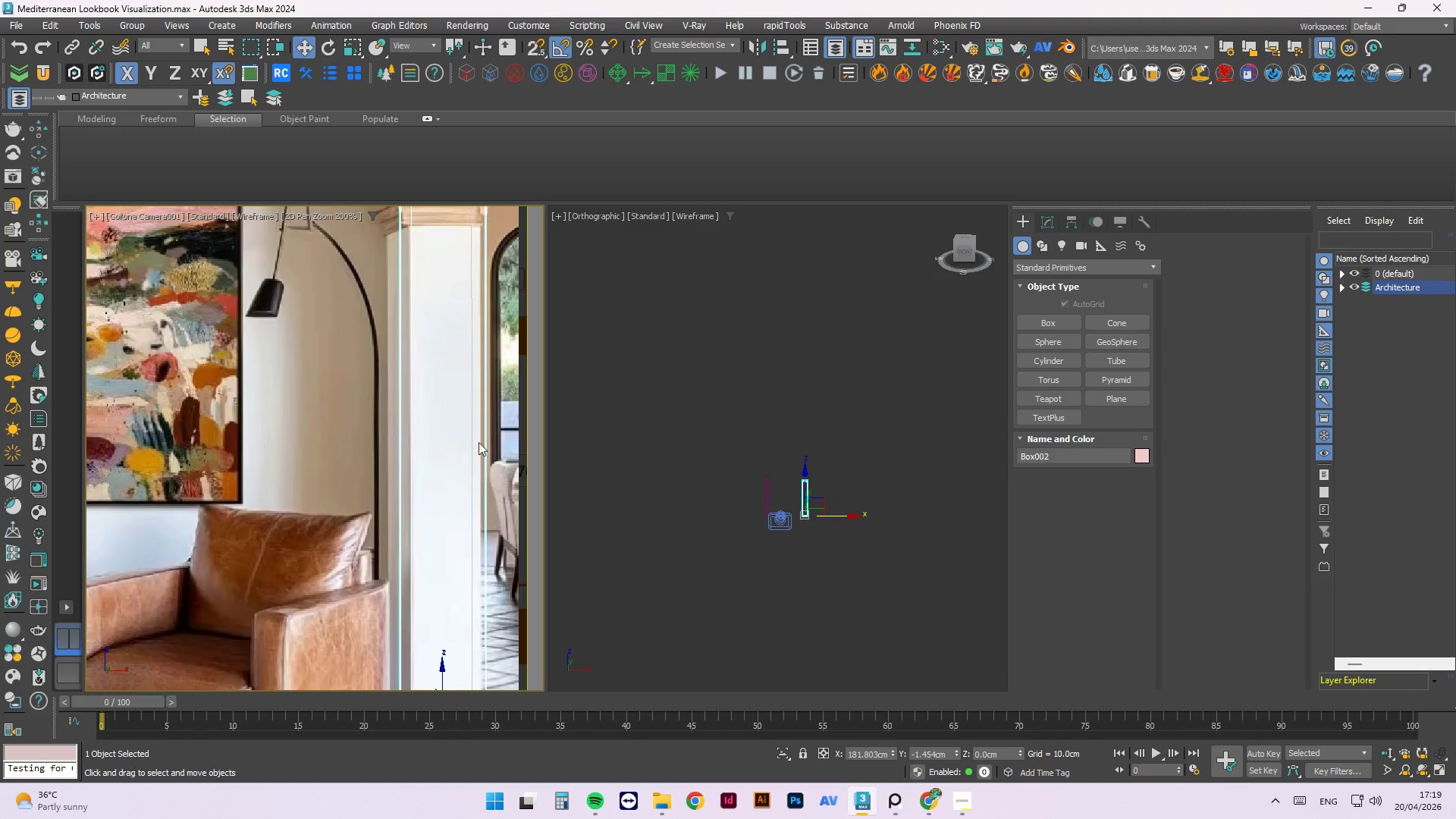 
key(W)
 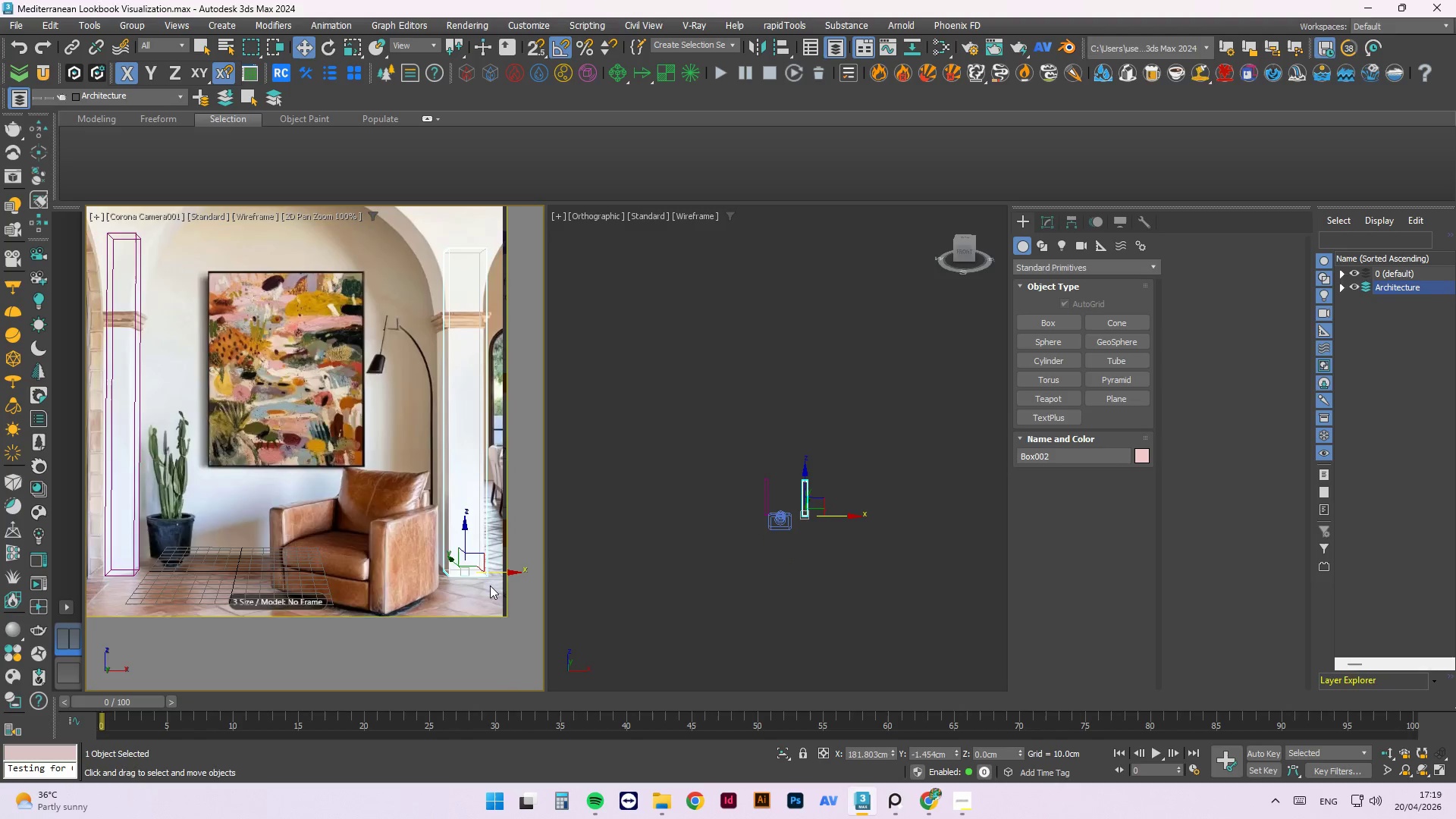 
scroll: coordinate [488, 430], scroll_direction: down, amount: 2.0
 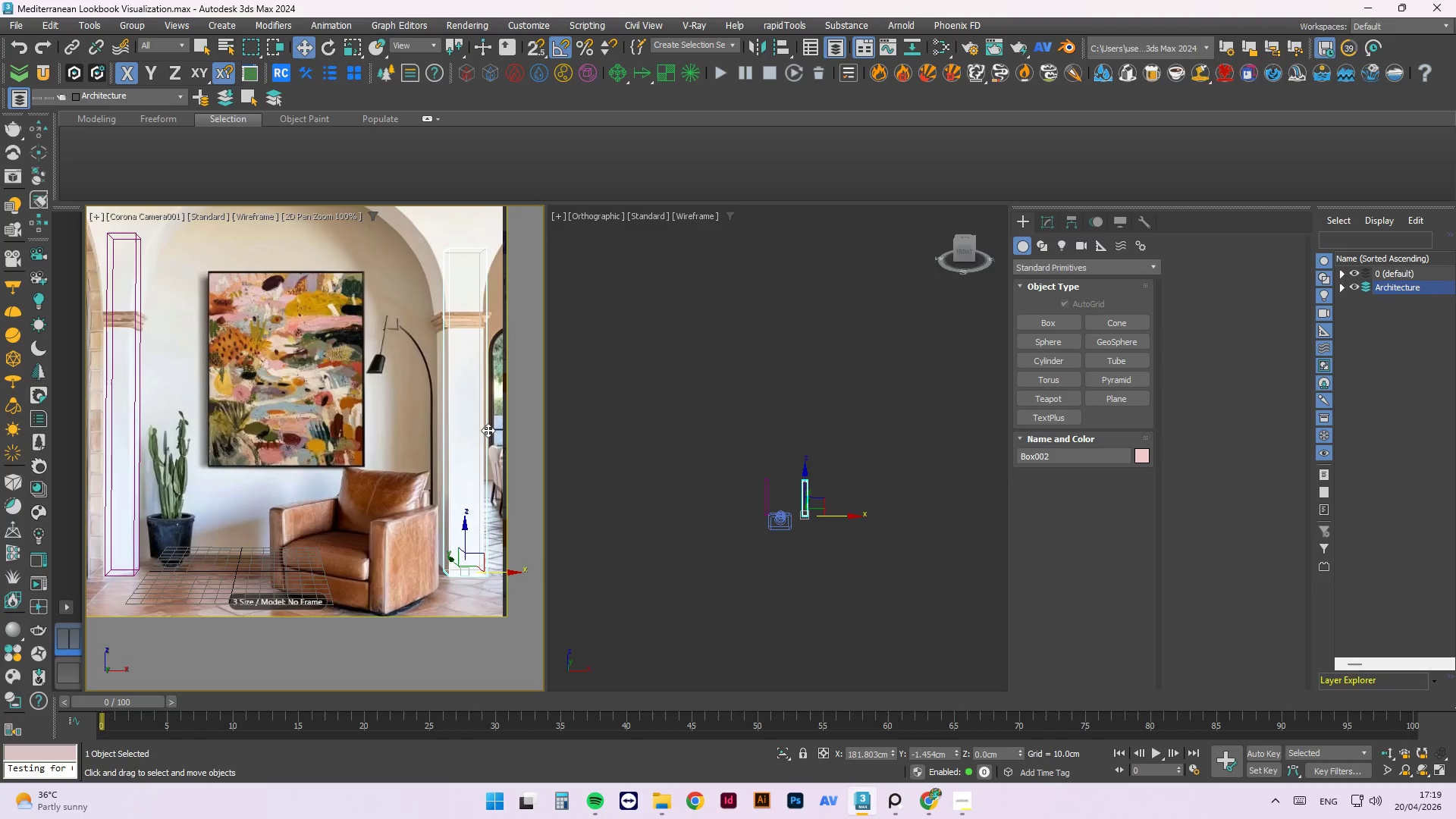 
scroll: coordinate [482, 559], scroll_direction: up, amount: 6.0
 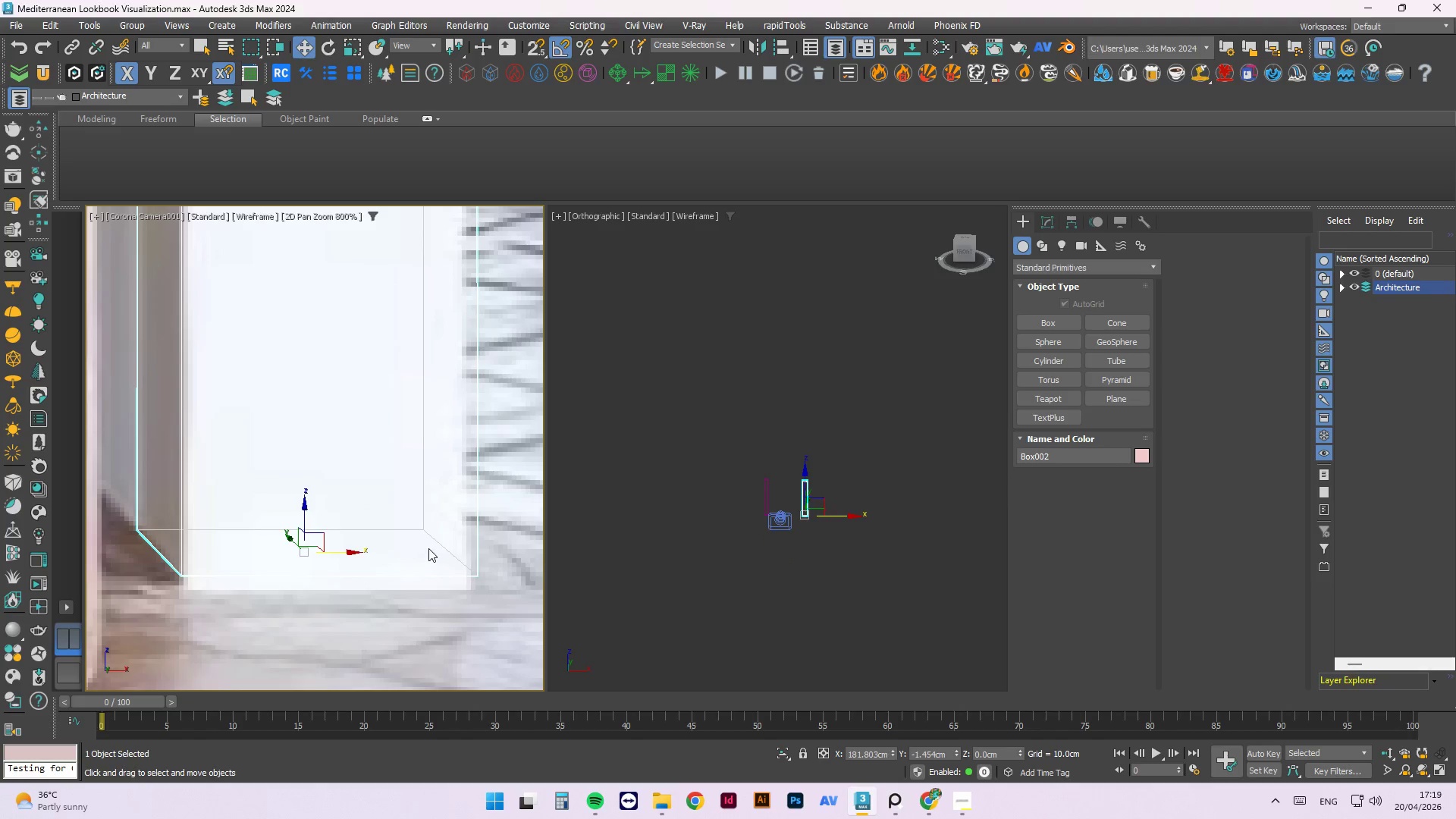 
scroll: coordinate [430, 541], scroll_direction: down, amount: 1.0
 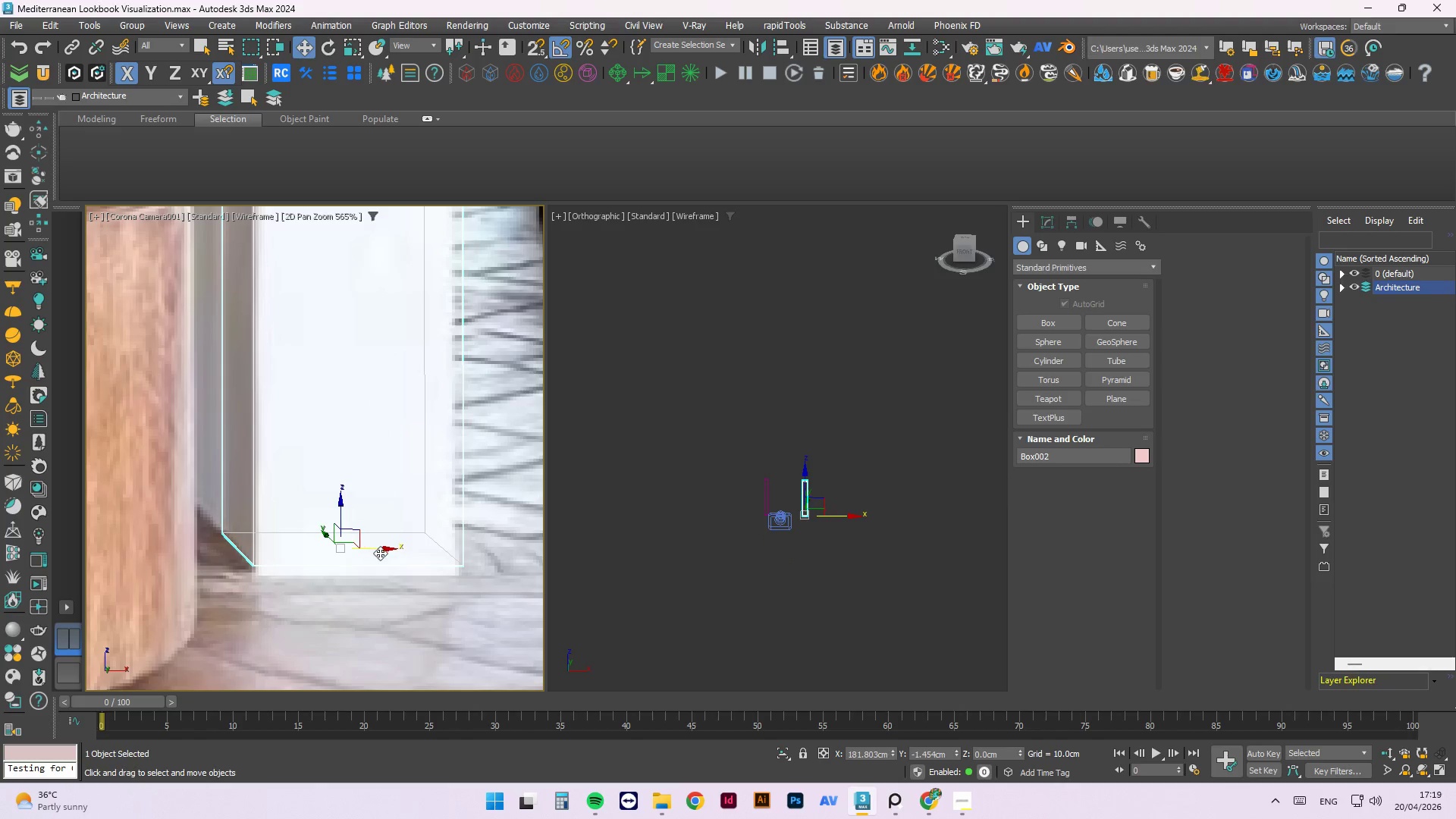 
left_click_drag(start_coordinate=[382, 553], to_coordinate=[374, 557])
 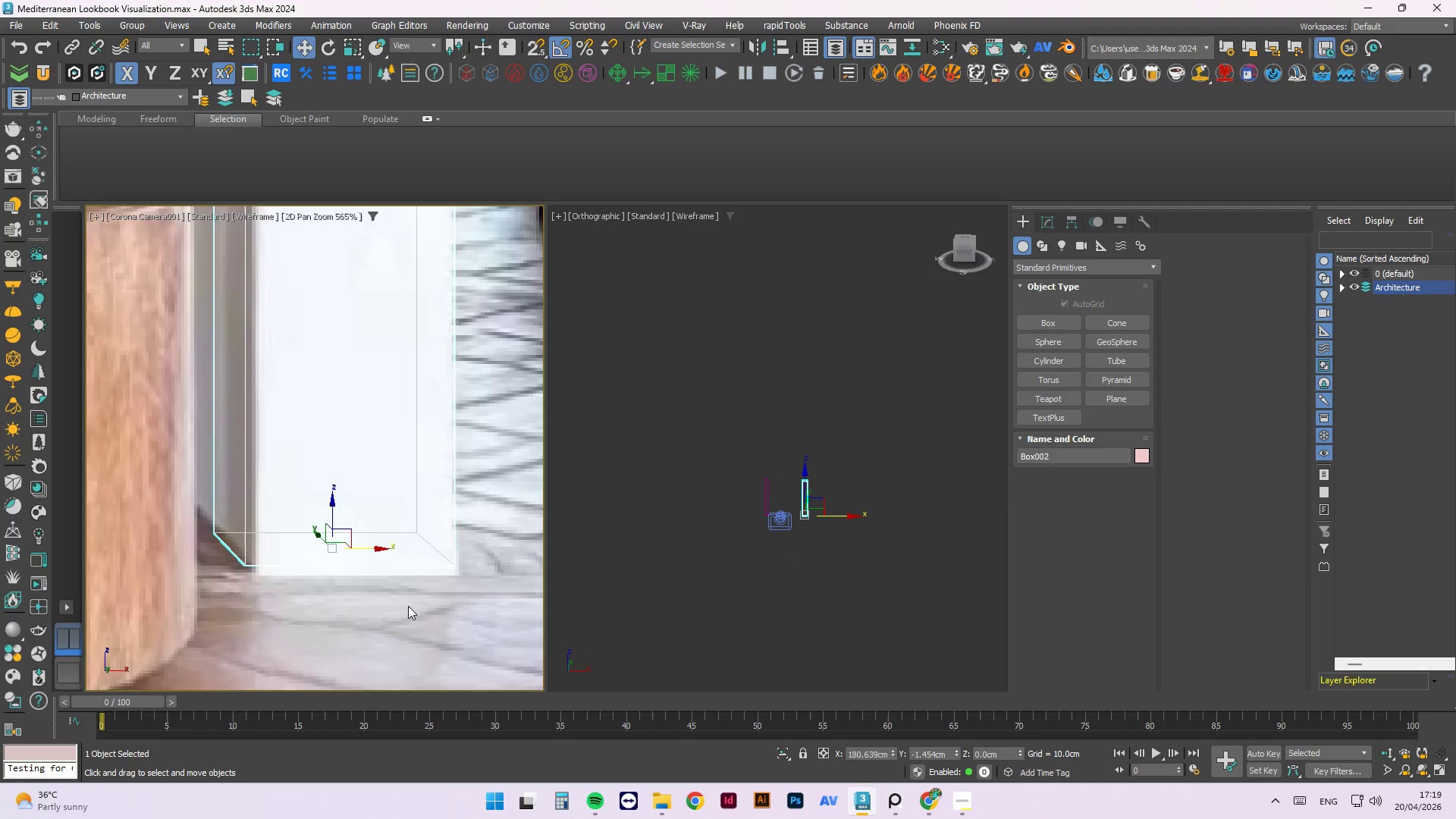 
scroll: coordinate [440, 419], scroll_direction: down, amount: 8.0
 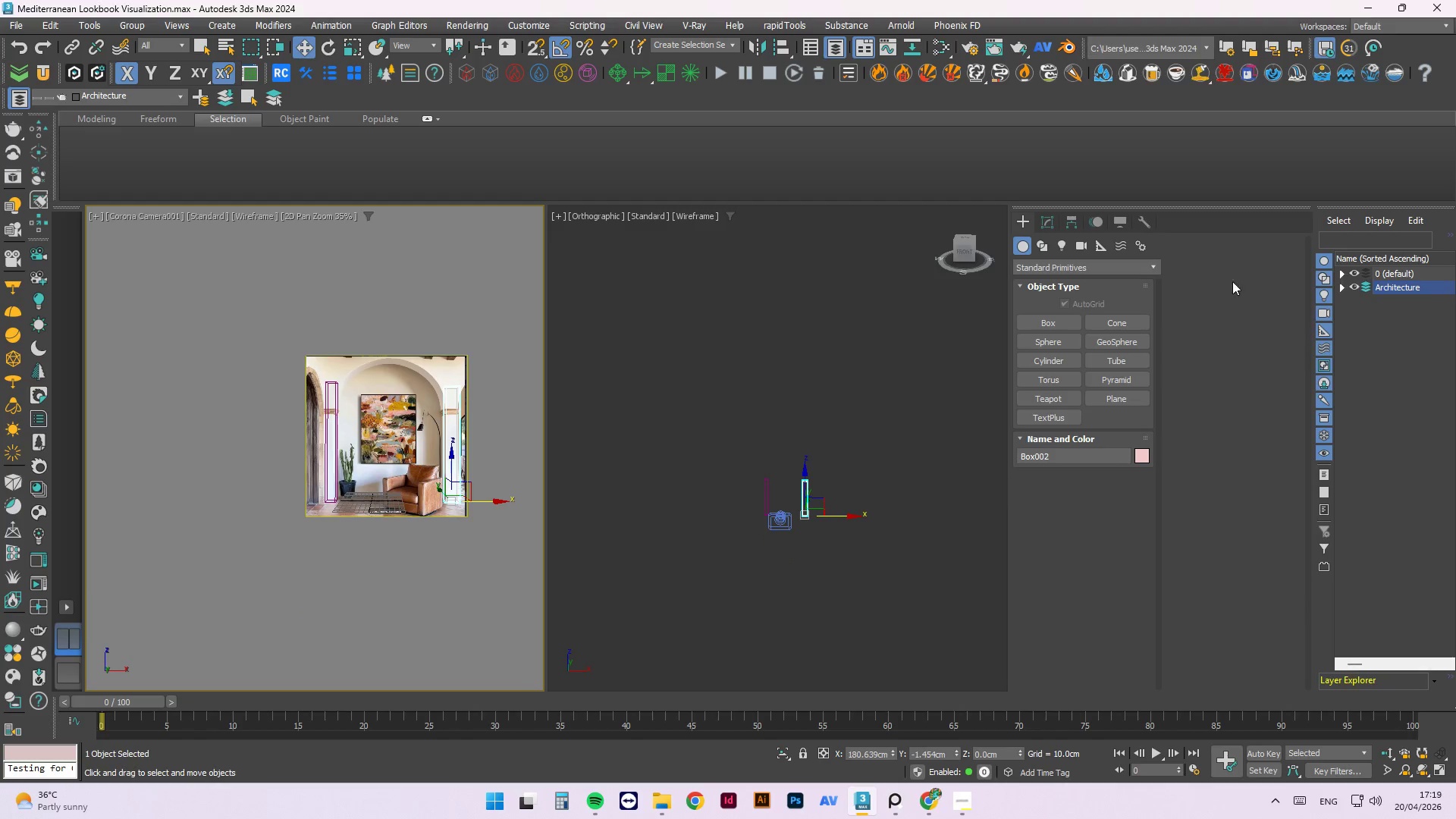 
key(Escape)
 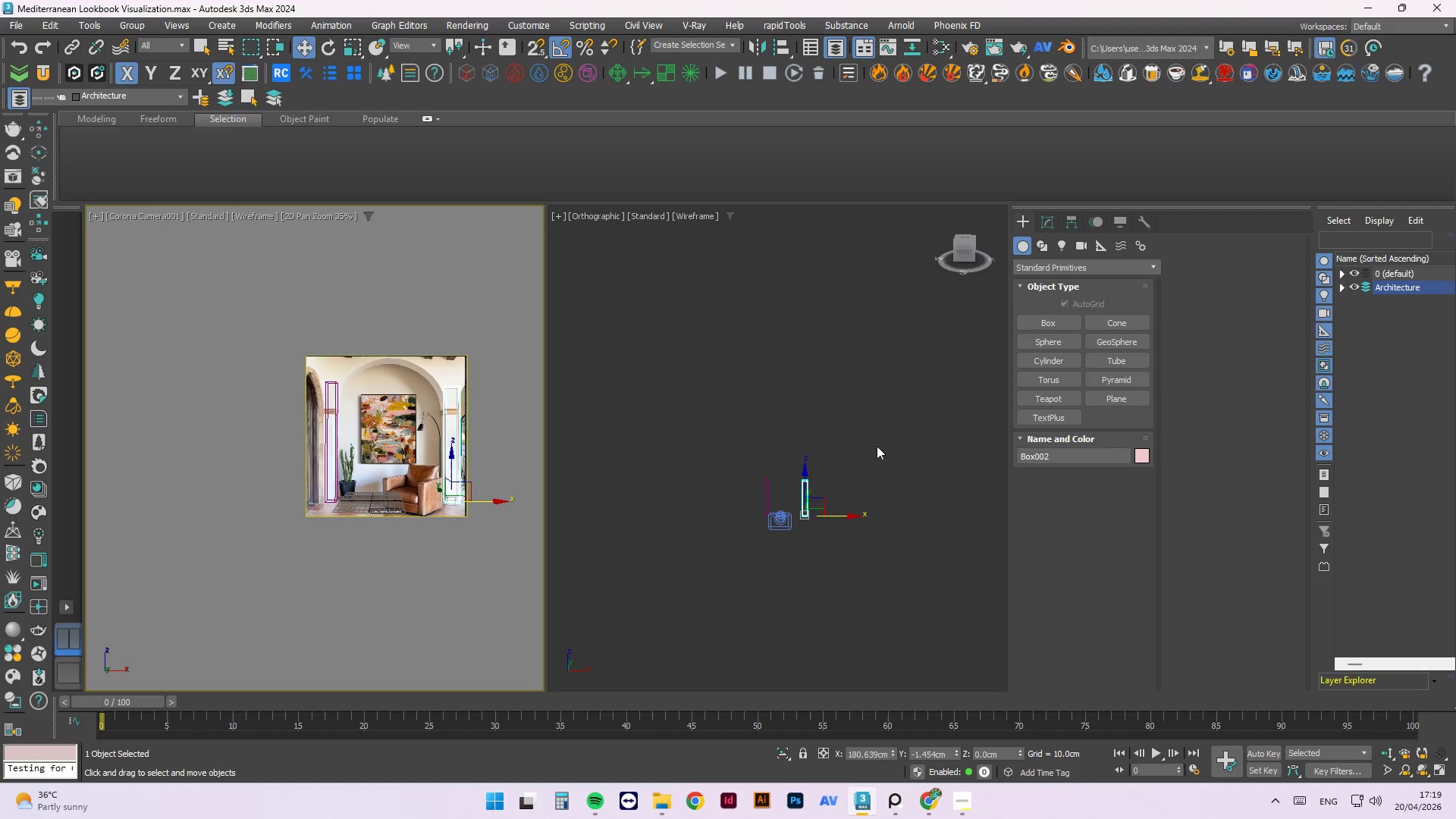 
left_click([880, 439])
 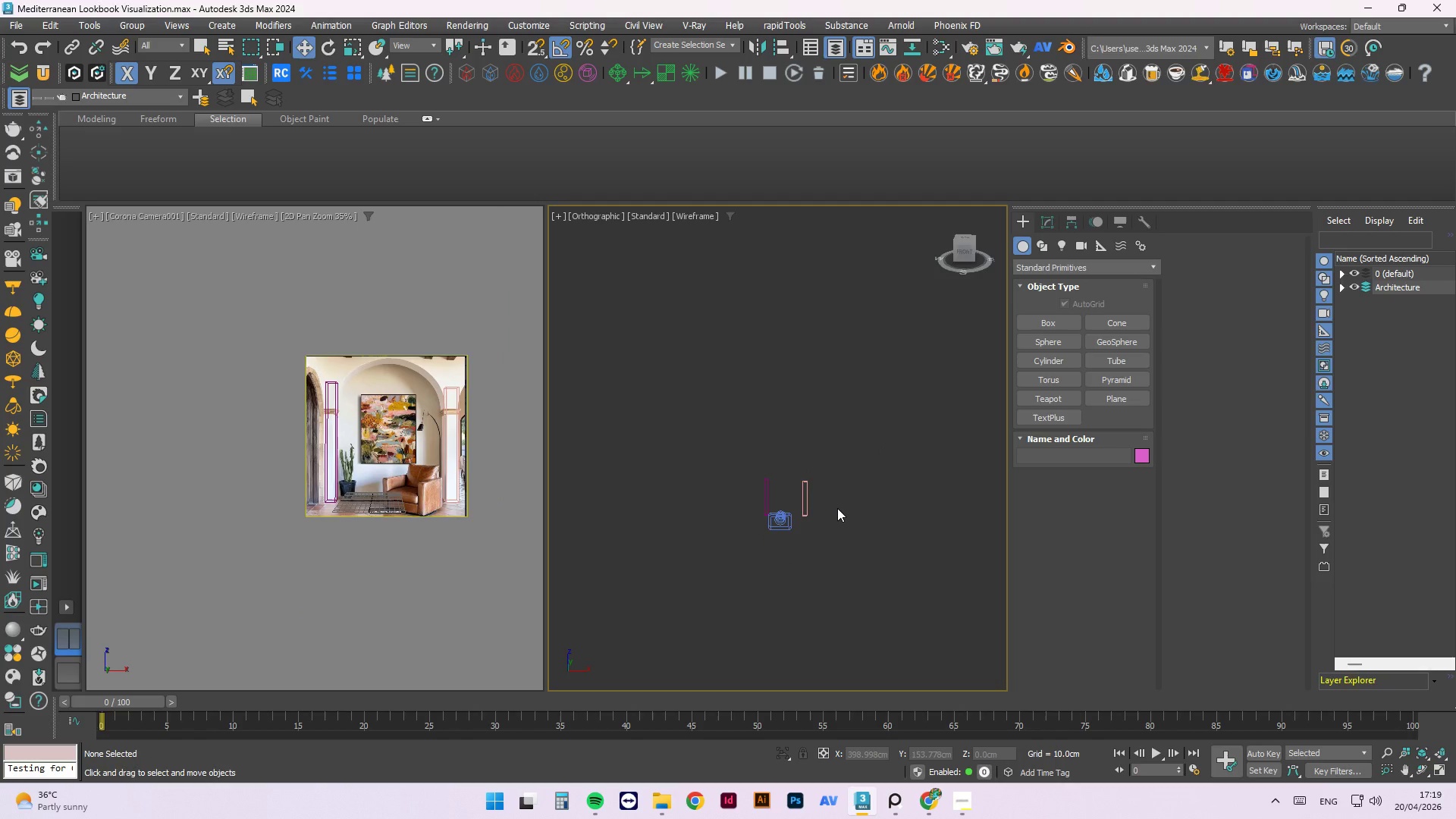 
key(T)
 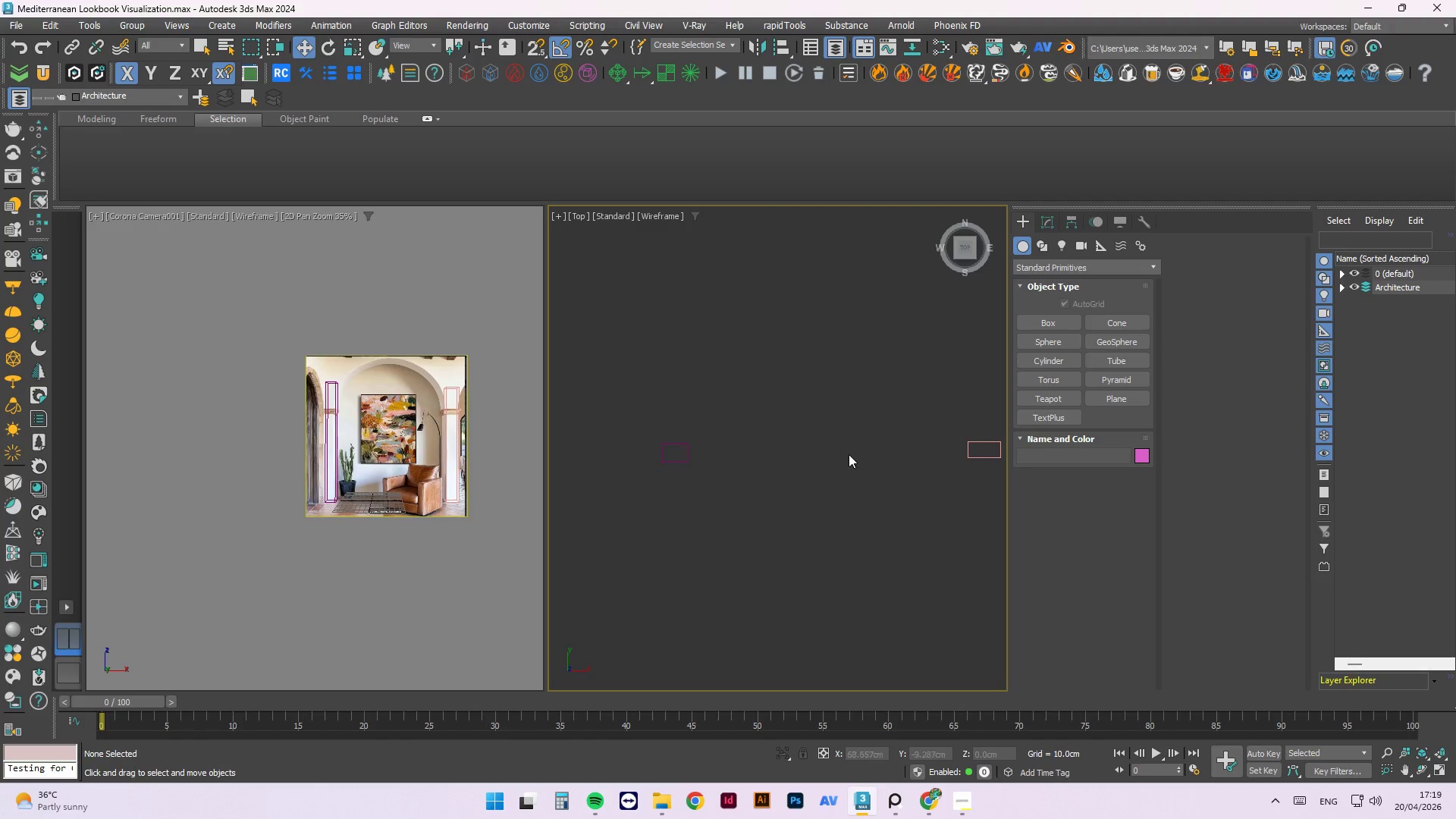 
scroll: coordinate [833, 451], scroll_direction: down, amount: 2.0
 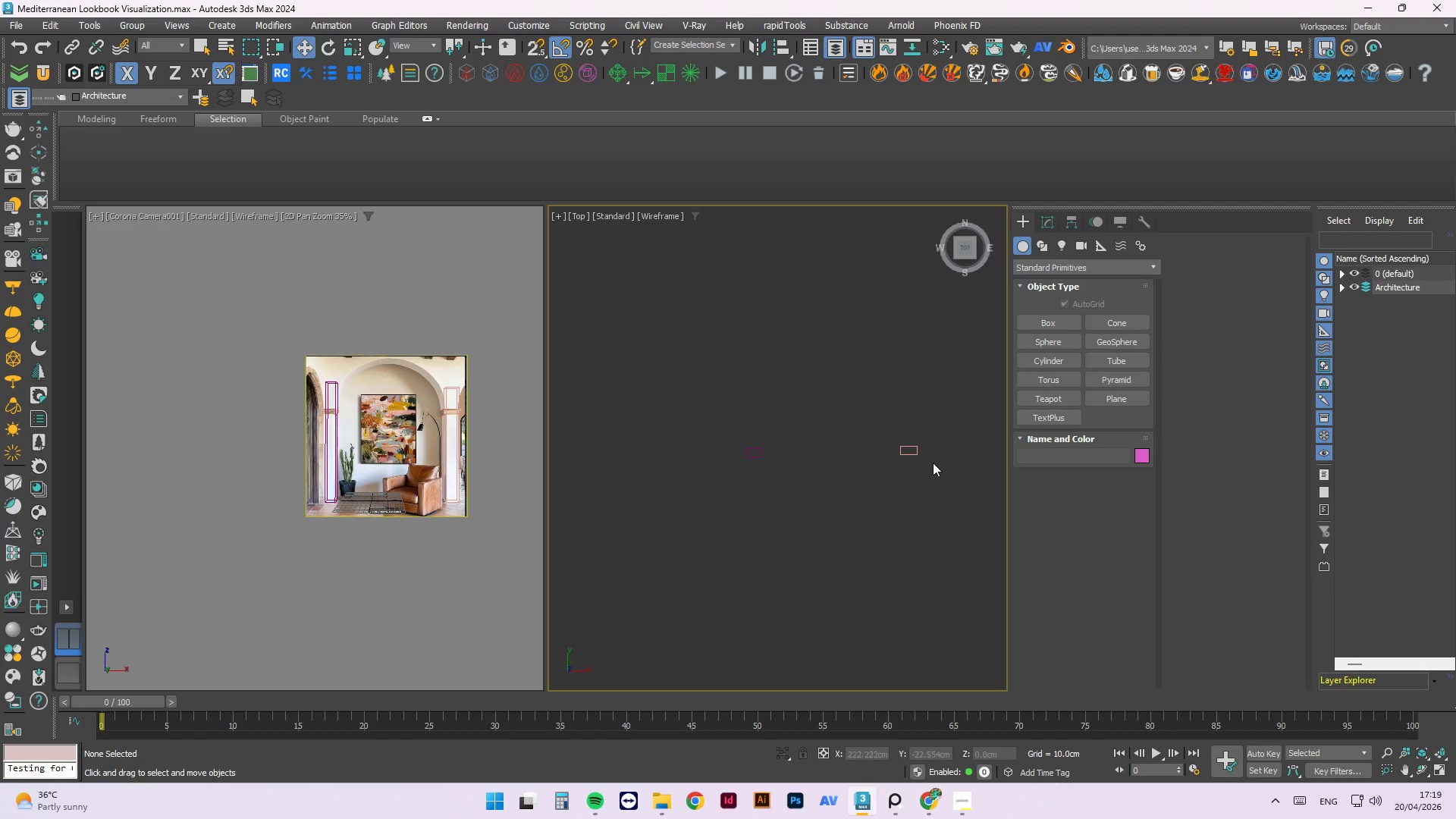 
scroll: coordinate [934, 458], scroll_direction: up, amount: 1.0
 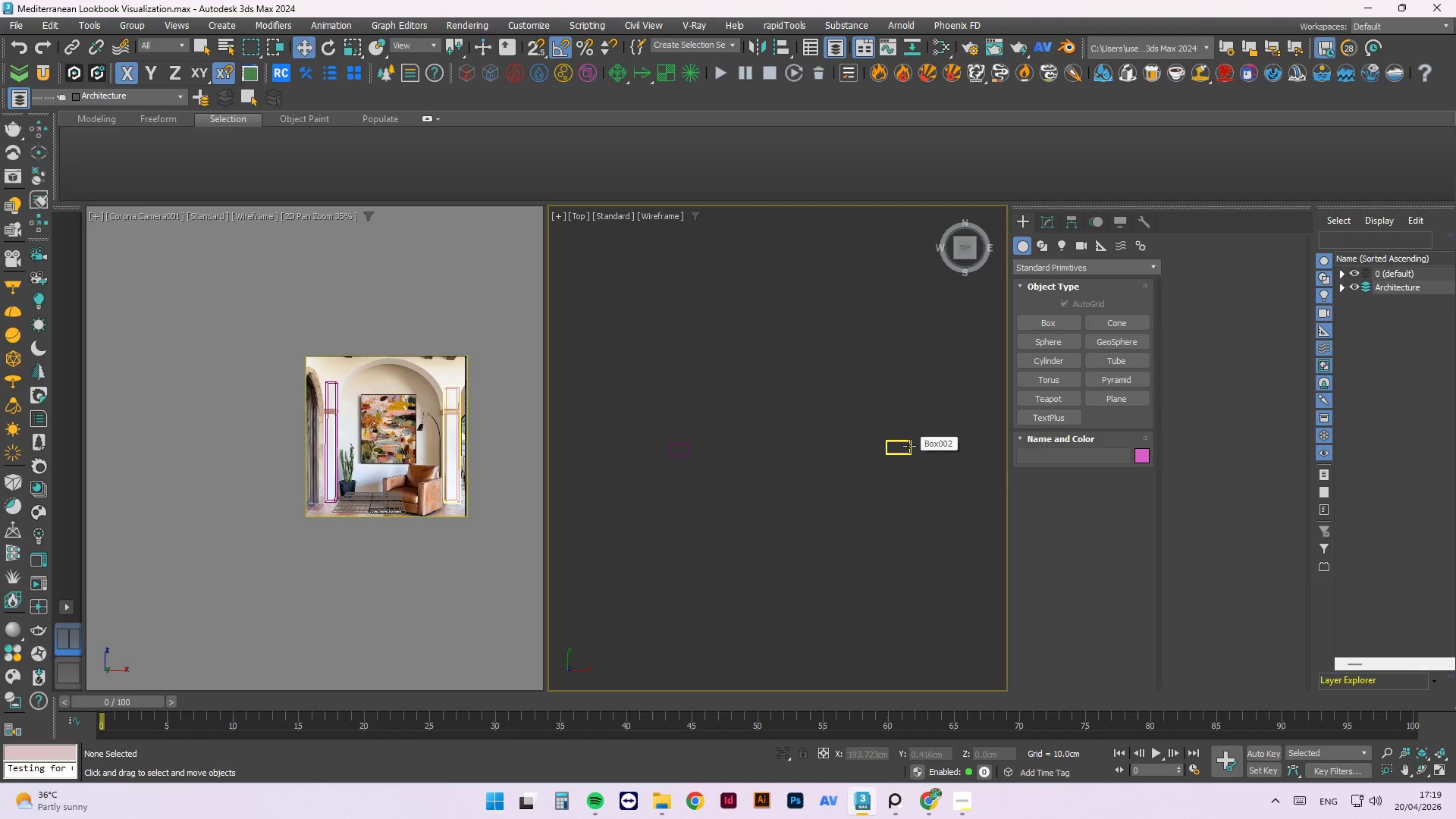 
key(Control+S)
 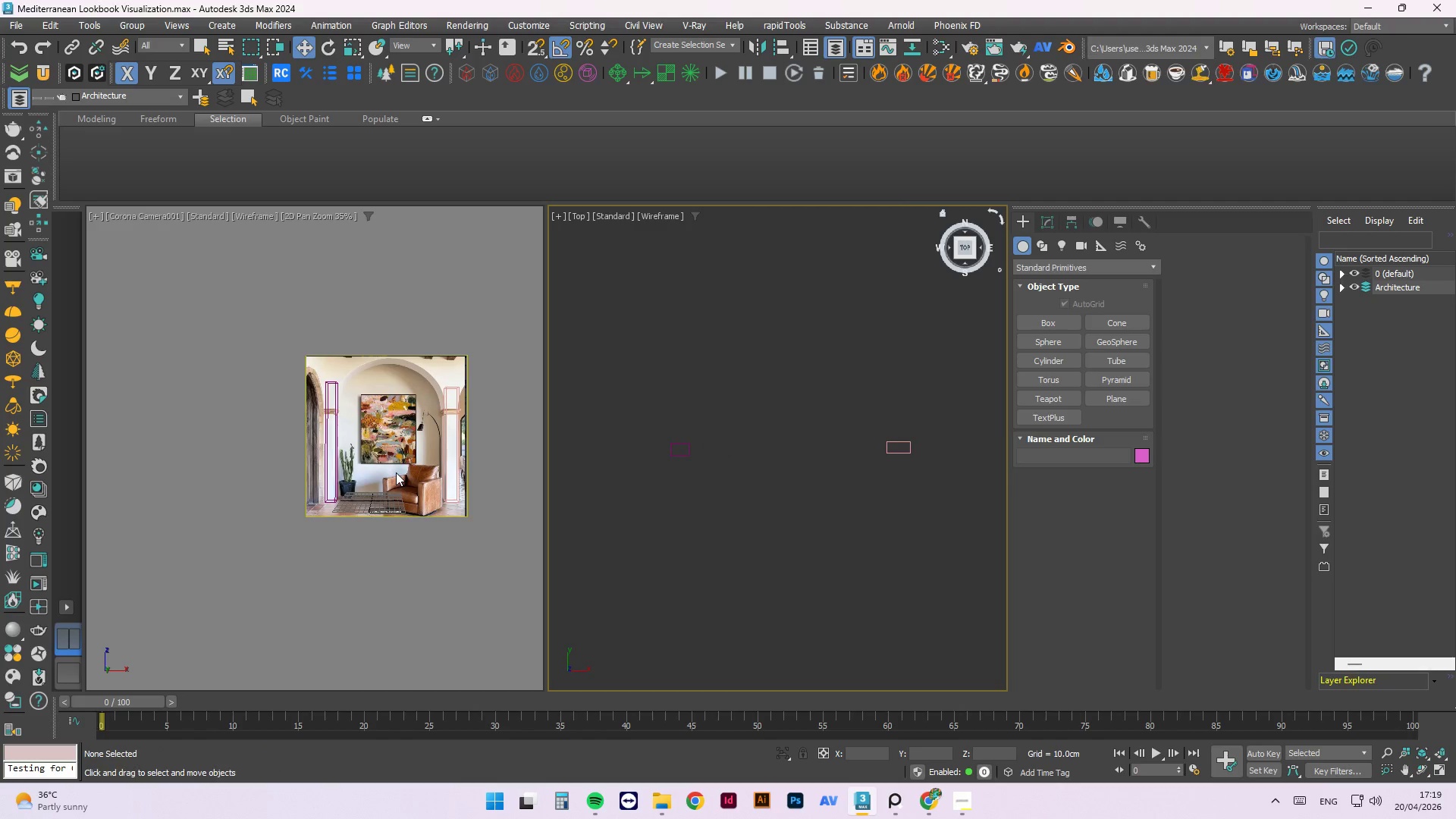 
scroll: coordinate [394, 418], scroll_direction: up, amount: 3.0
 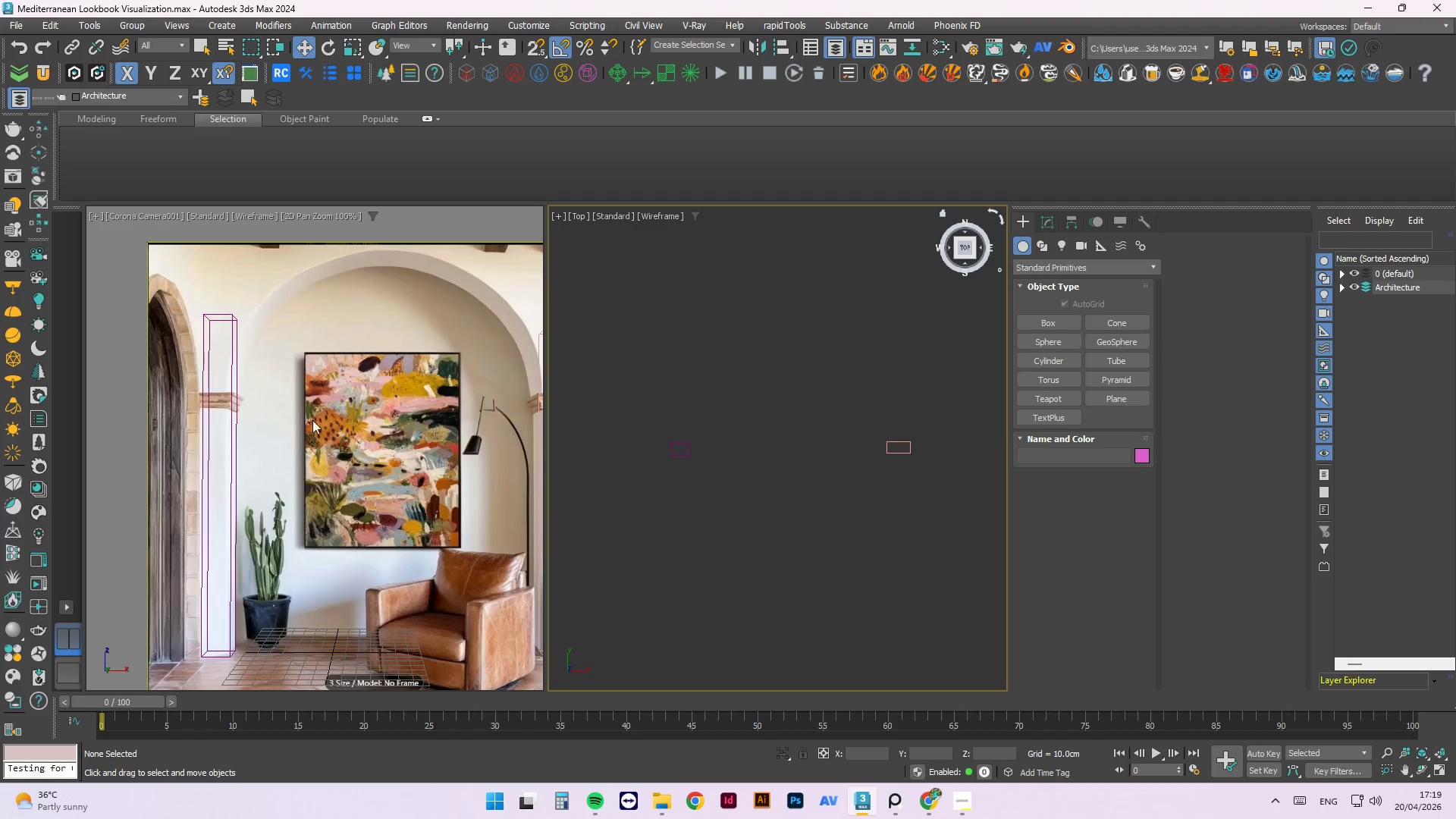 
scroll: coordinate [303, 424], scroll_direction: down, amount: 2.0
 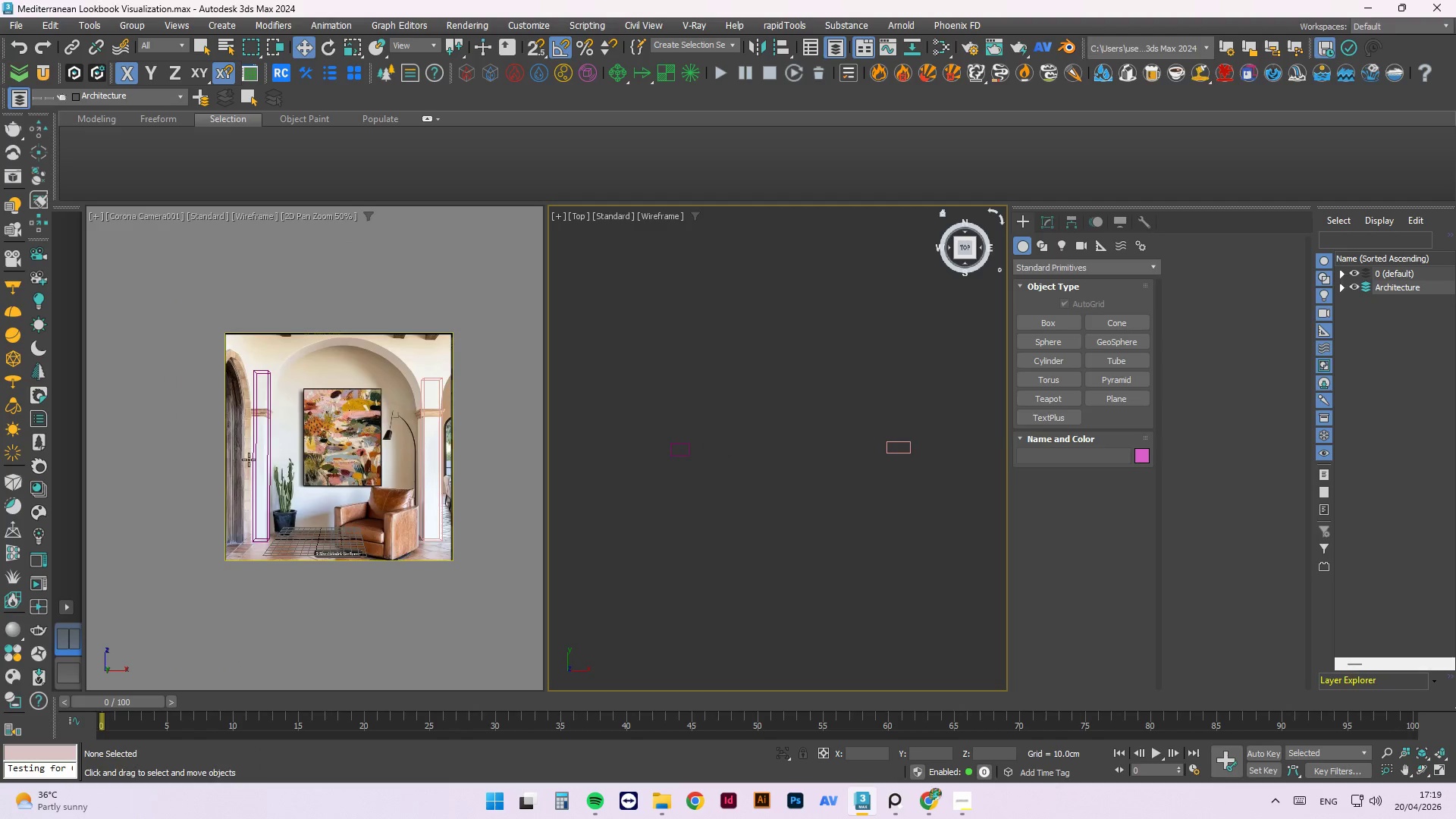 
scroll: coordinate [250, 457], scroll_direction: up, amount: 2.0
 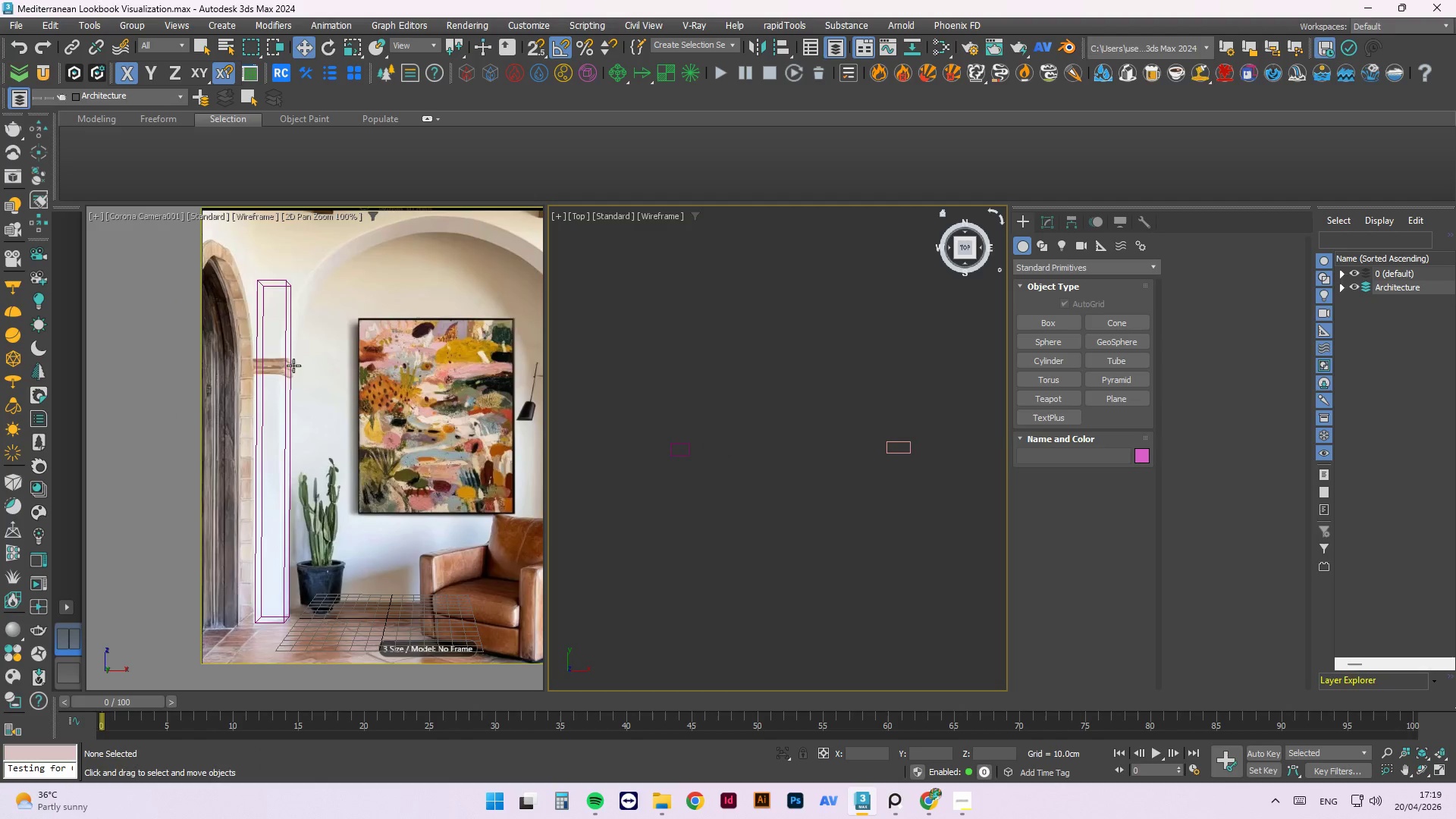 
scroll: coordinate [287, 363], scroll_direction: down, amount: 2.0
 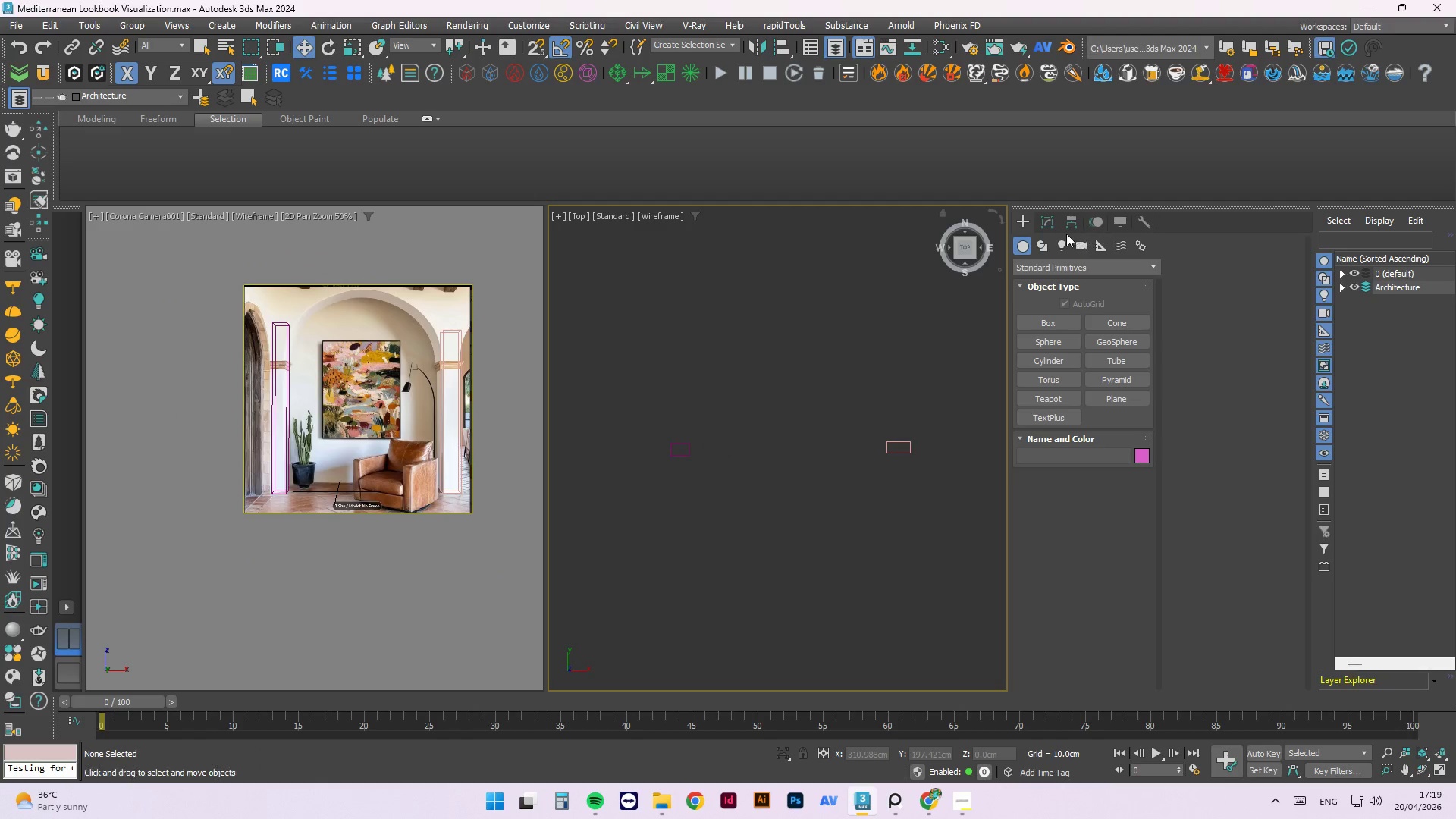 
left_click([1048, 243])
 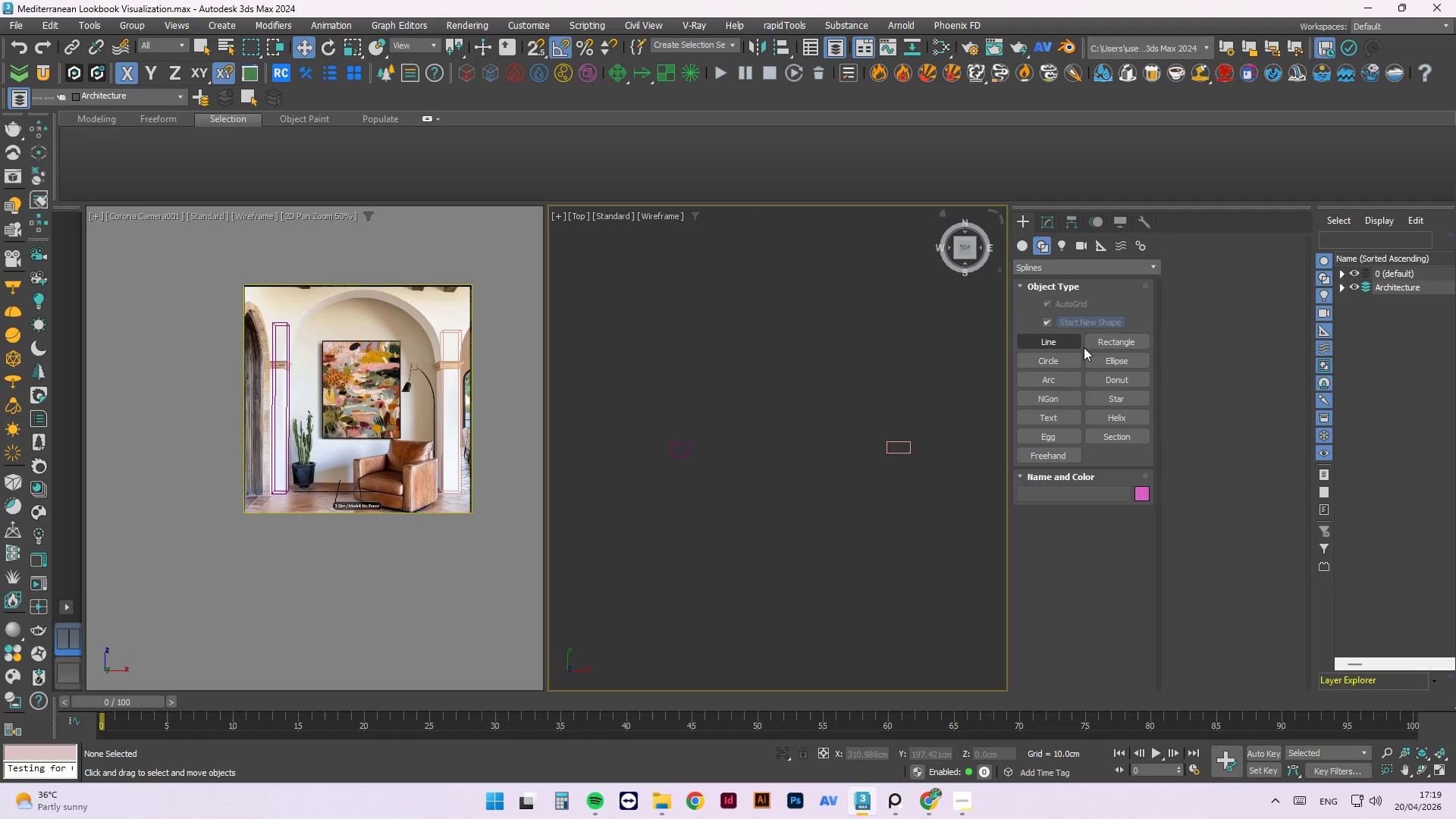 
left_click([1095, 347])
 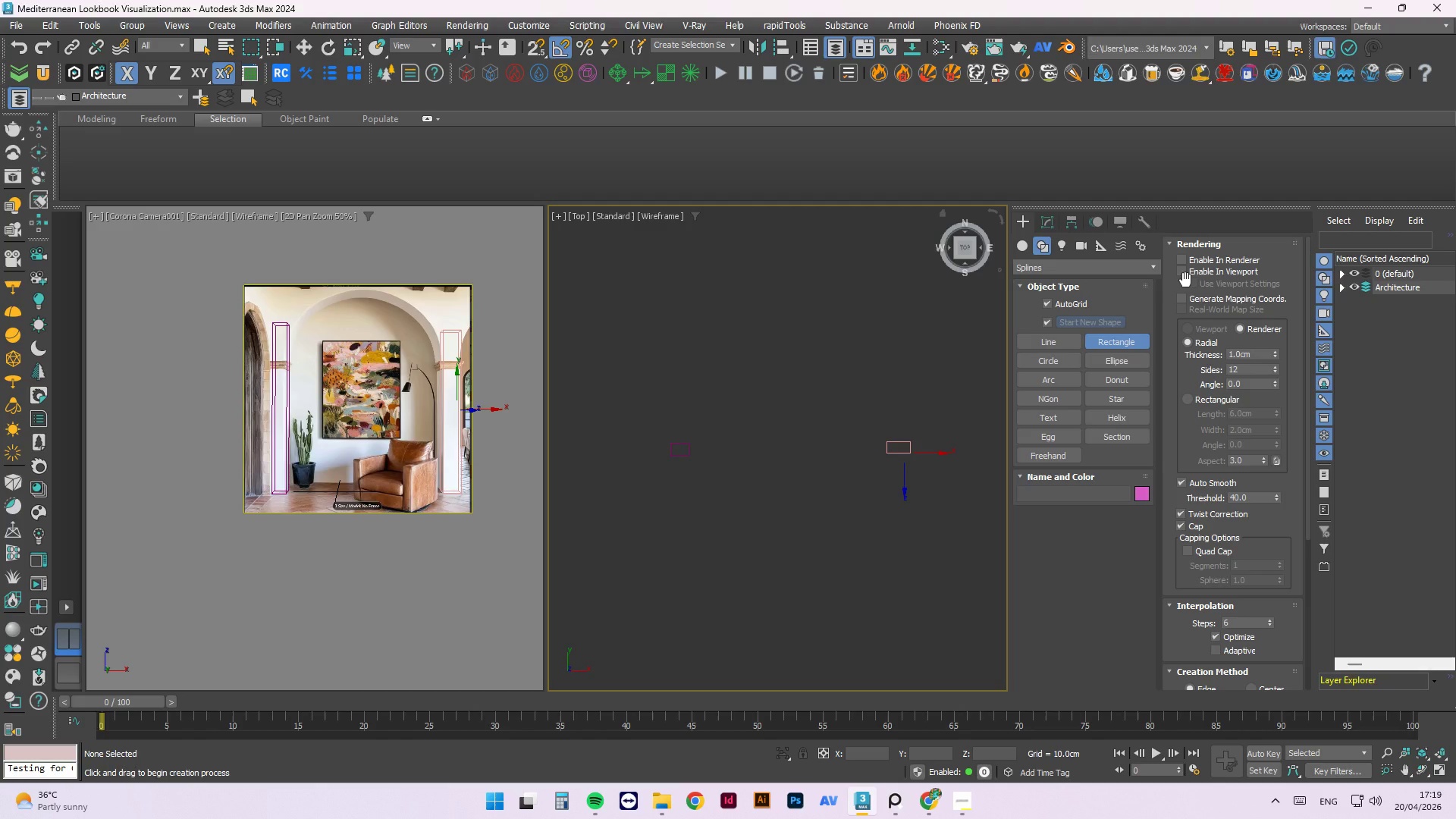 
wait(13.27)
 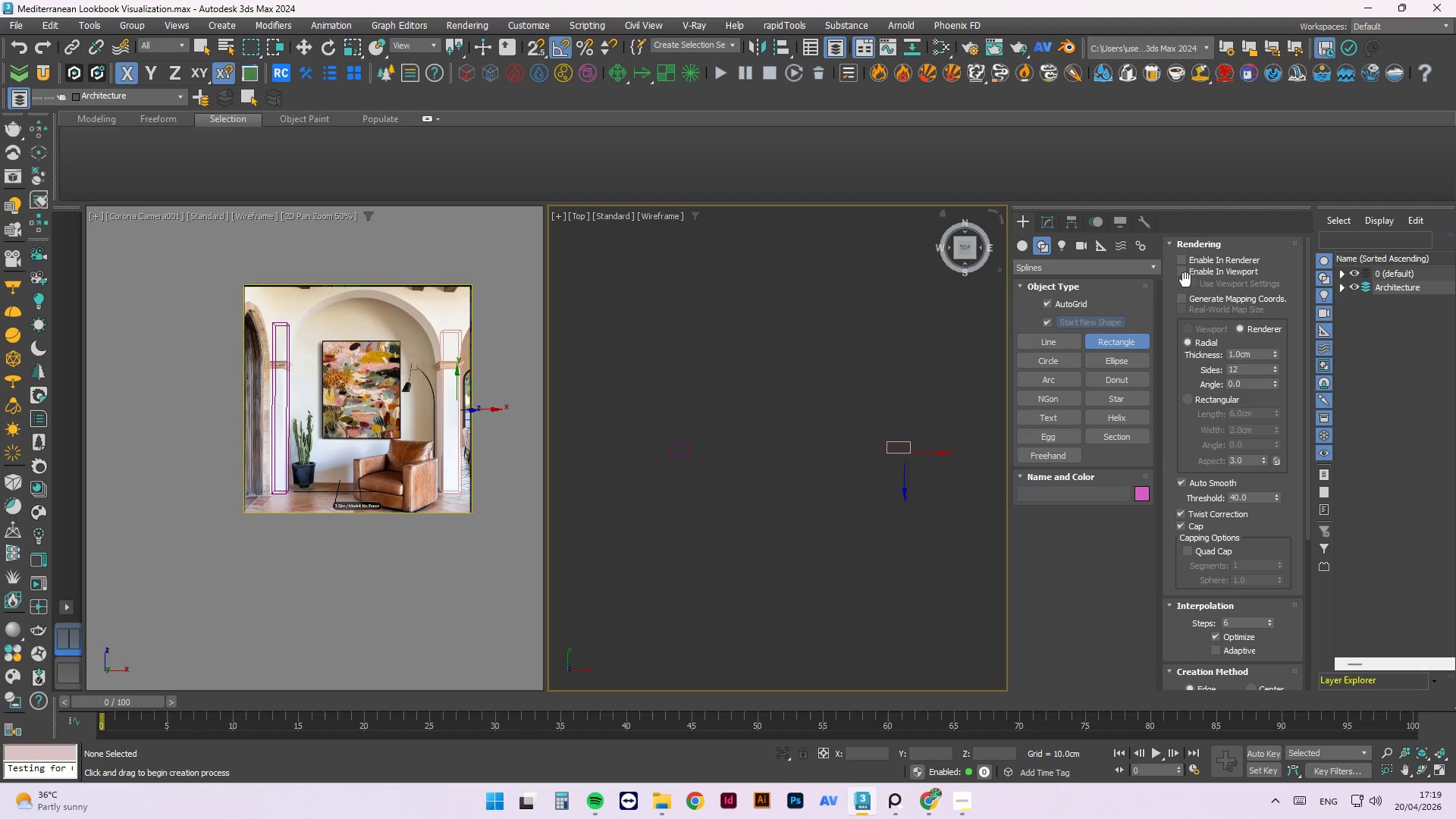 
left_click([1241, 300])
 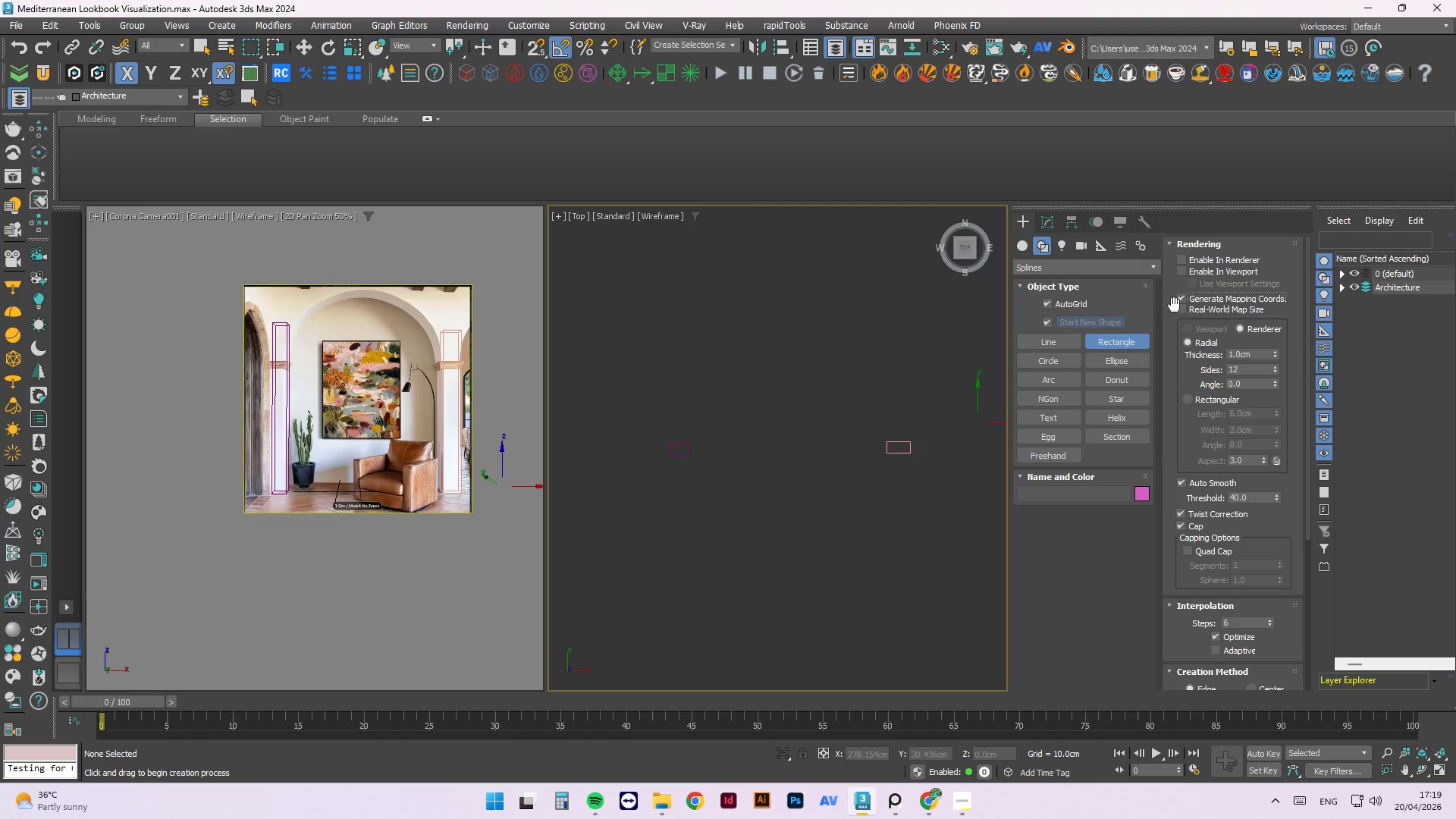 
left_click([1187, 305])
 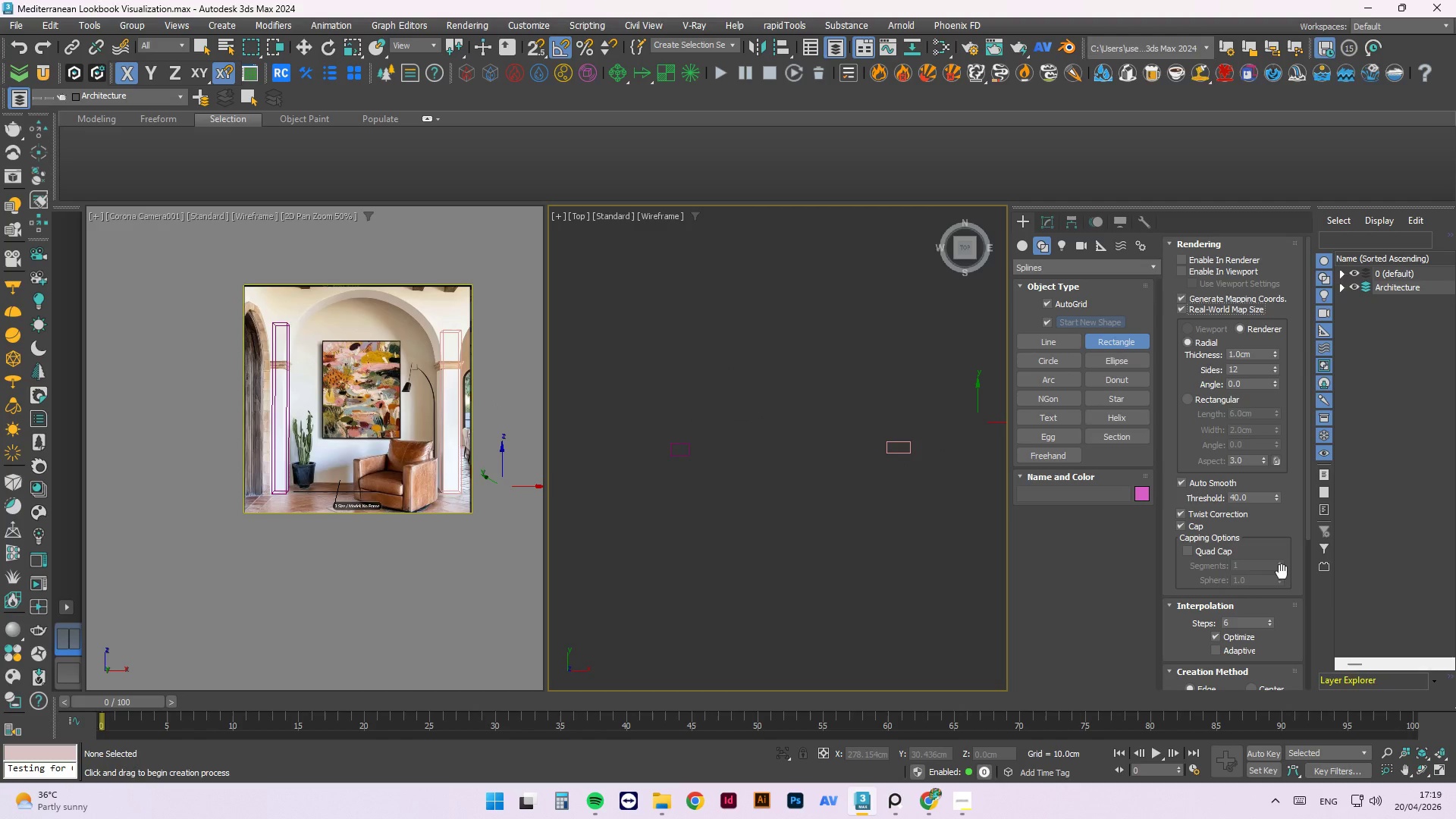 
scroll: coordinate [1283, 515], scroll_direction: down, amount: 5.0
 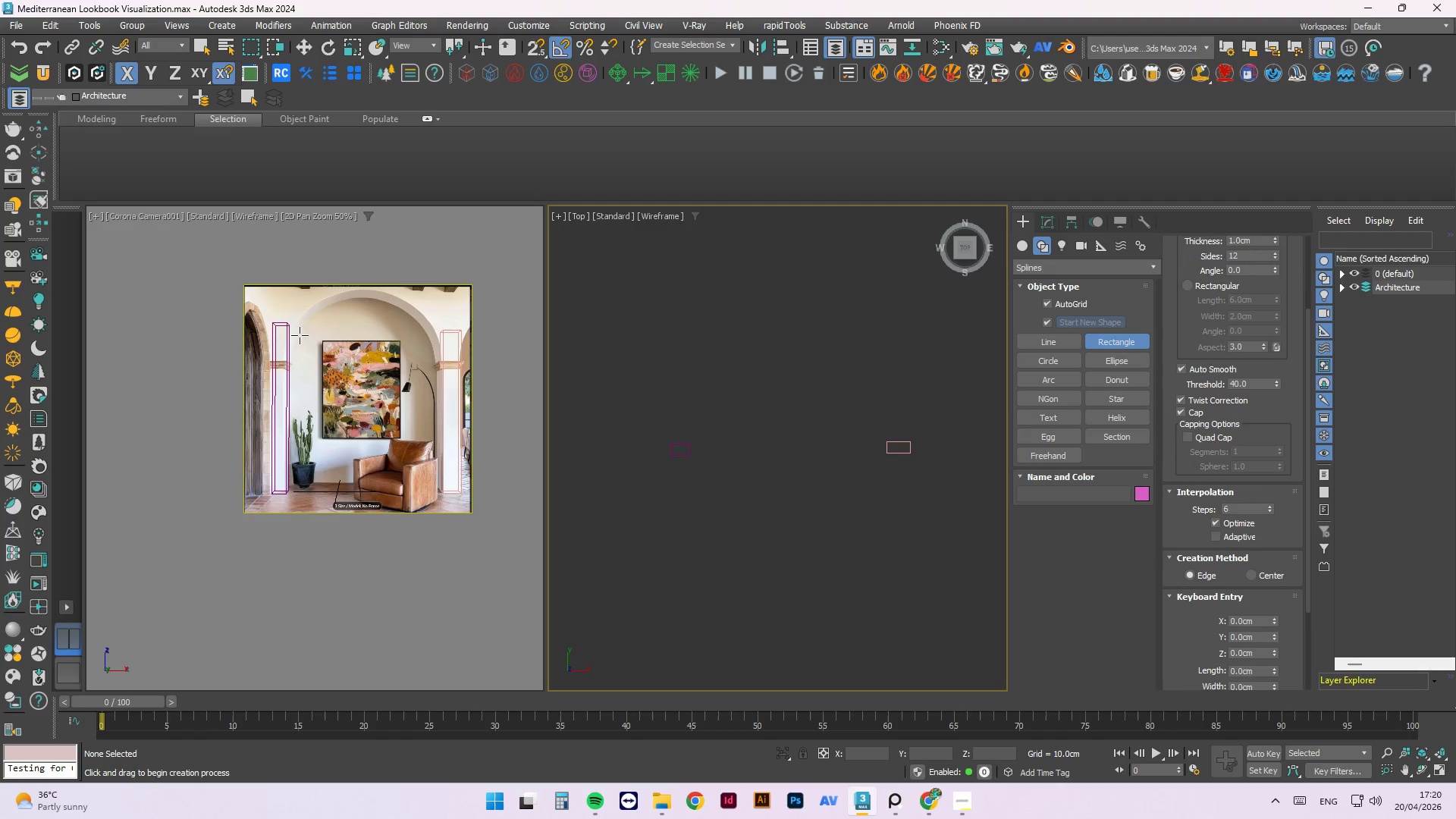 
scroll: coordinate [277, 328], scroll_direction: up, amount: 2.0
 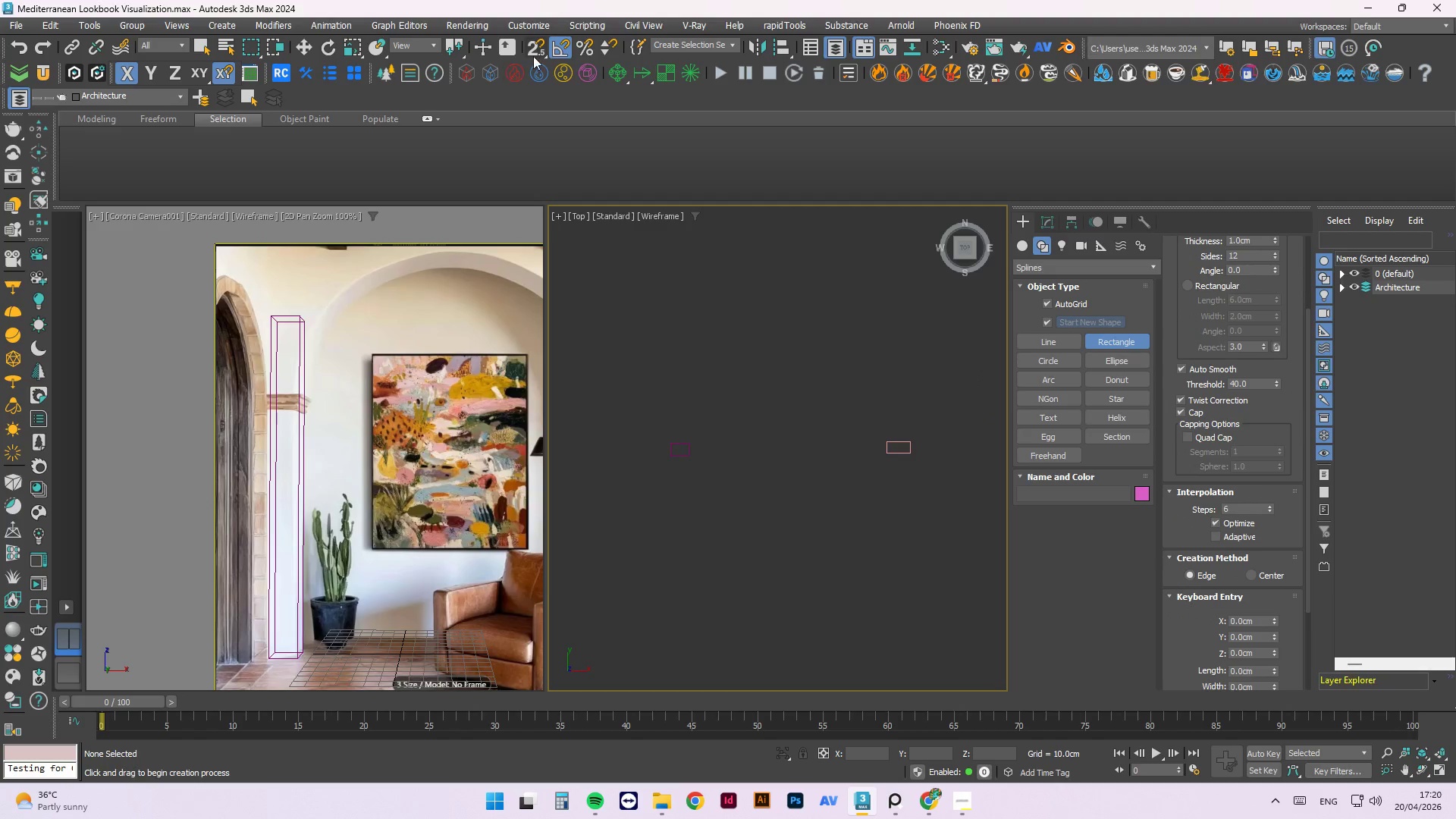 
left_click([535, 43])
 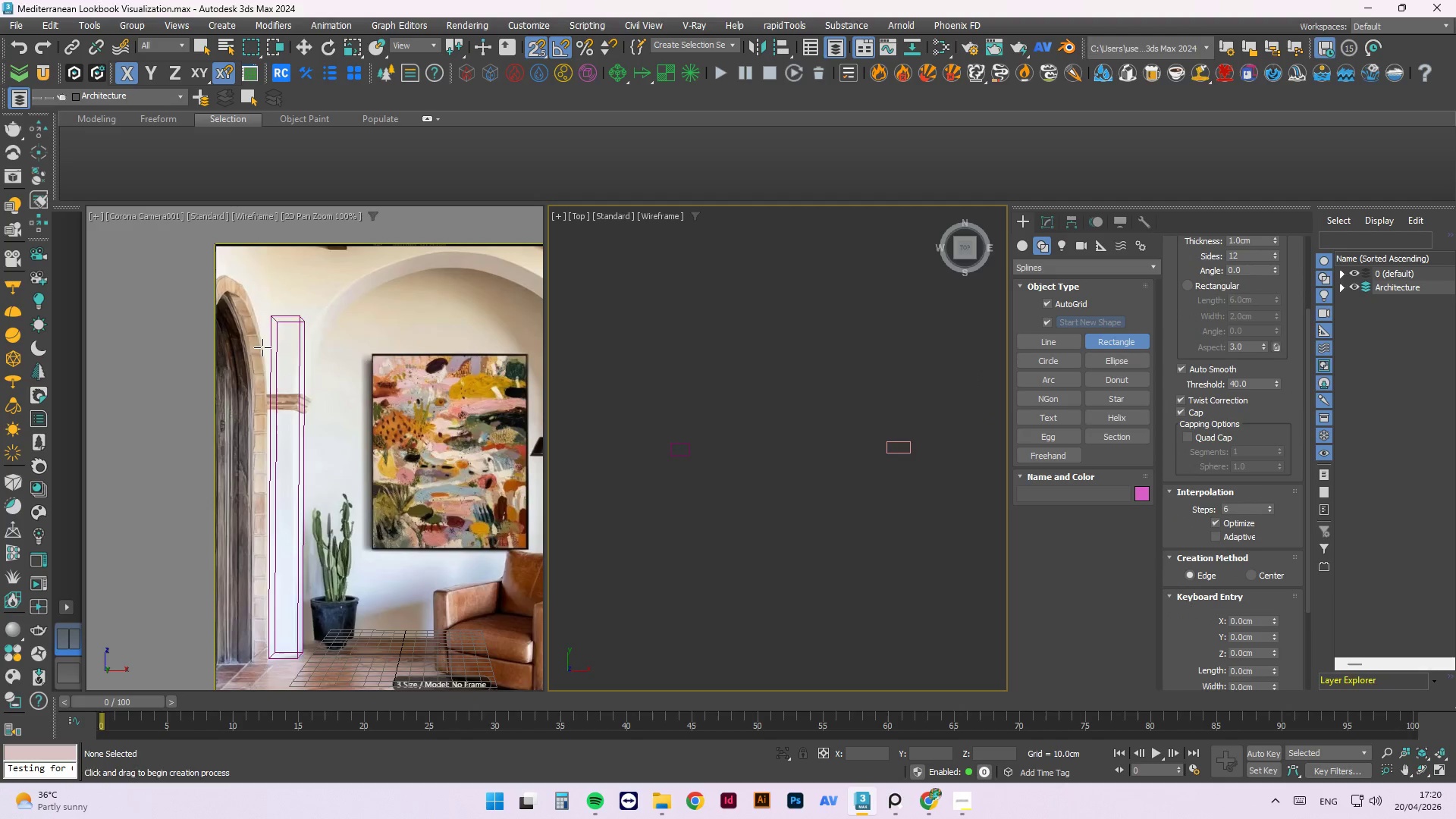 
scroll: coordinate [305, 416], scroll_direction: up, amount: 2.0
 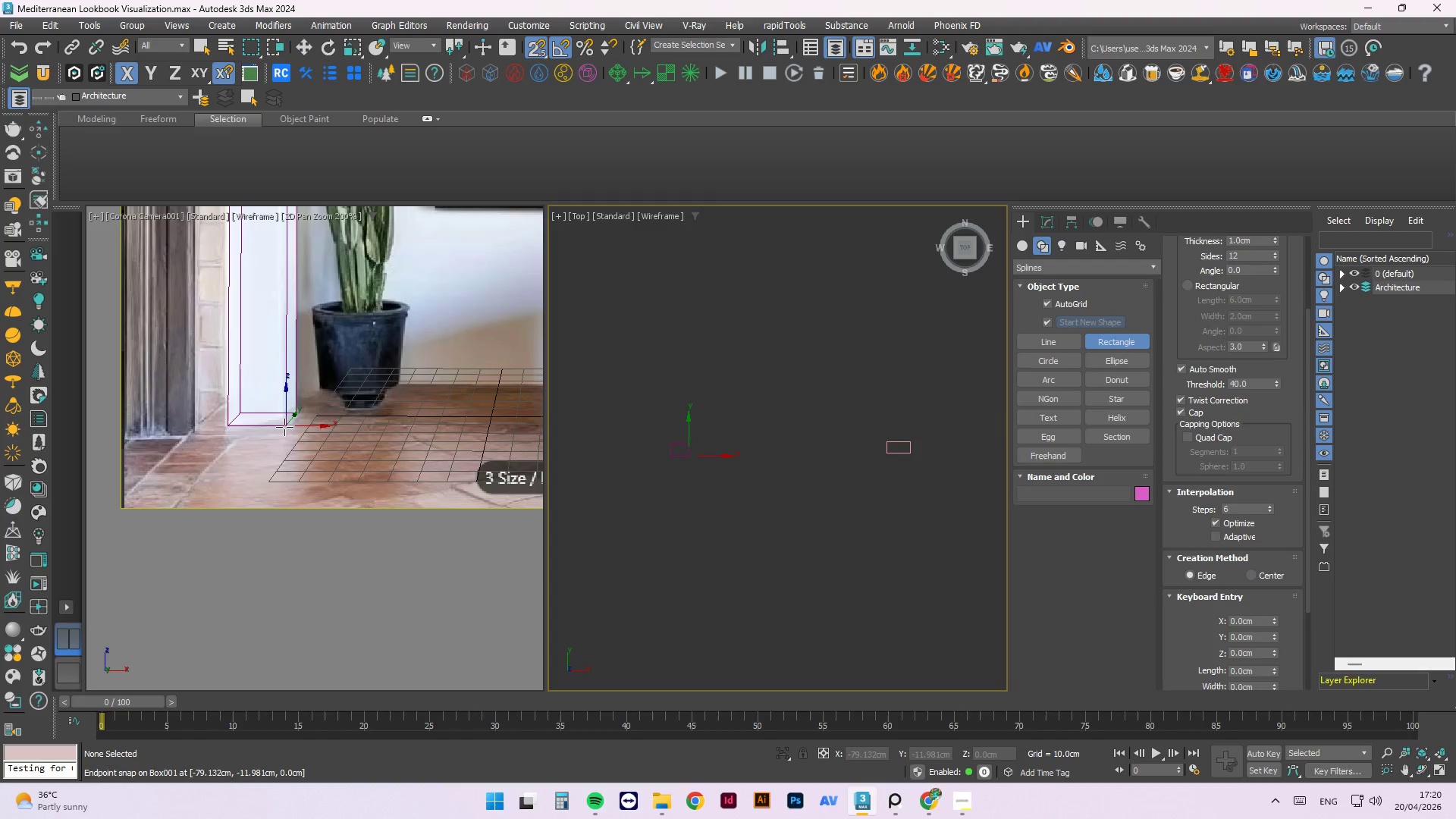 
left_click_drag(start_coordinate=[284, 427], to_coordinate=[350, 427])
 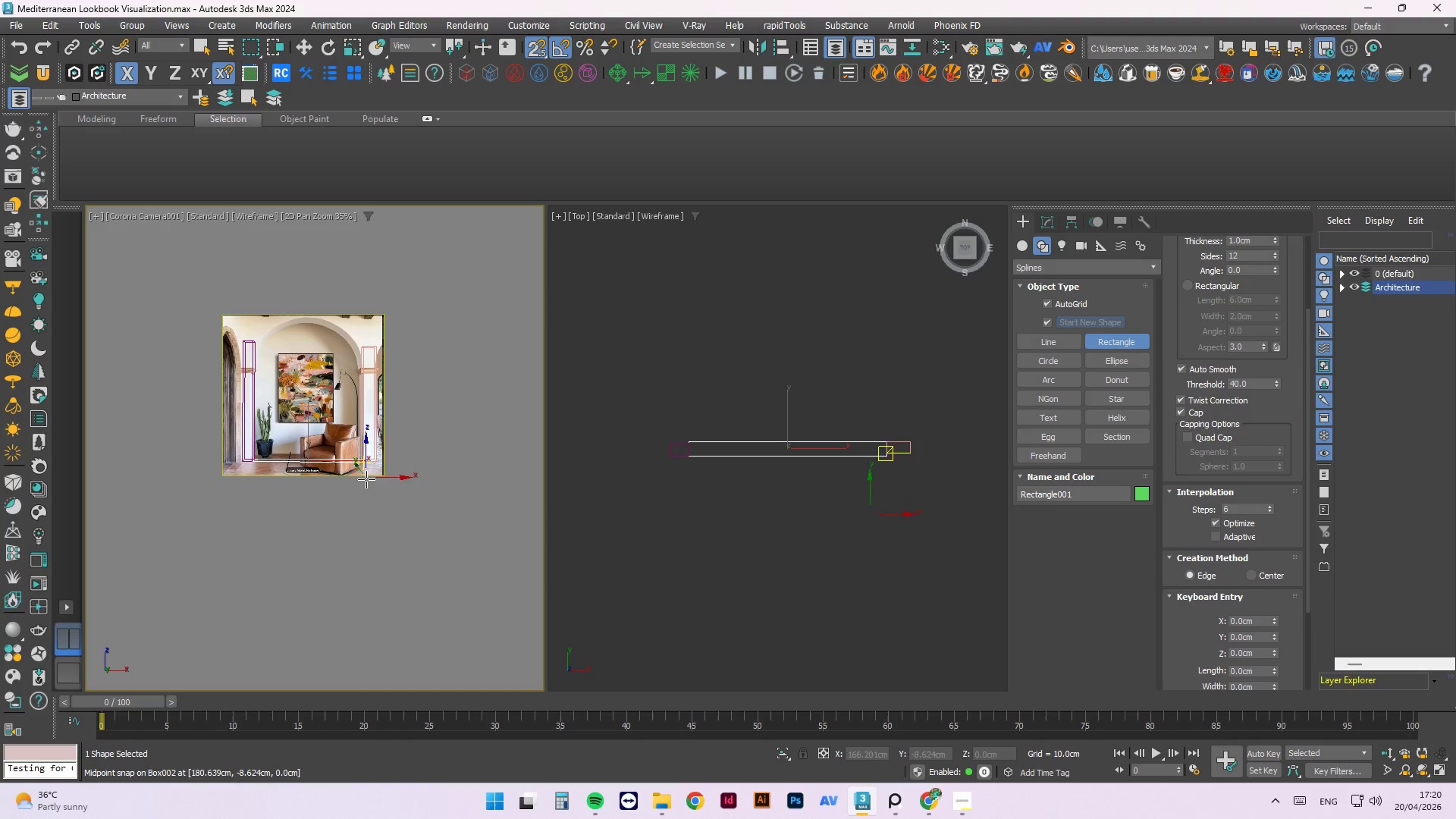 
scroll: coordinate [234, 493], scroll_direction: down, amount: 5.0
 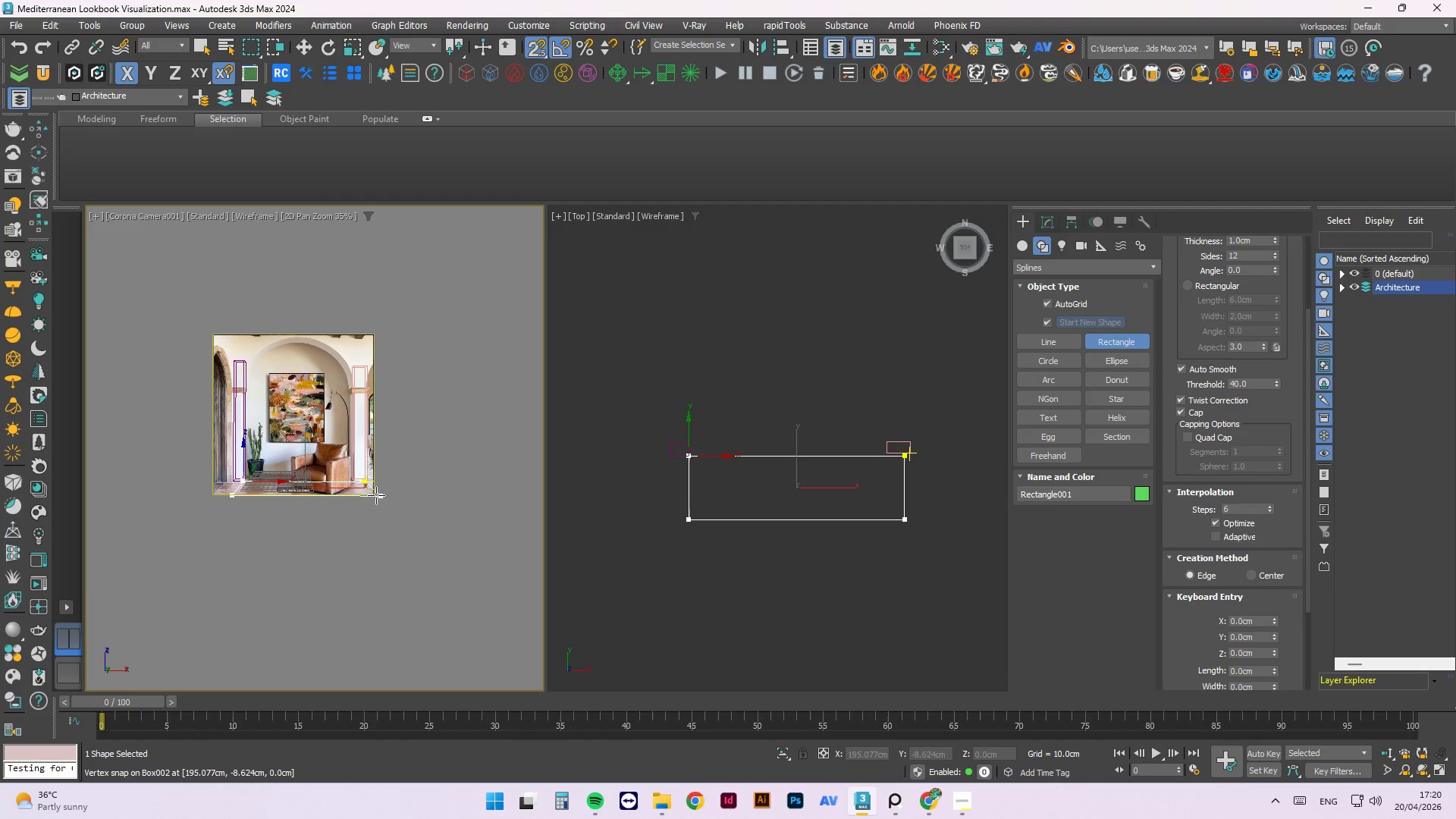 
scroll: coordinate [388, 496], scroll_direction: up, amount: 4.0
 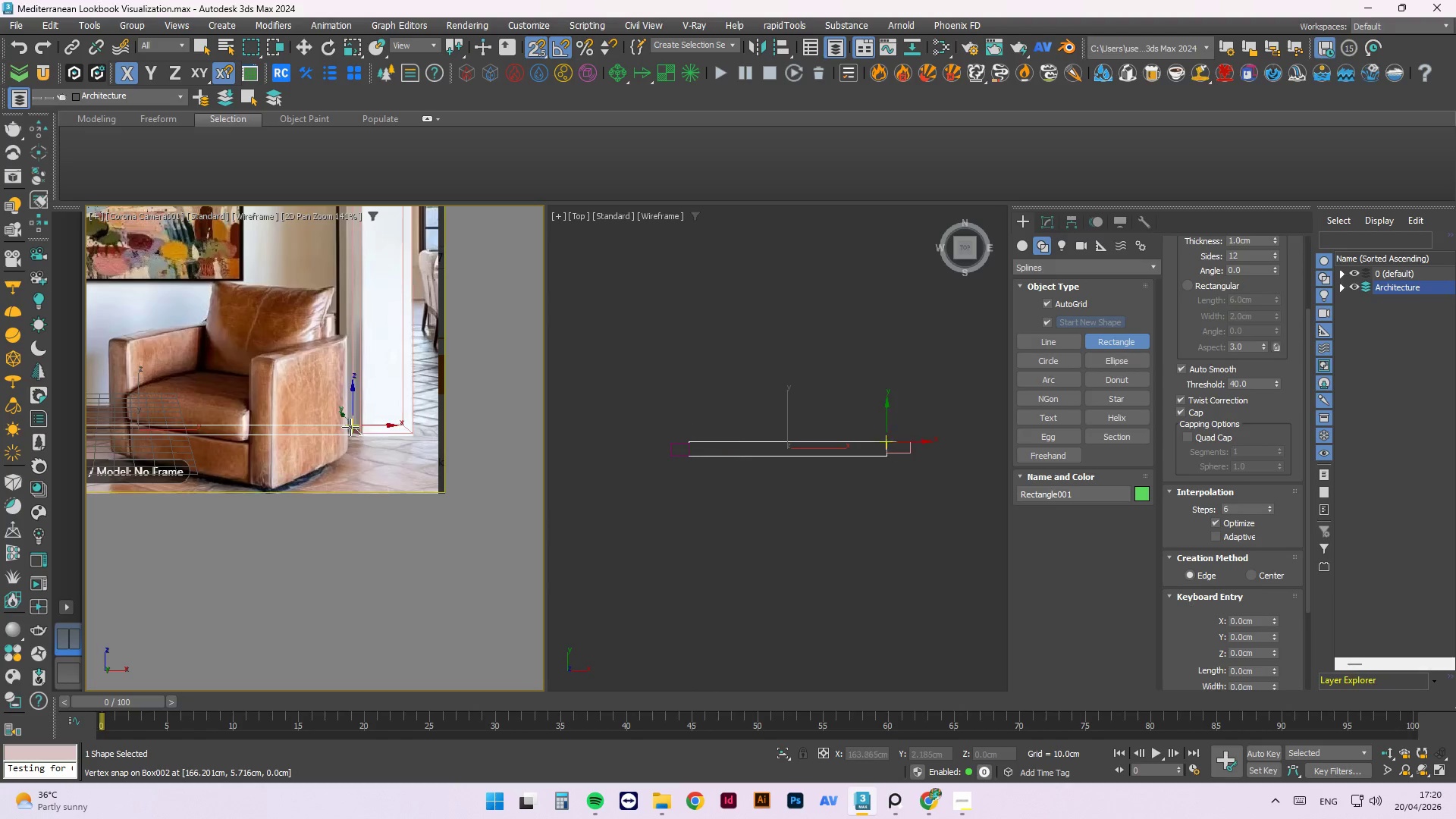 
scroll: coordinate [365, 475], scroll_direction: down, amount: 4.0
 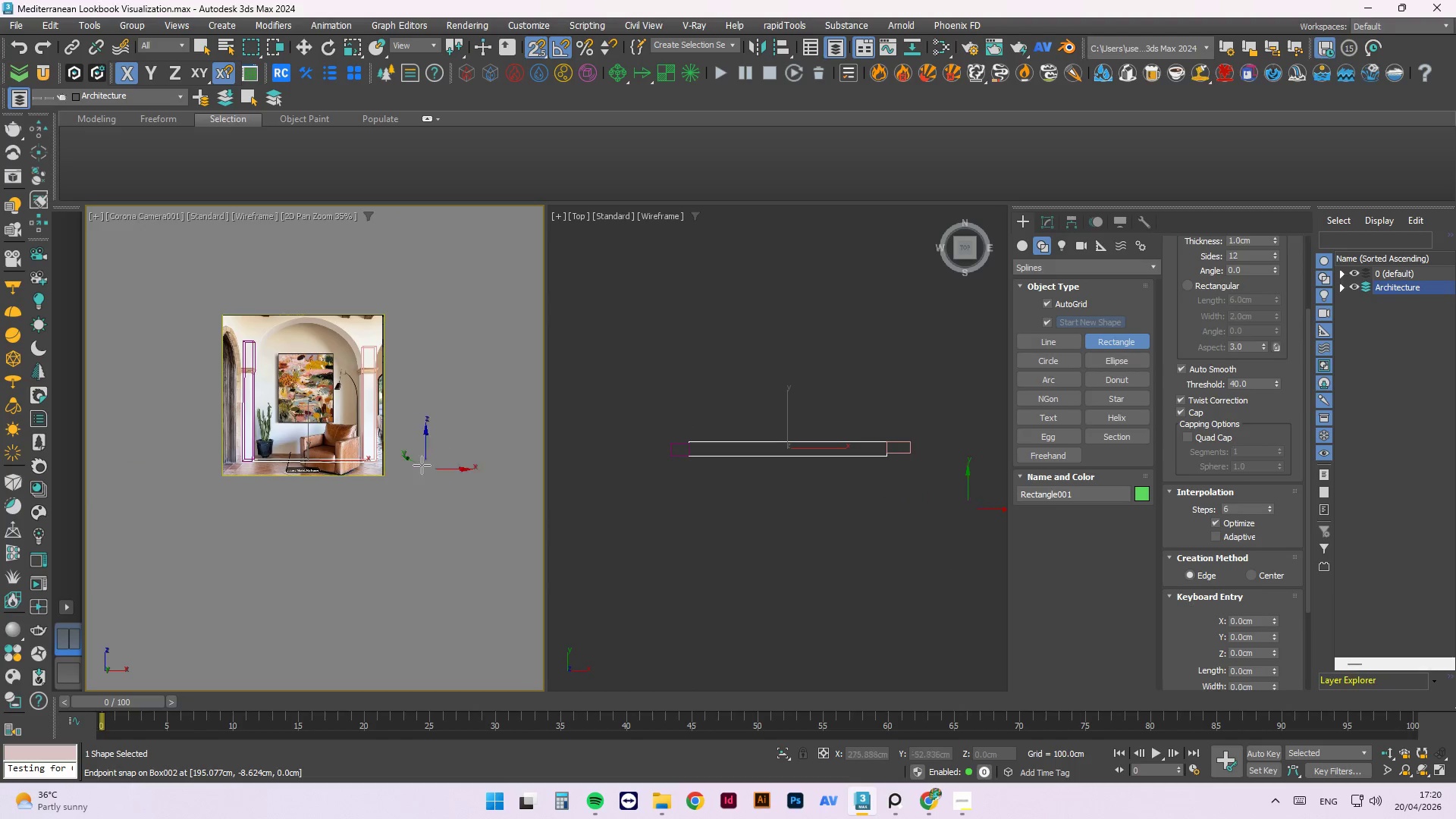 
key(Escape)
 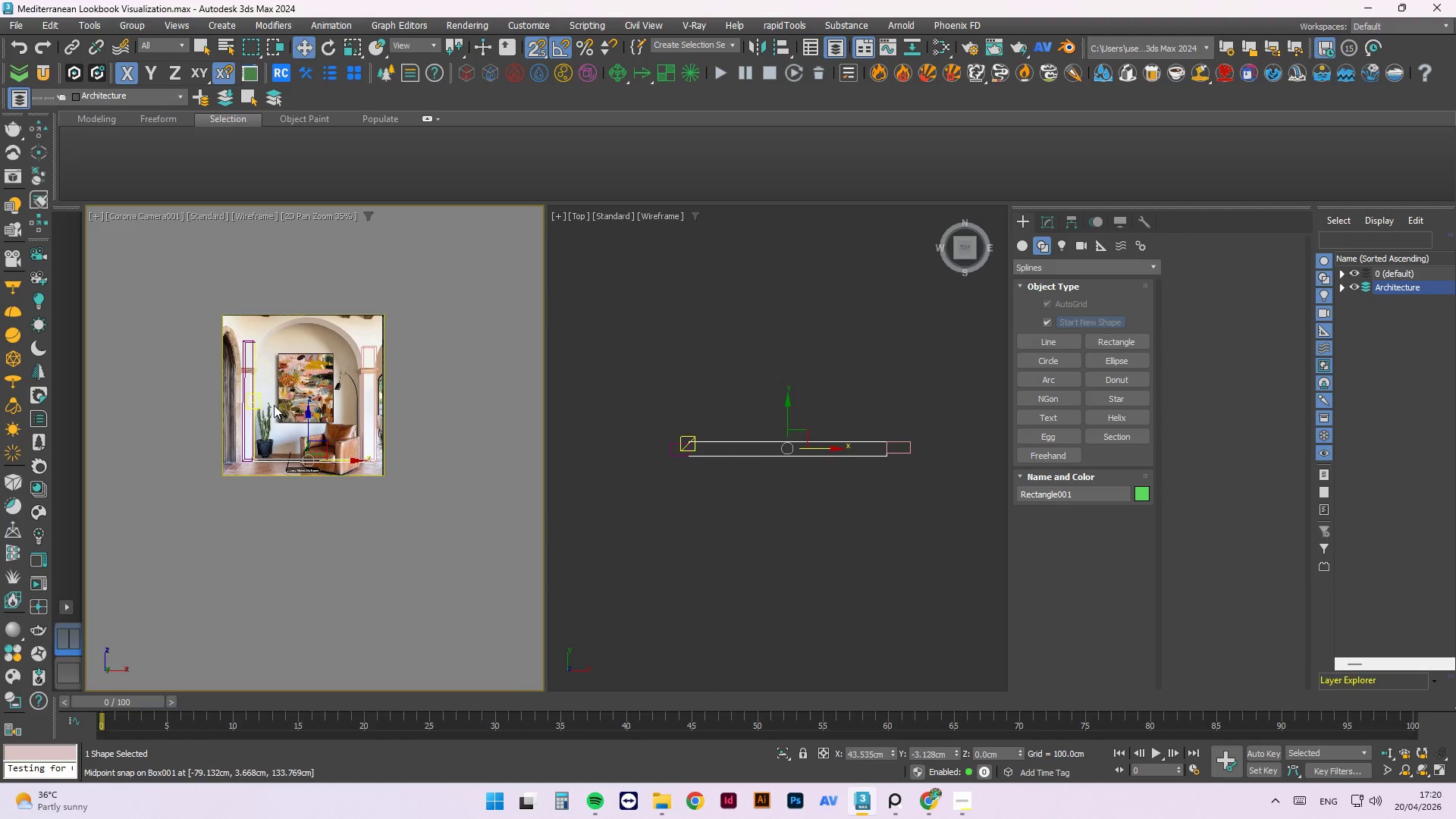 
key(Delete)
 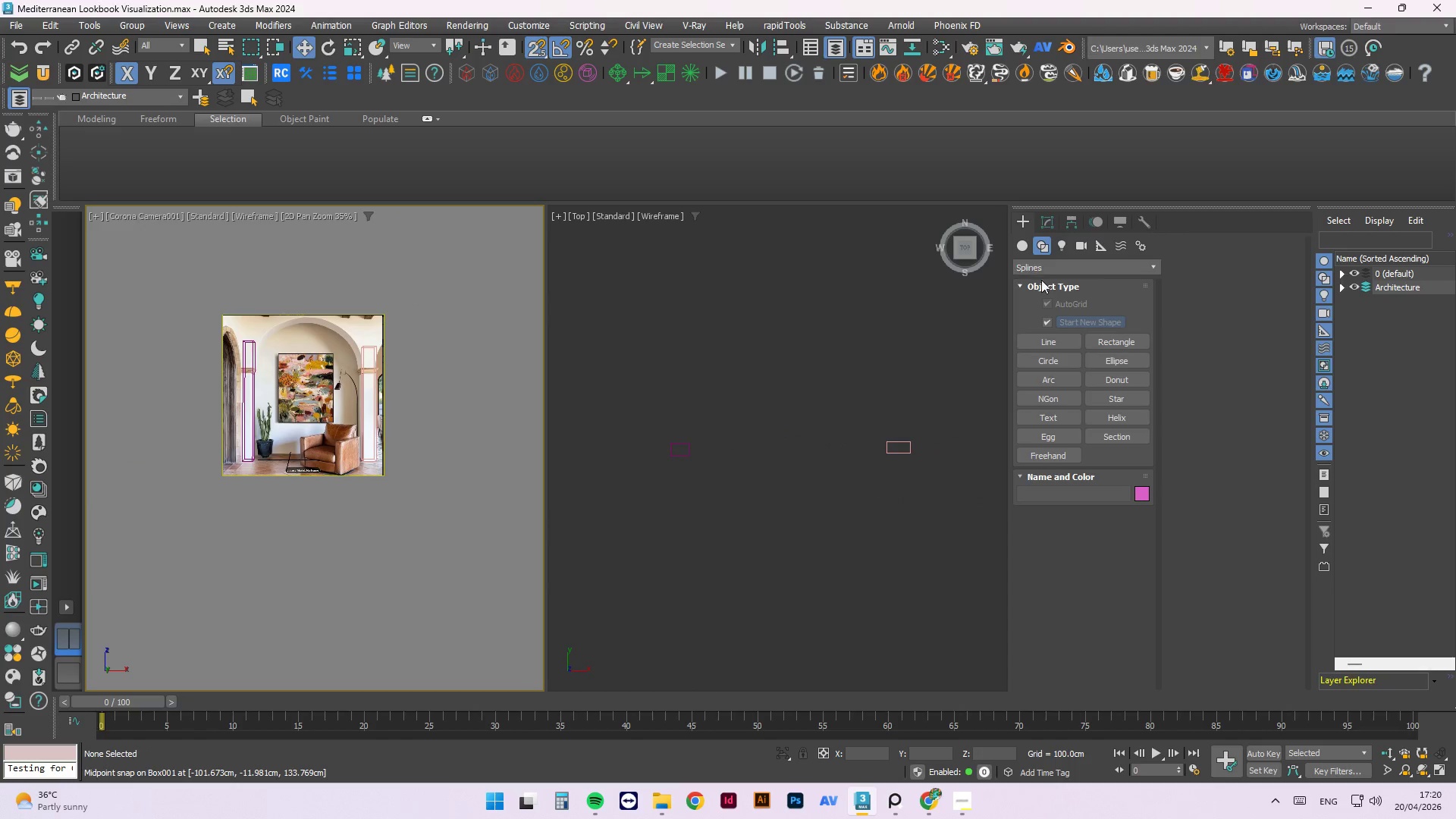 
left_click([1042, 347])
 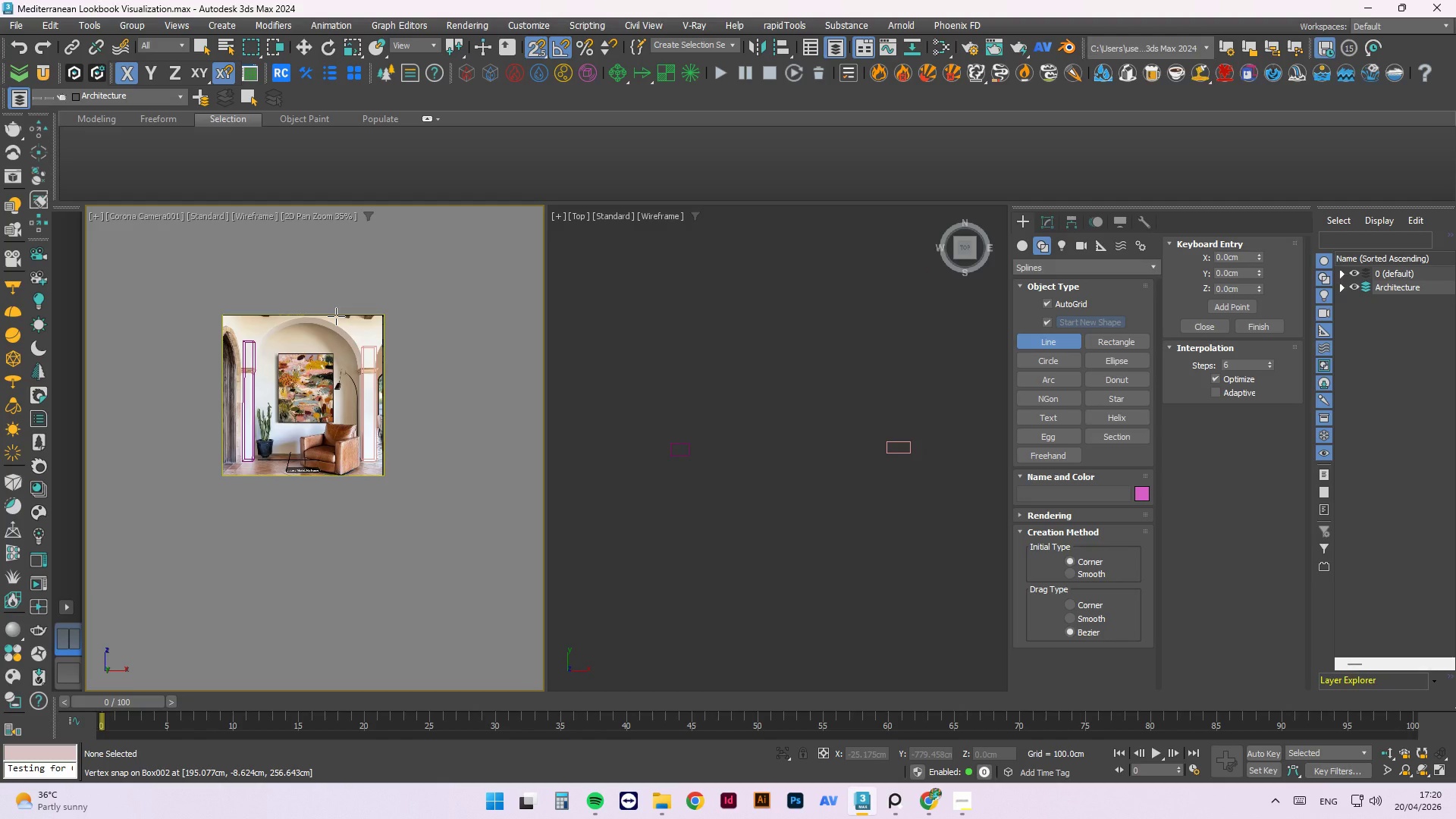 
wait(6.47)
 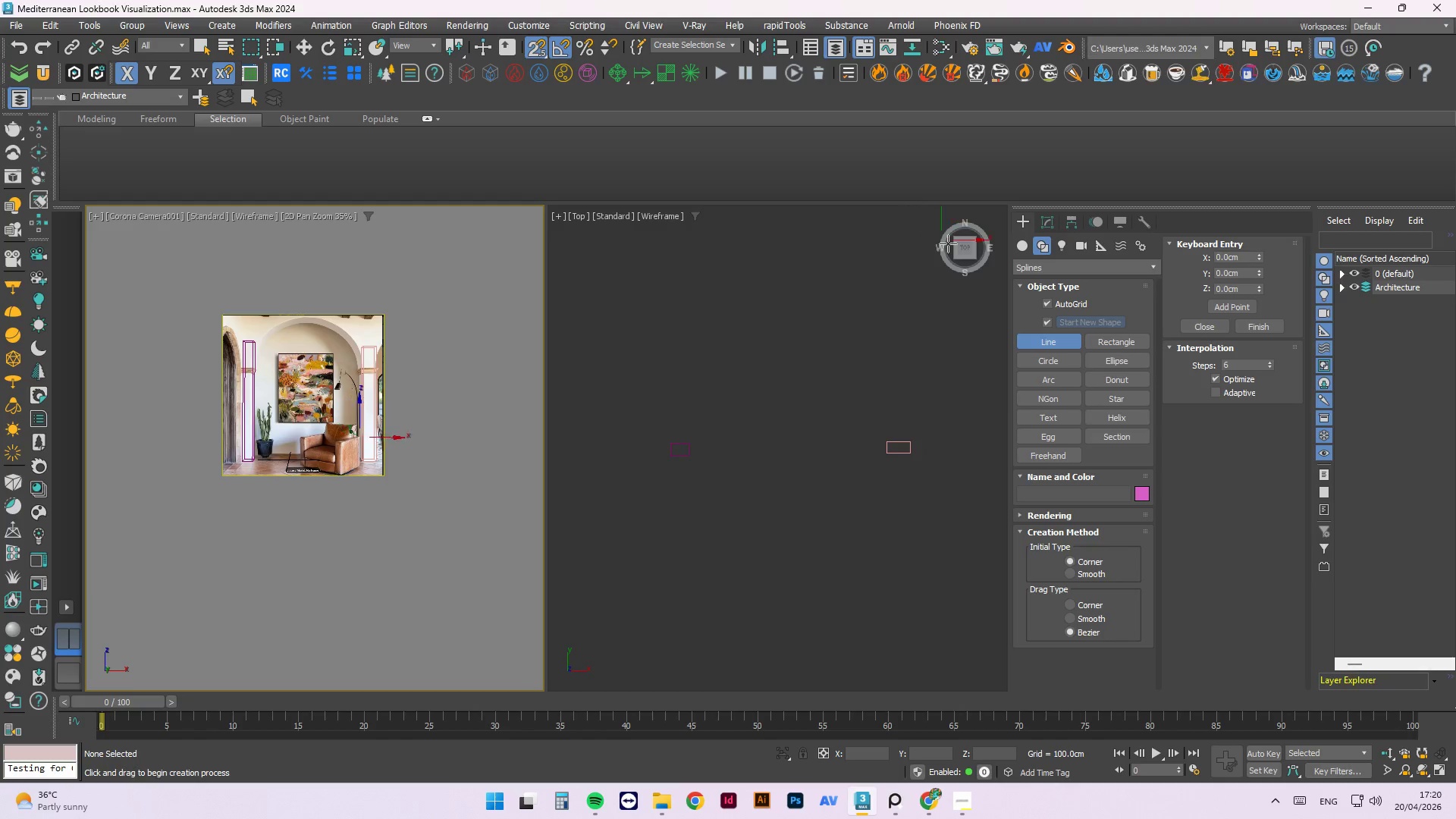 
scroll: coordinate [244, 308], scroll_direction: up, amount: 6.0
 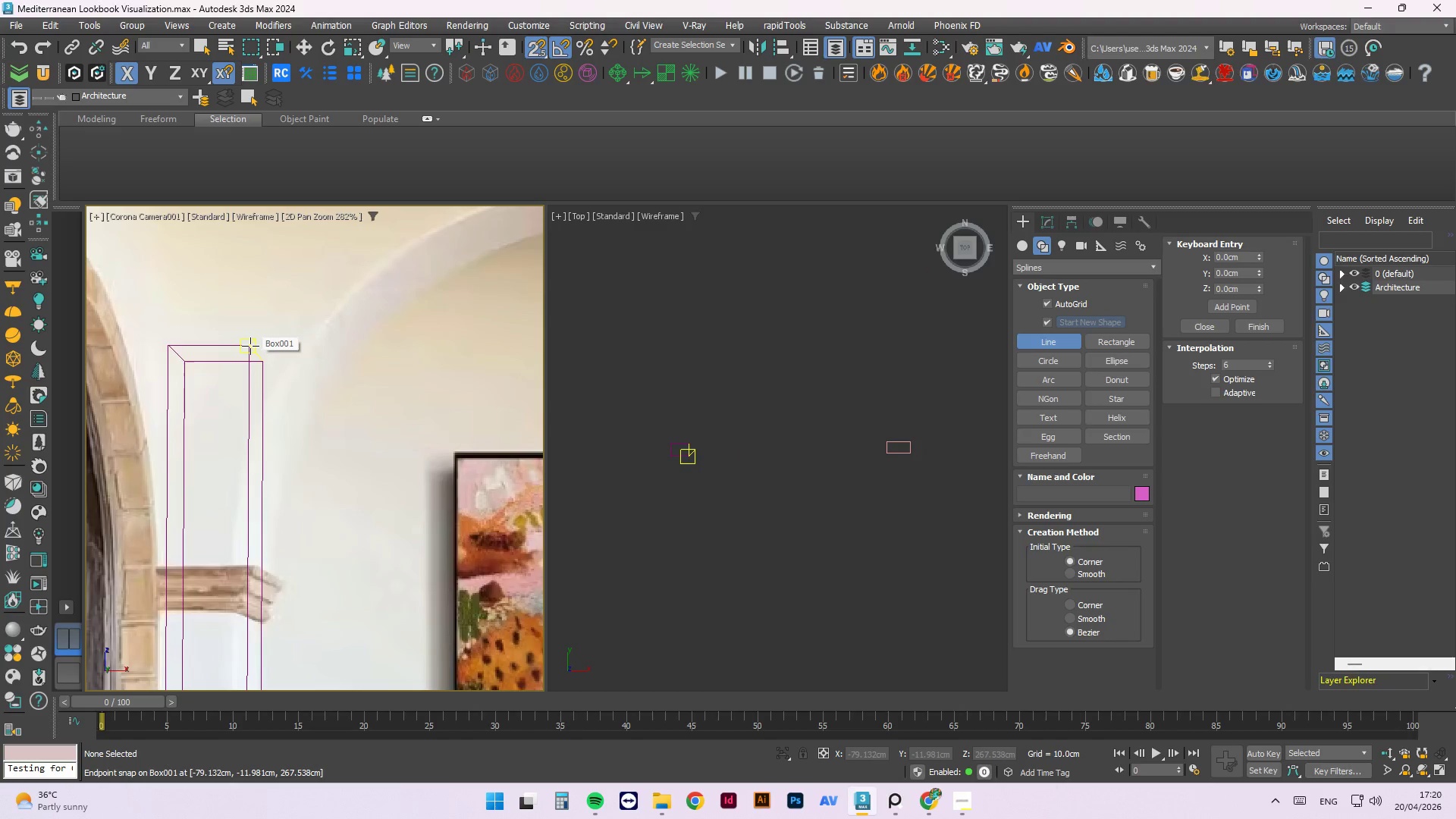 
scroll: coordinate [262, 558], scroll_direction: none, amount: 0.0
 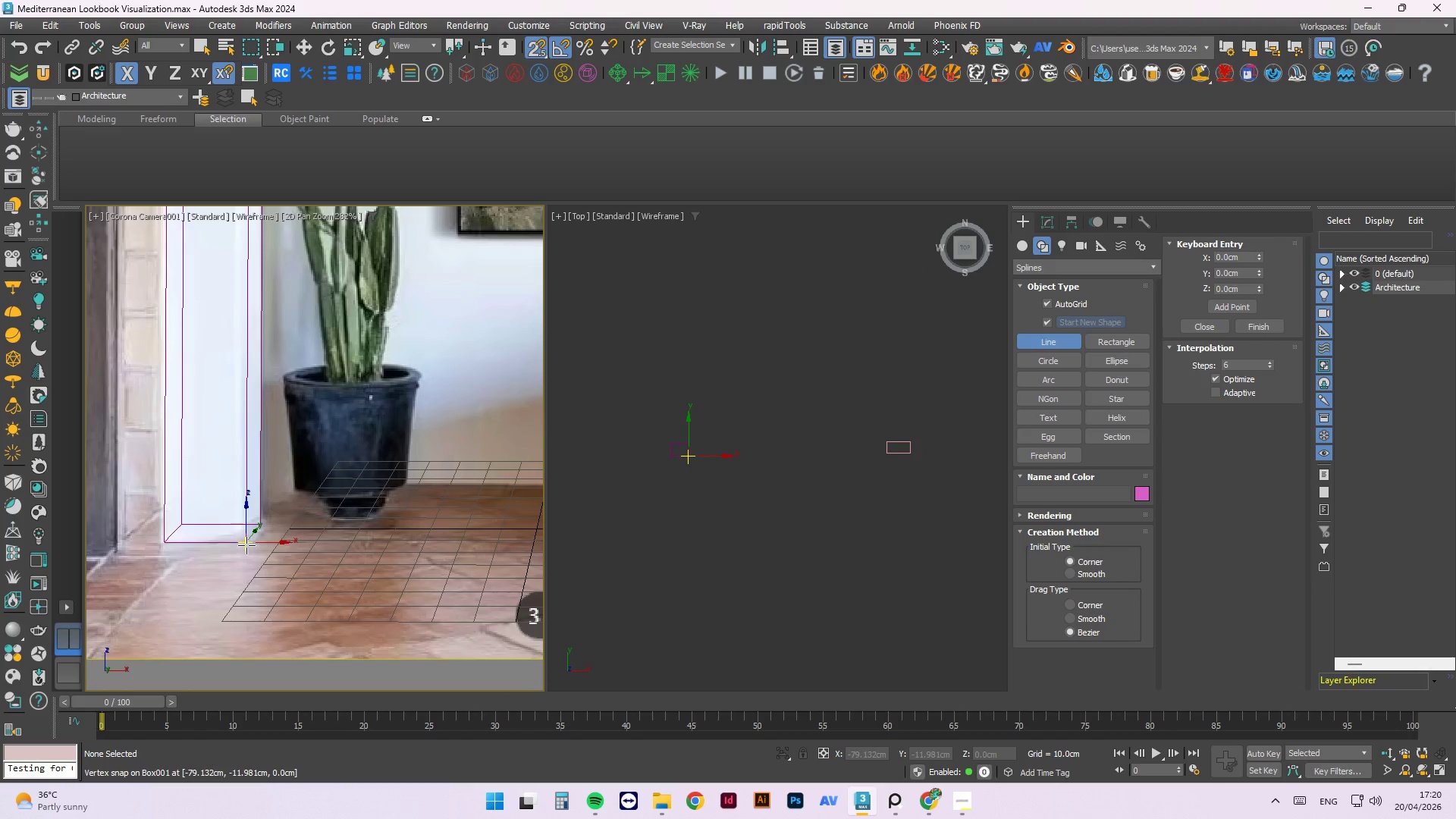 
left_click([246, 544])
 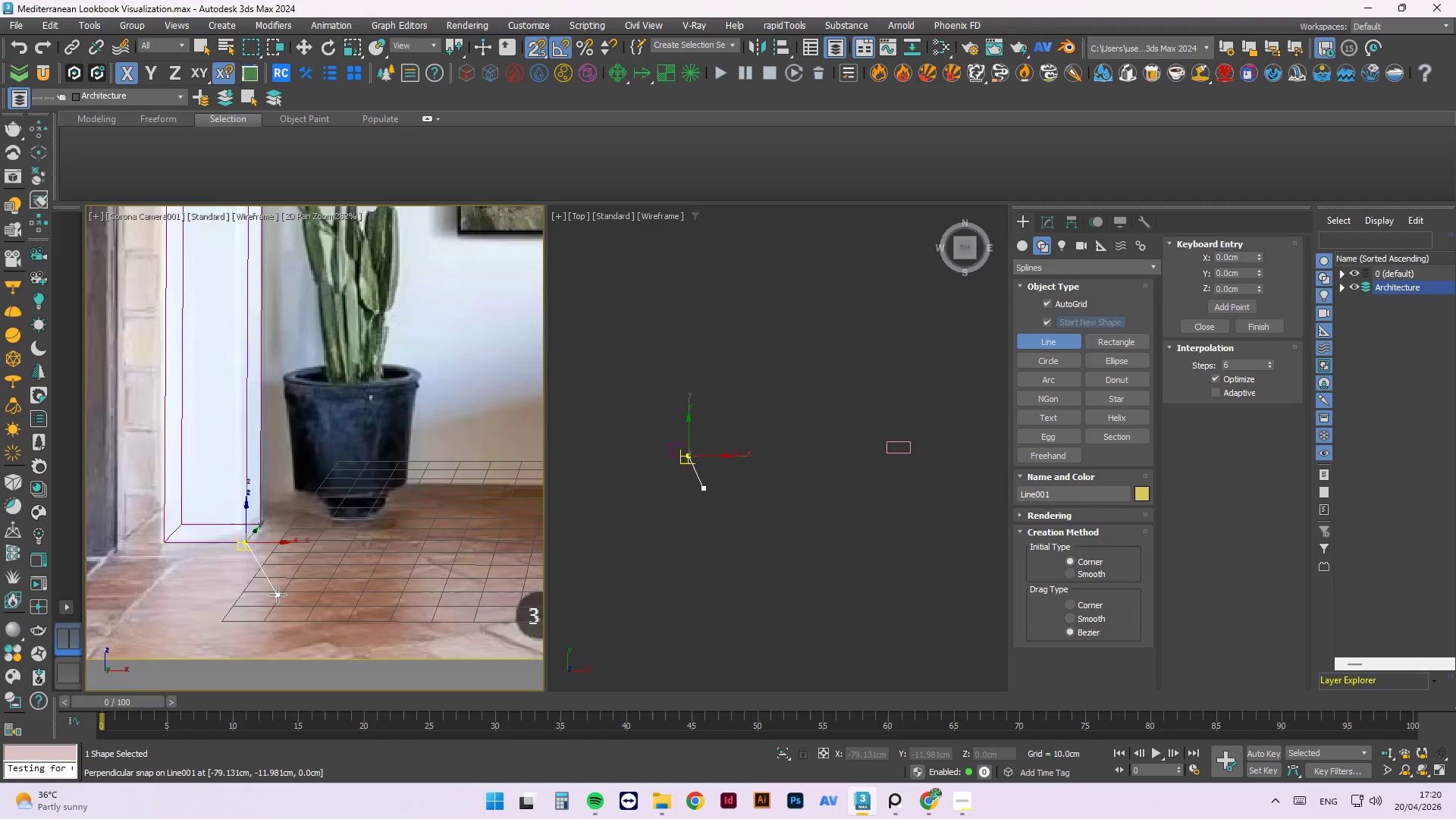 
scroll: coordinate [278, 595], scroll_direction: down, amount: 4.0
 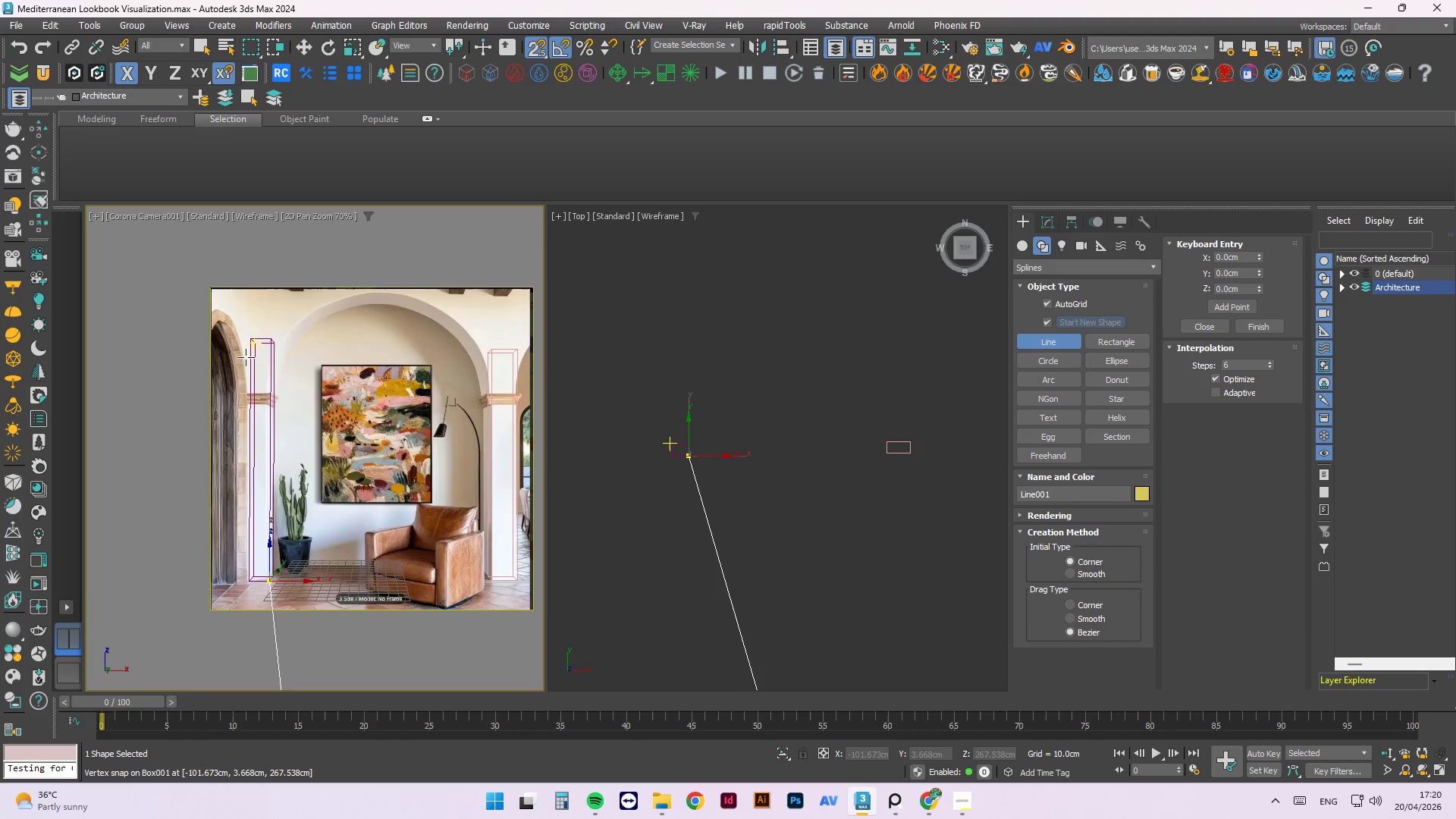 
scroll: coordinate [246, 356], scroll_direction: up, amount: 3.0
 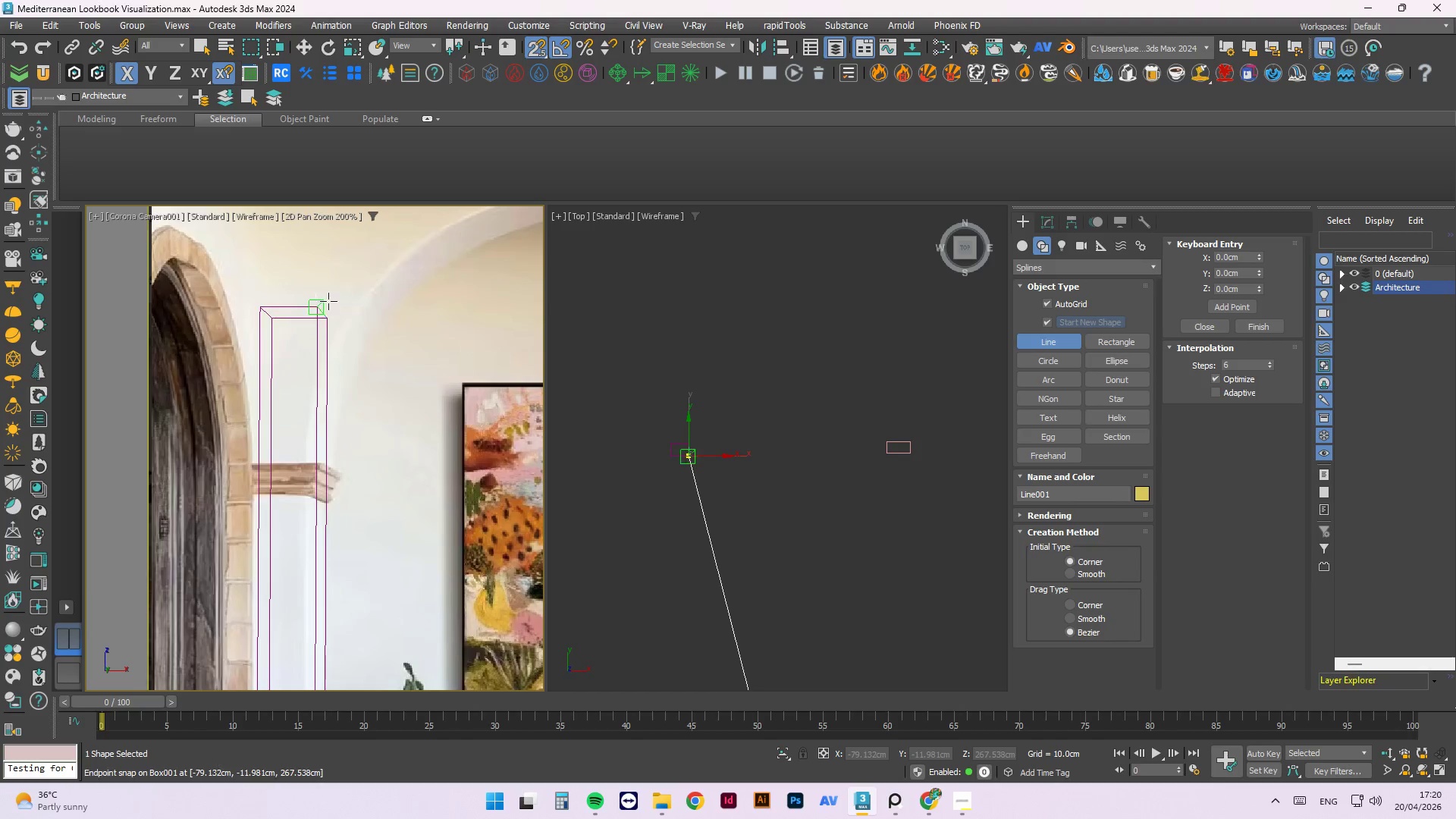 
key(Escape)
 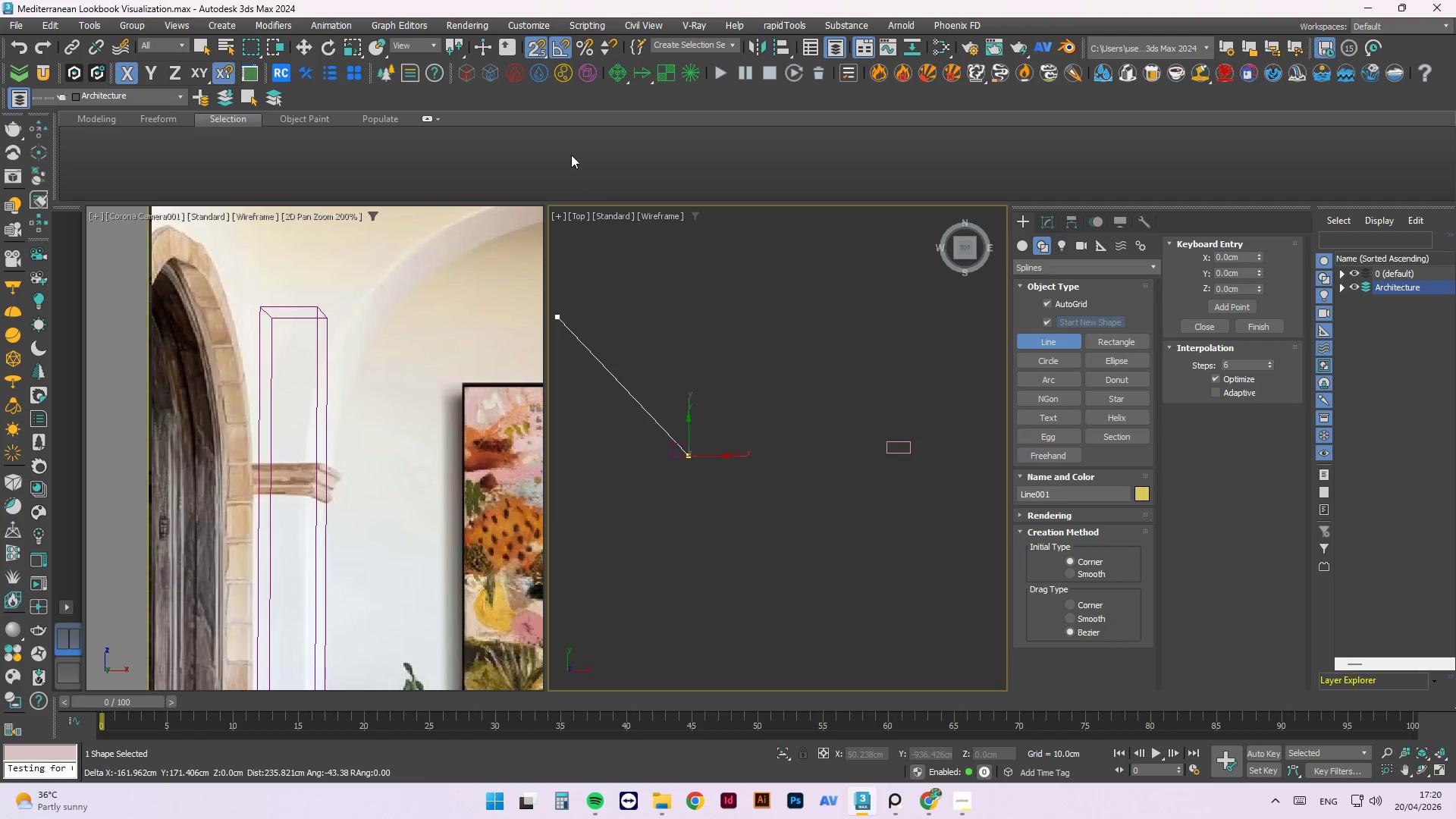 
key(Escape)
 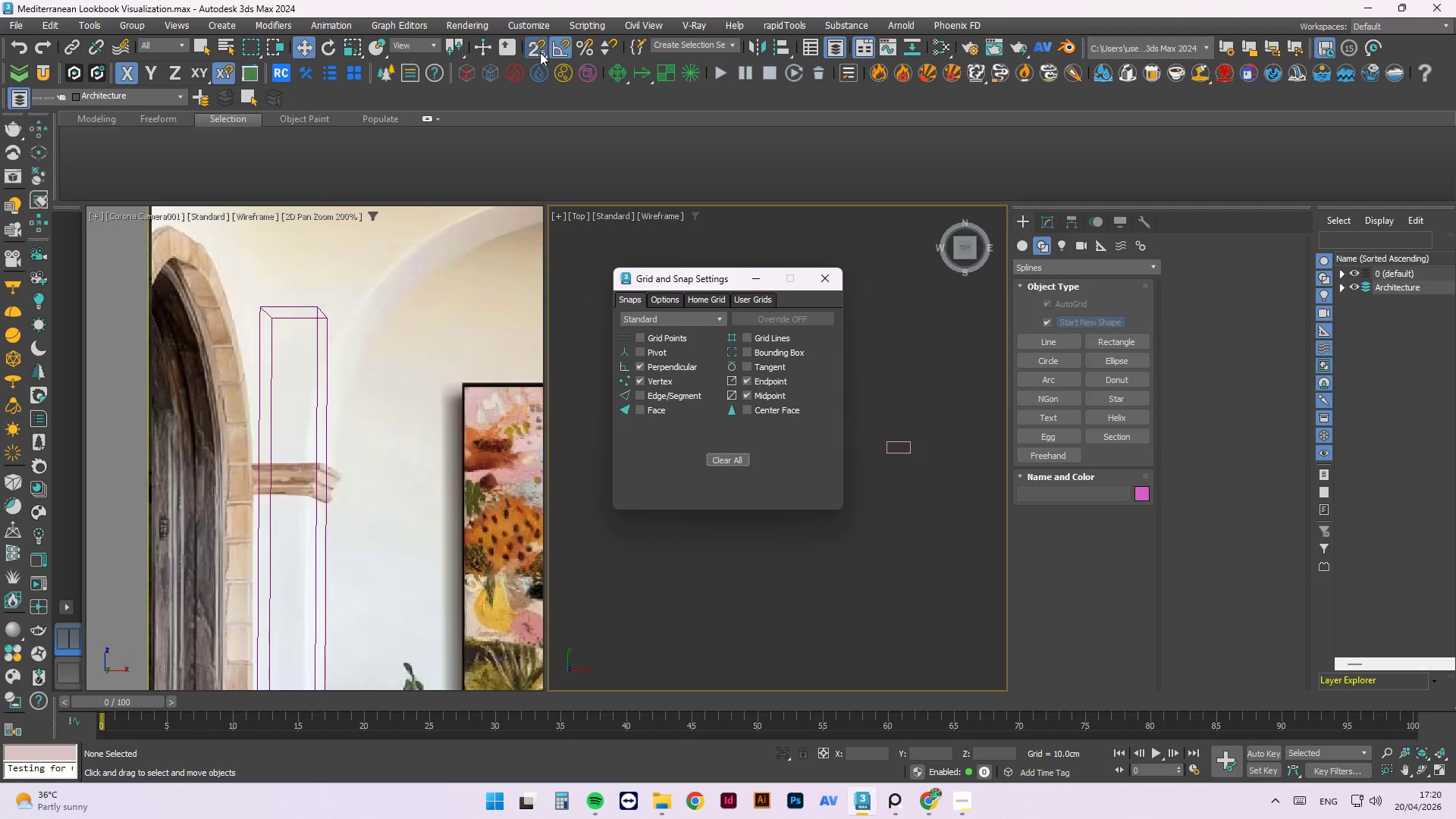 
right_click([540, 52])
 